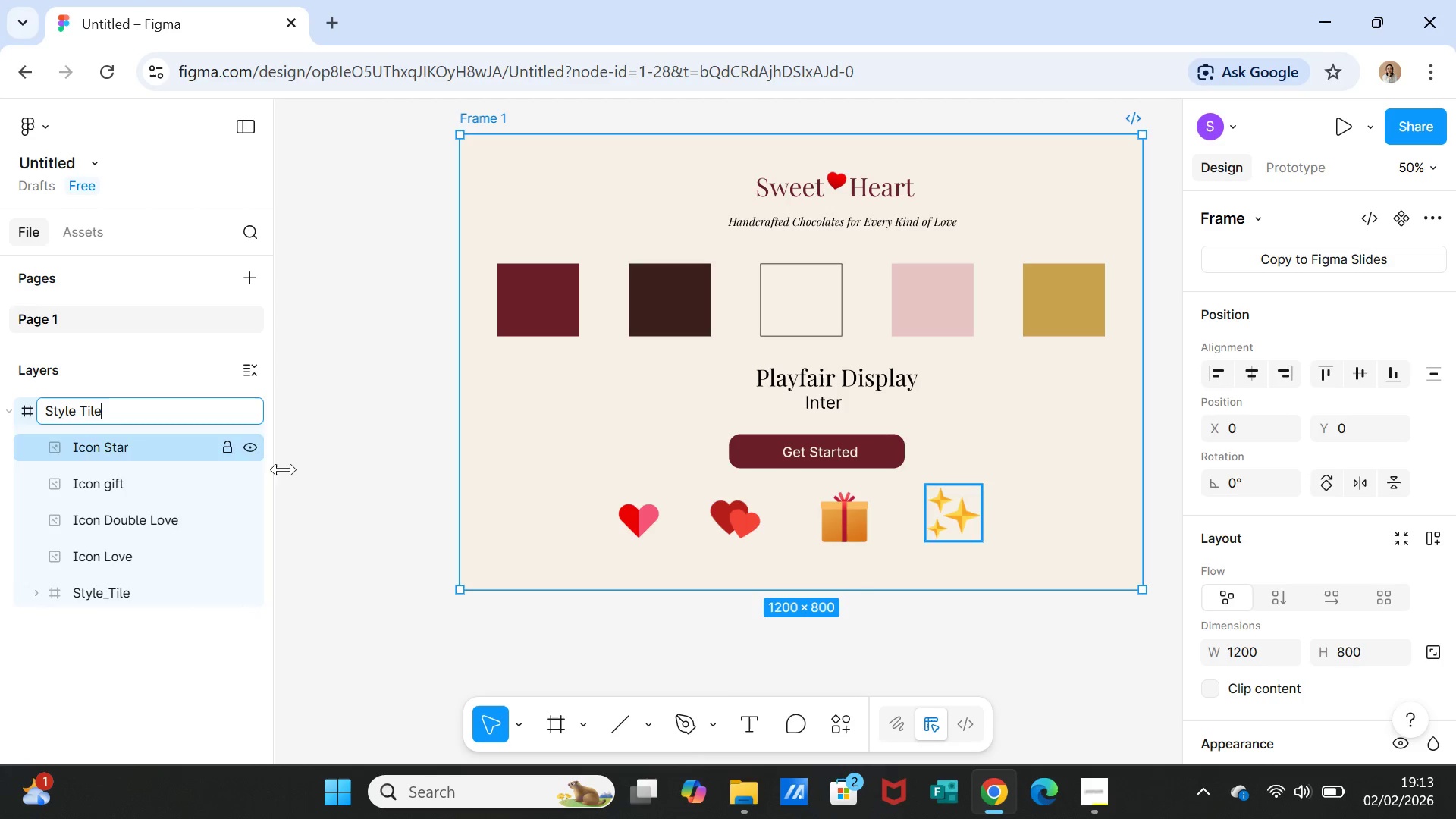 
left_click([330, 488])
 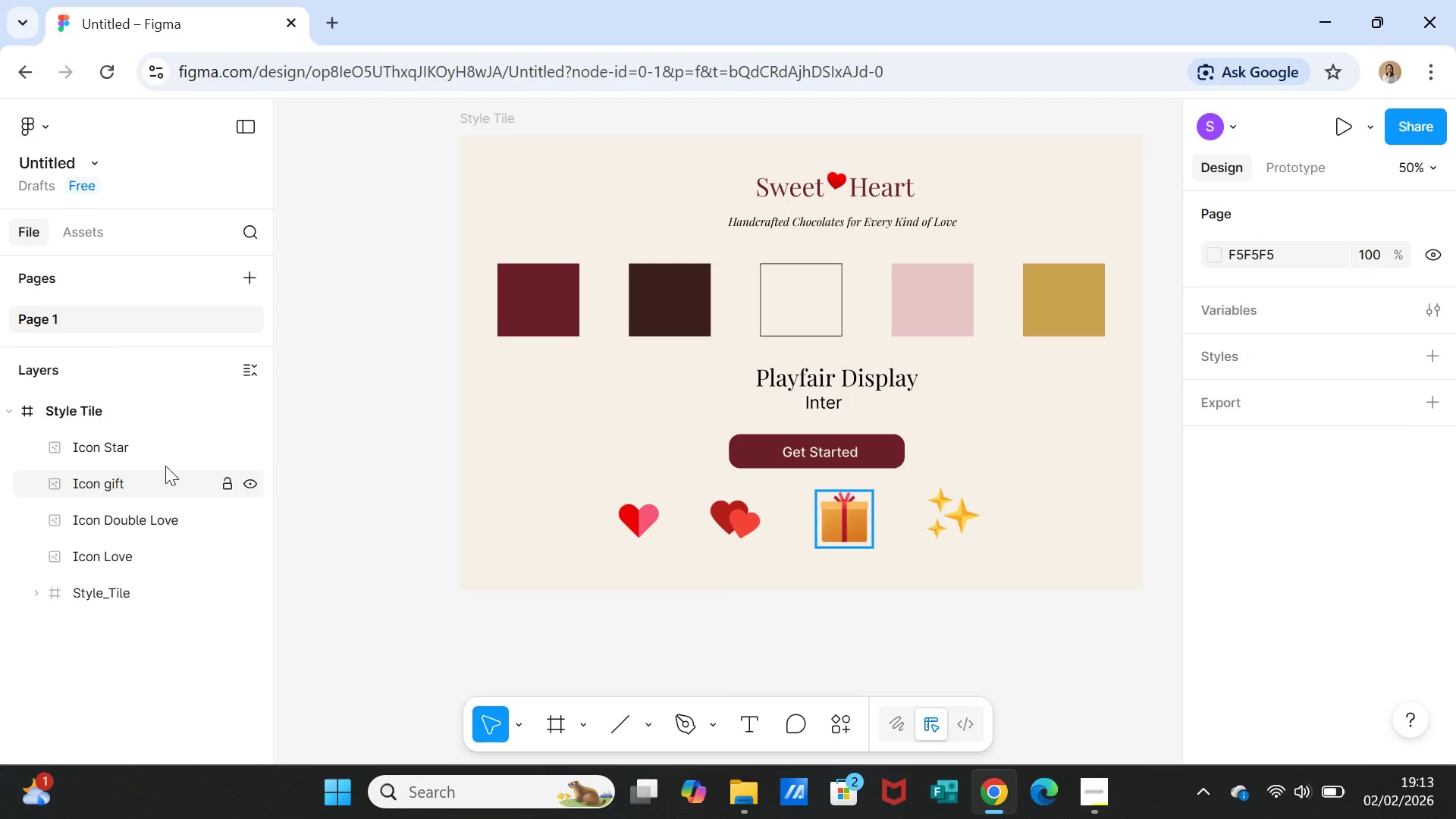 
scroll: coordinate [450, 517], scroll_direction: up, amount: 4.0
 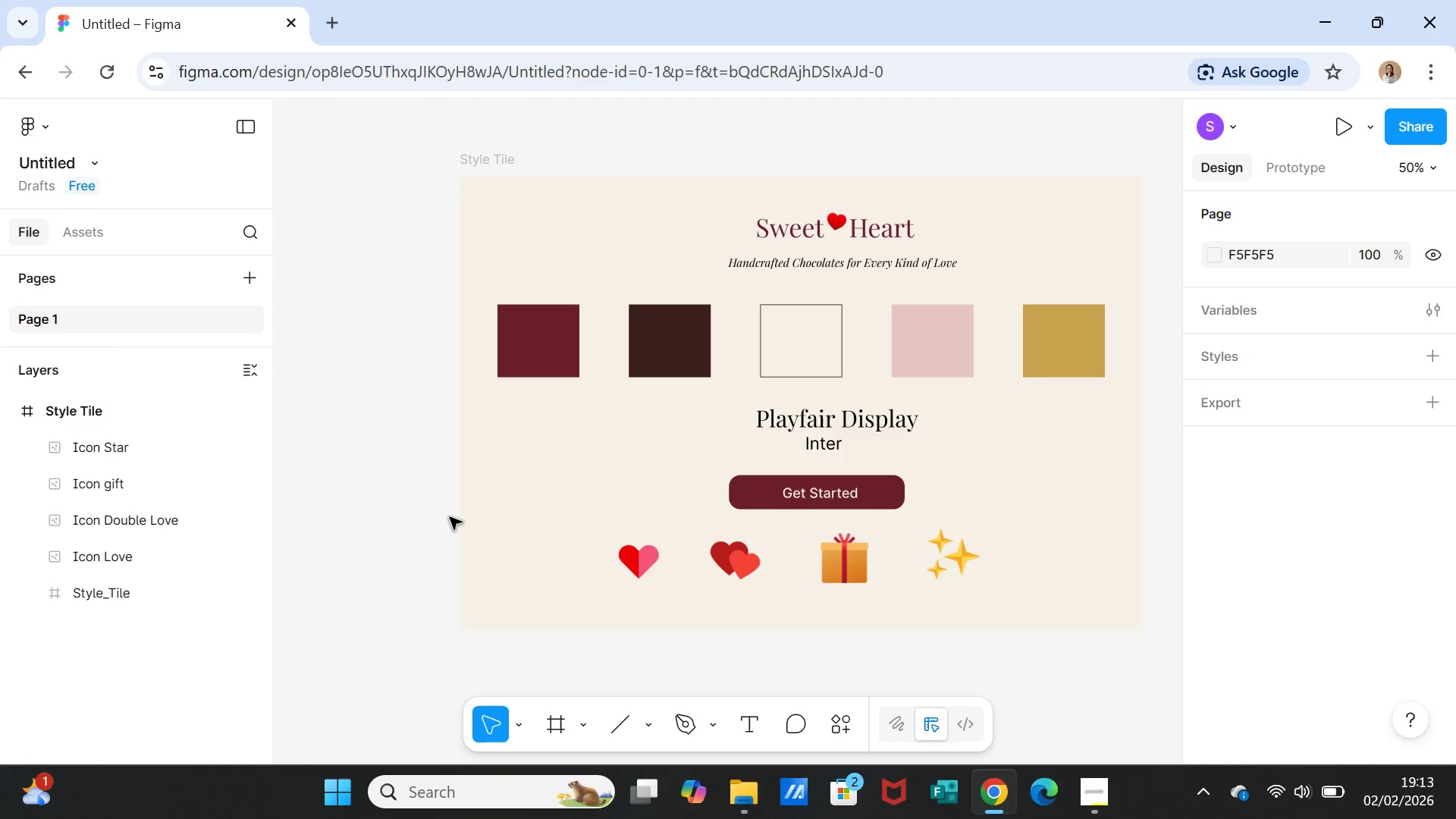 
scroll: coordinate [450, 517], scroll_direction: down, amount: 1.0
 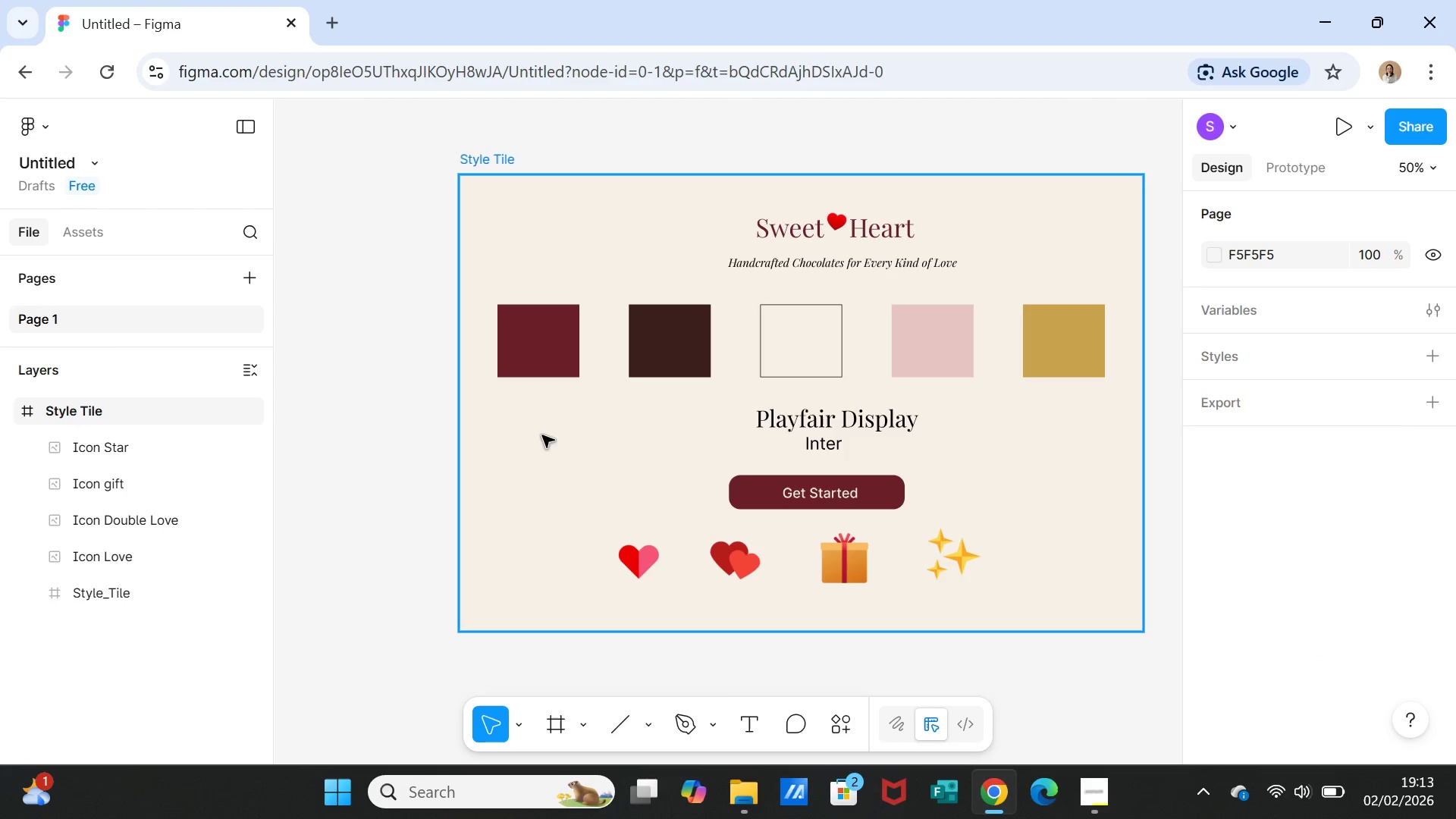 
left_click([542, 435])
 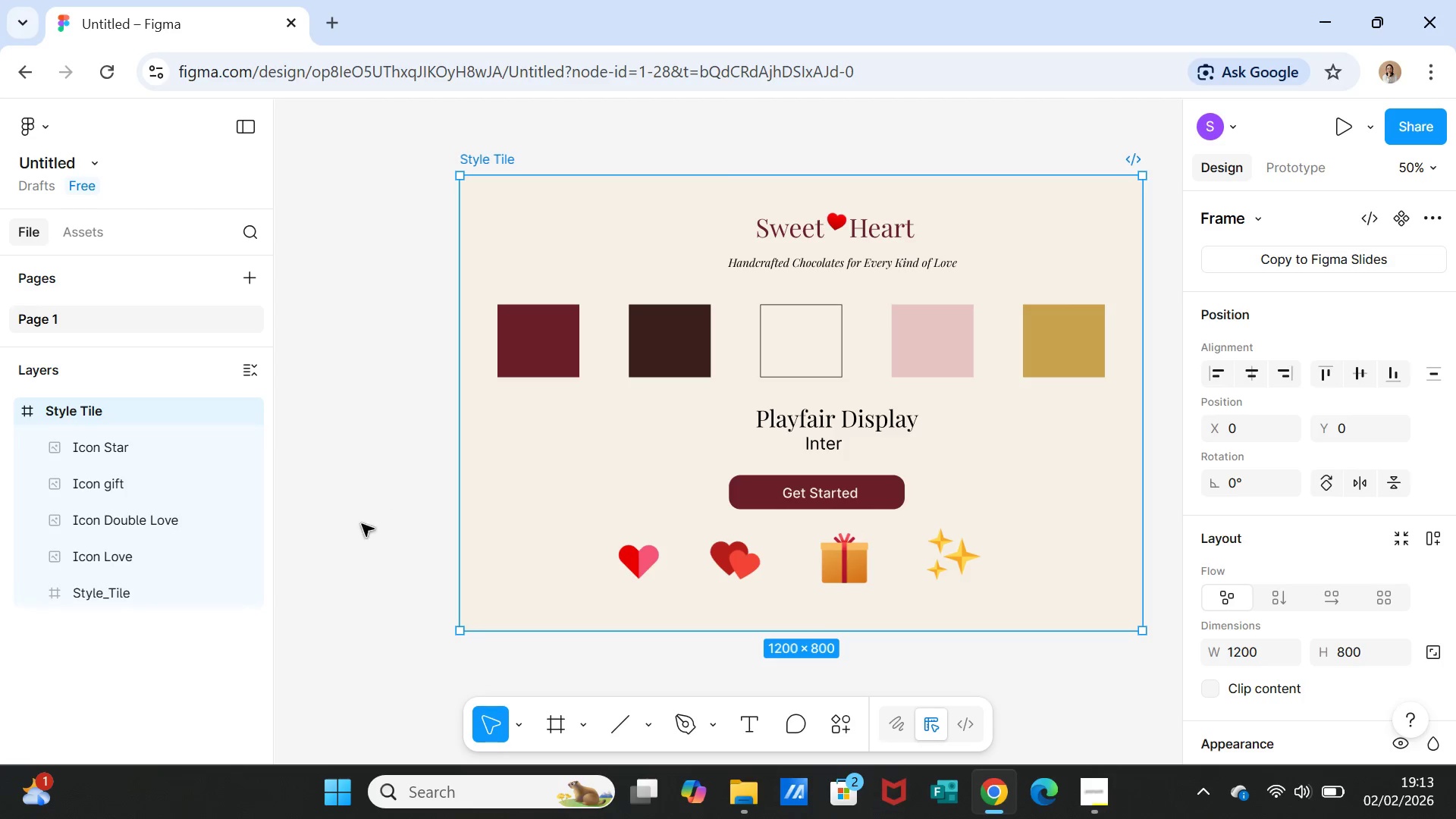 
left_click([354, 536])
 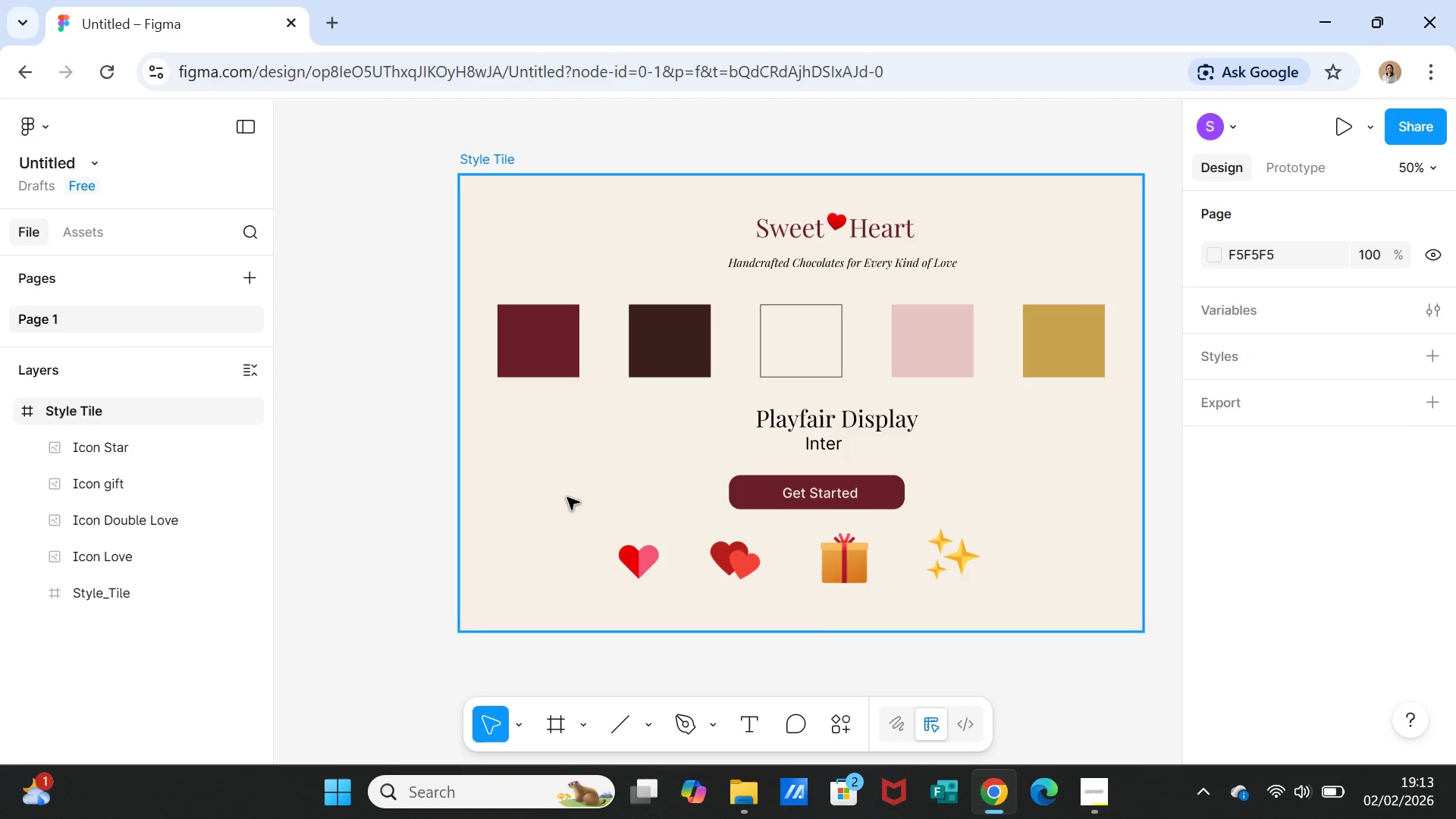 
left_click([567, 497])
 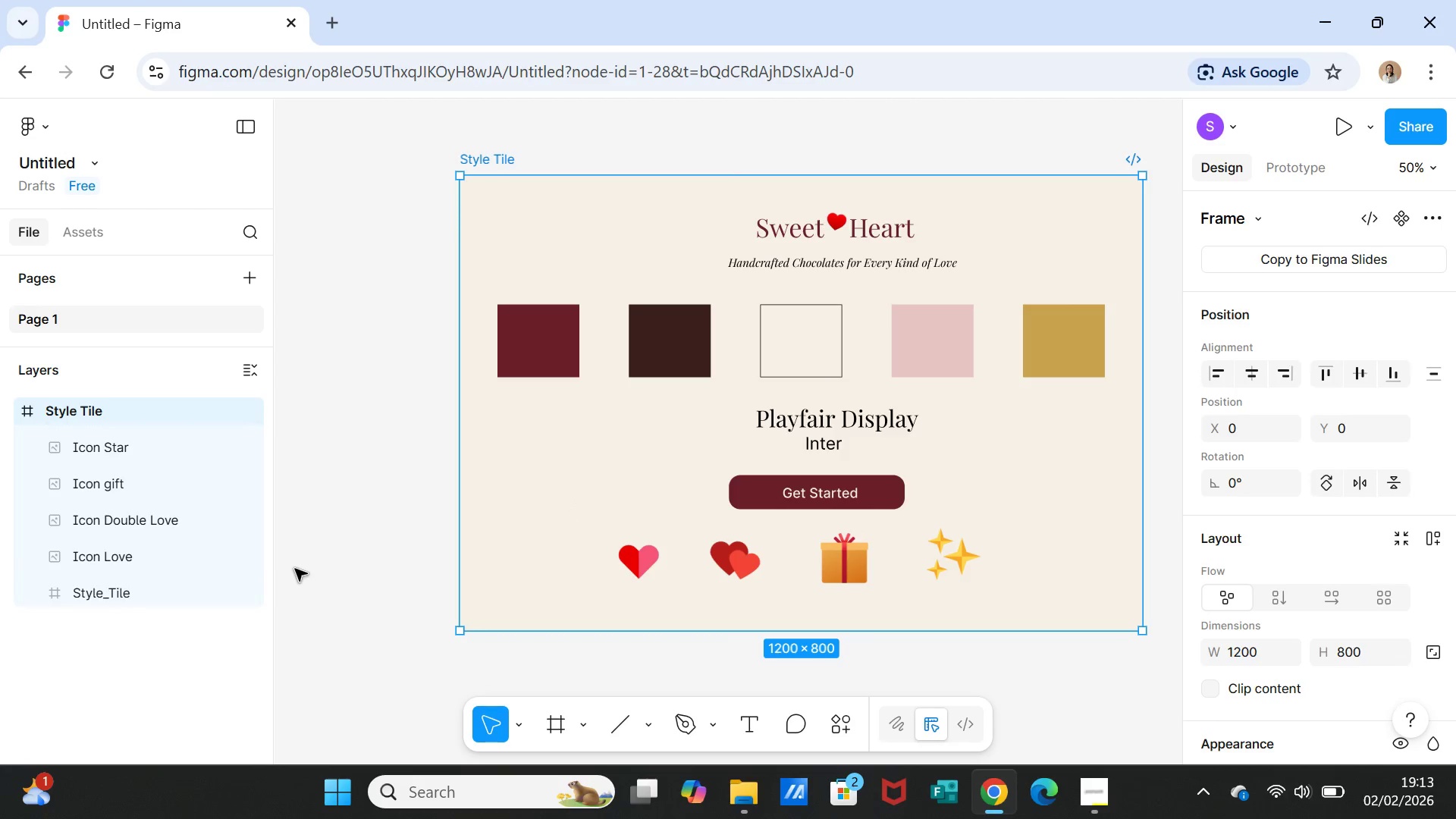 
left_click([329, 561])
 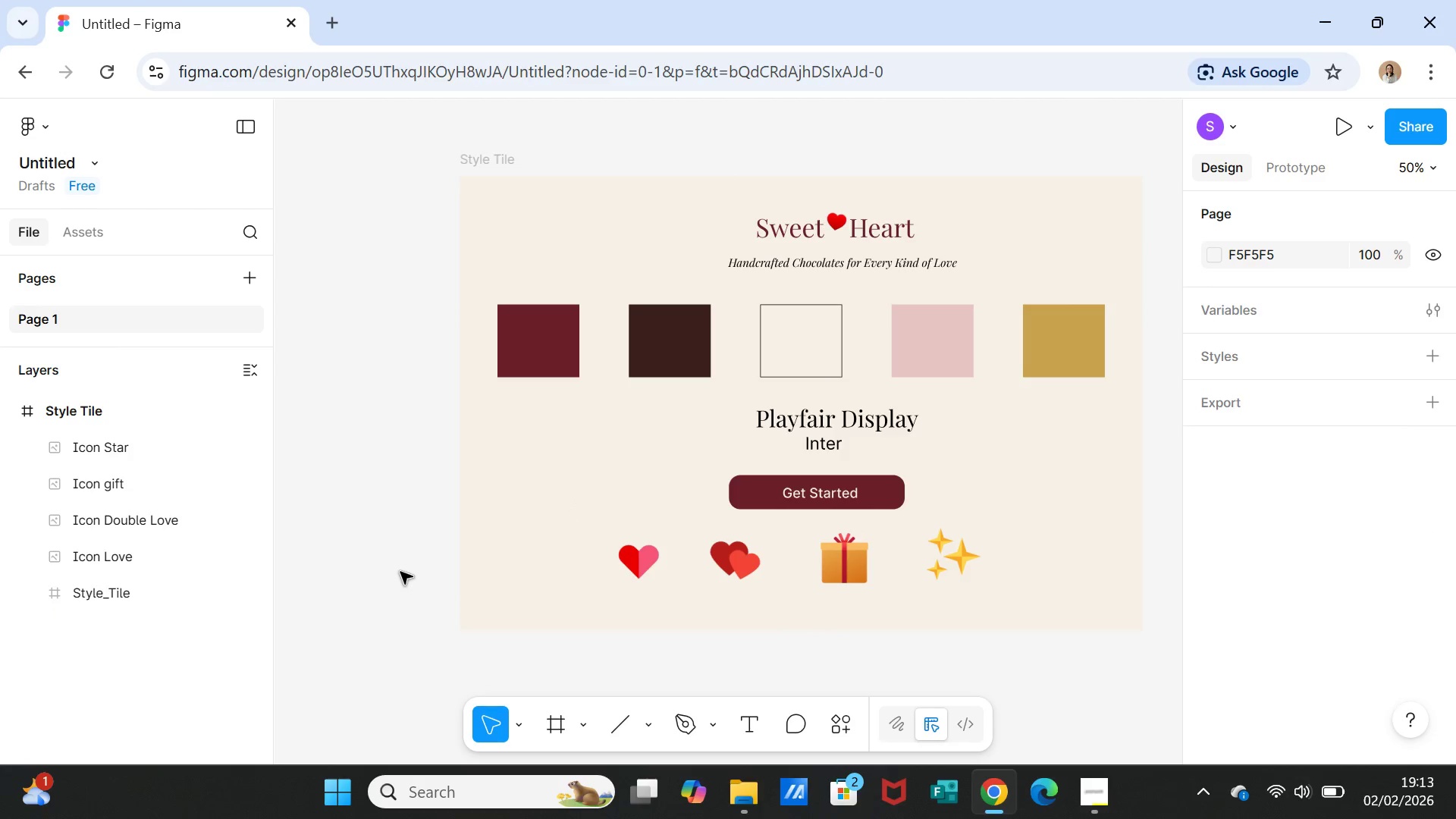 
scroll: coordinate [401, 567], scroll_direction: none, amount: 0.0
 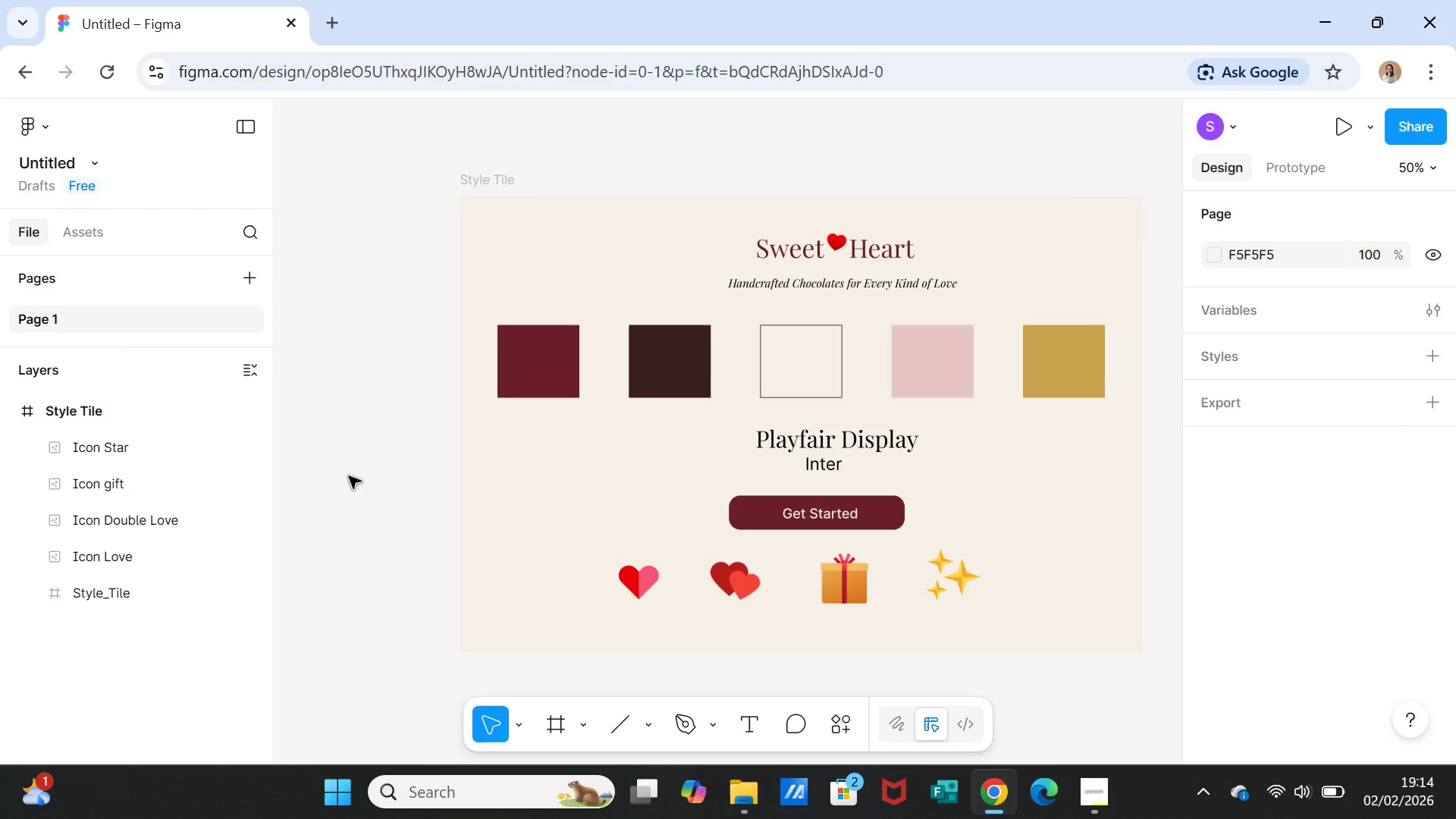 
key(F)
 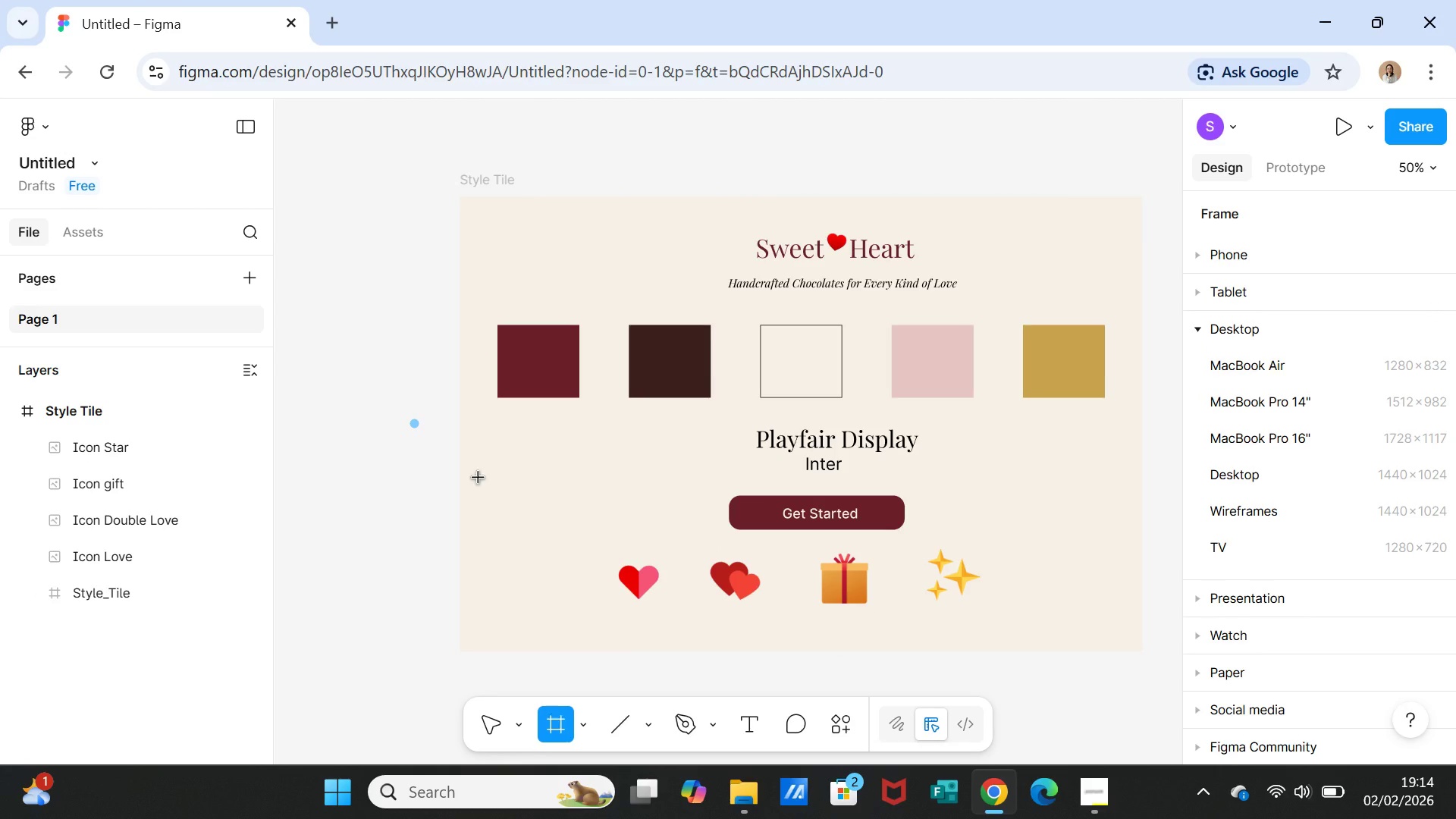 
key(Minus)
 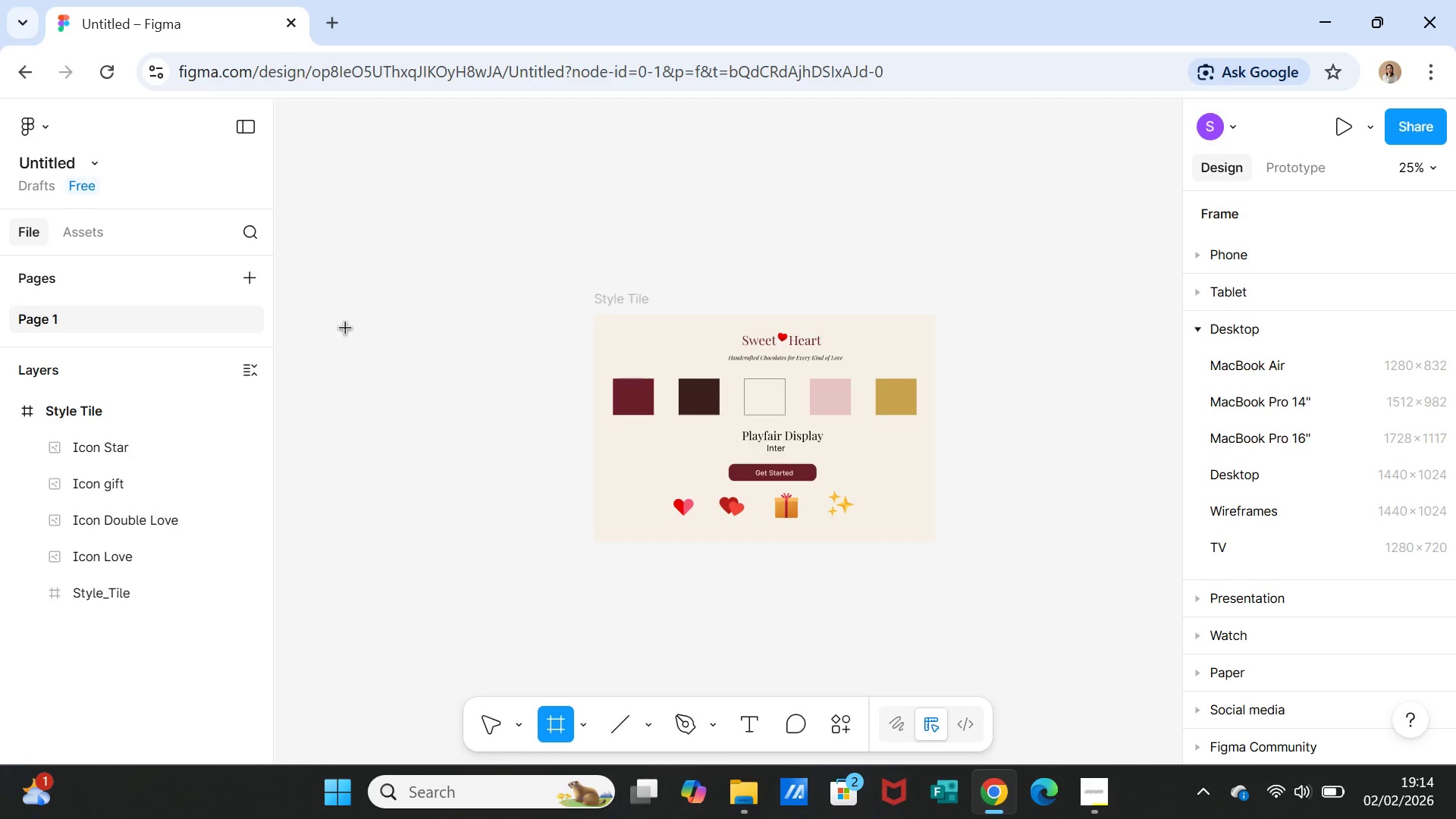 
left_click_drag(start_coordinate=[326, 309], to_coordinate=[553, 541])
 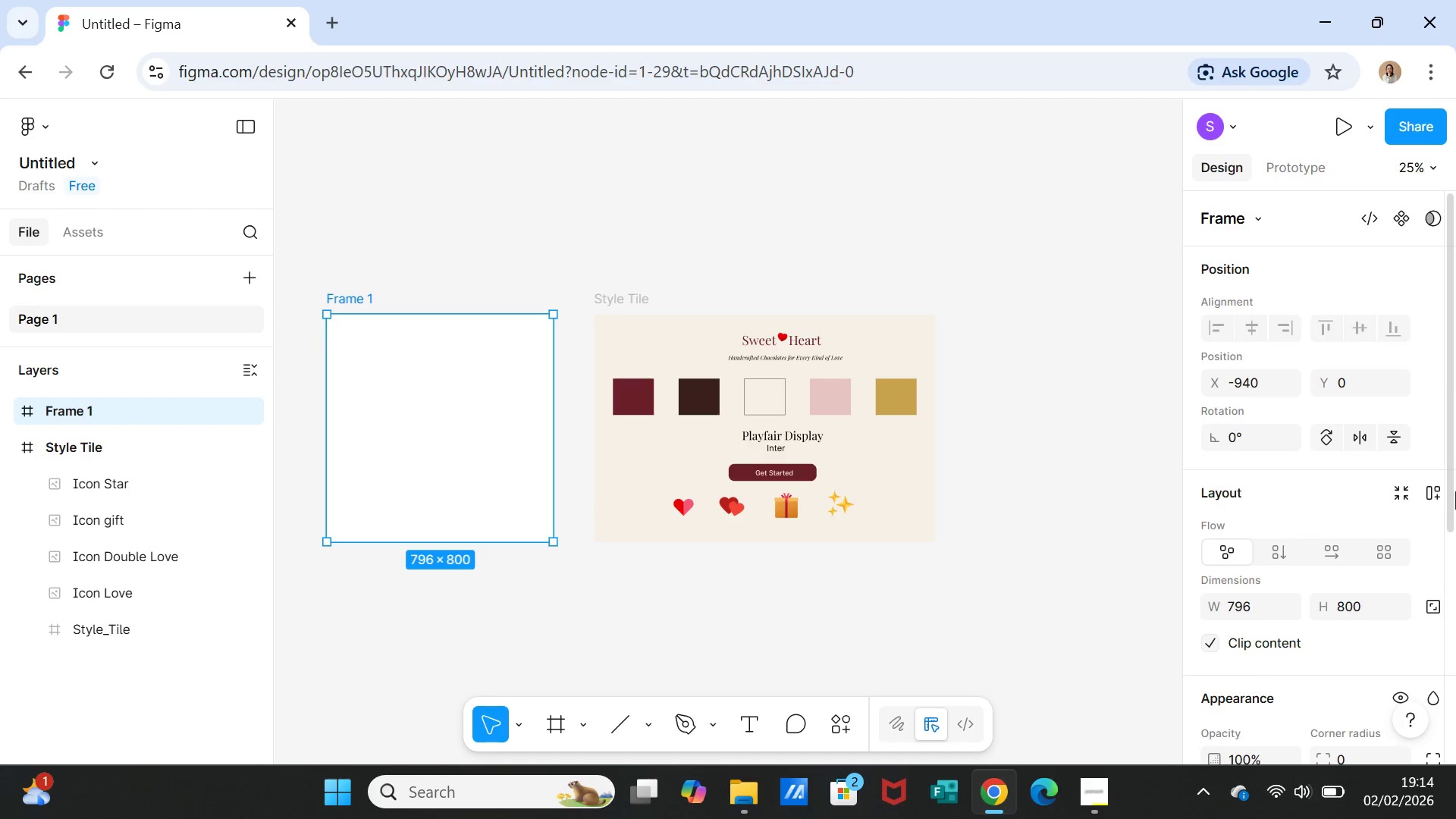 
scroll: coordinate [1341, 559], scroll_direction: down, amount: 3.0
 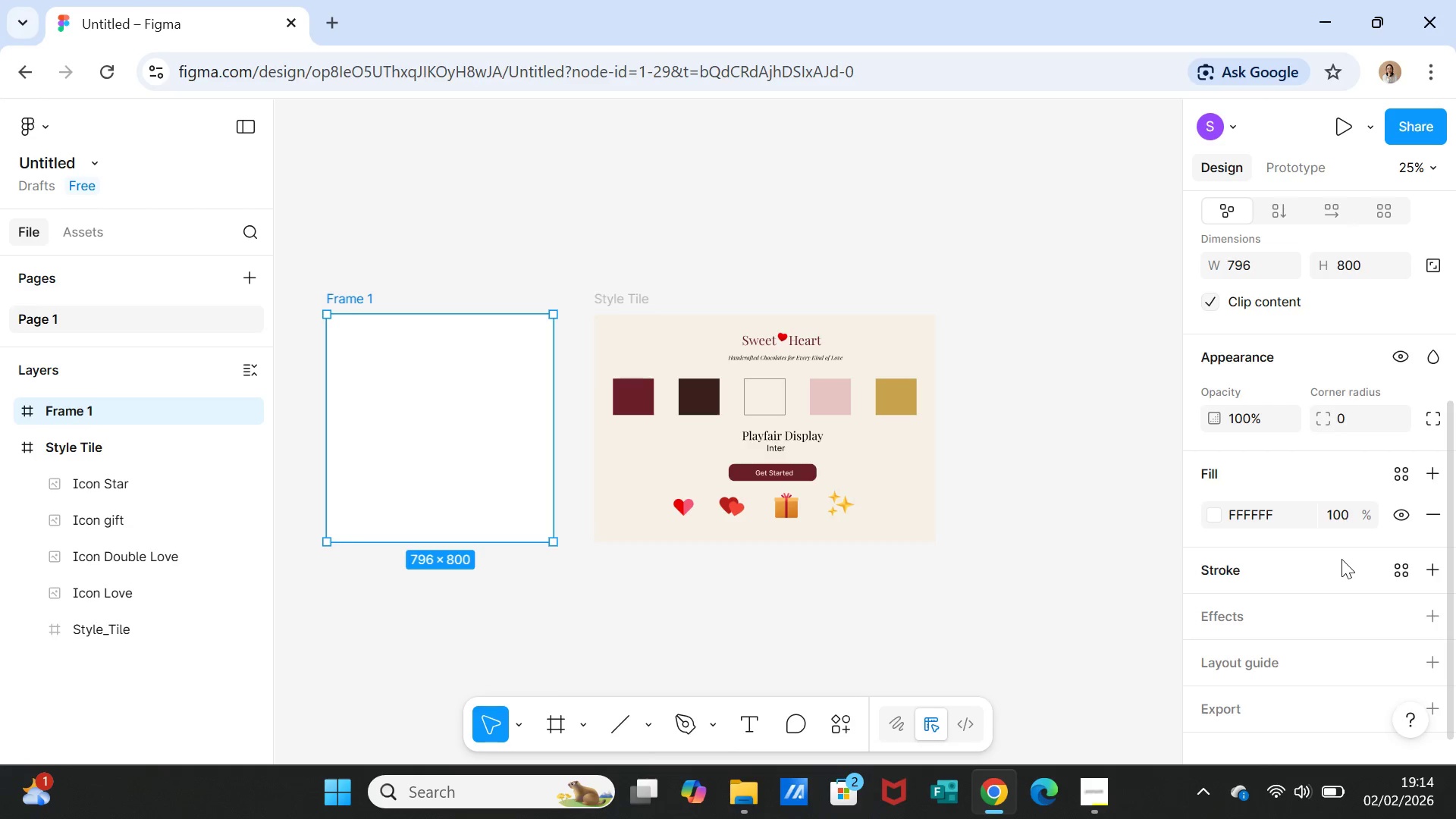 
scroll: coordinate [1341, 559], scroll_direction: up, amount: 2.0
 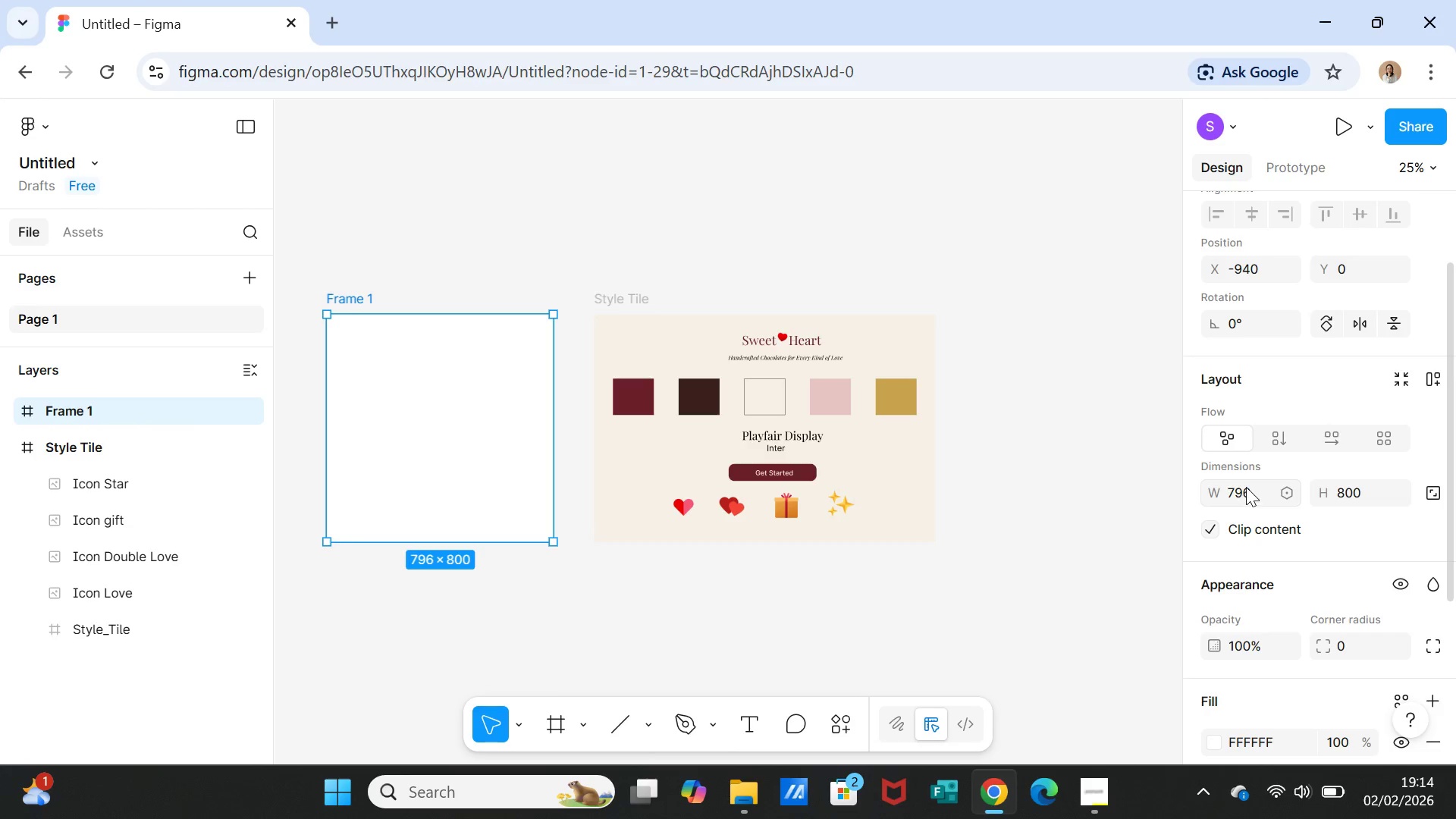 
left_click([1246, 487])
 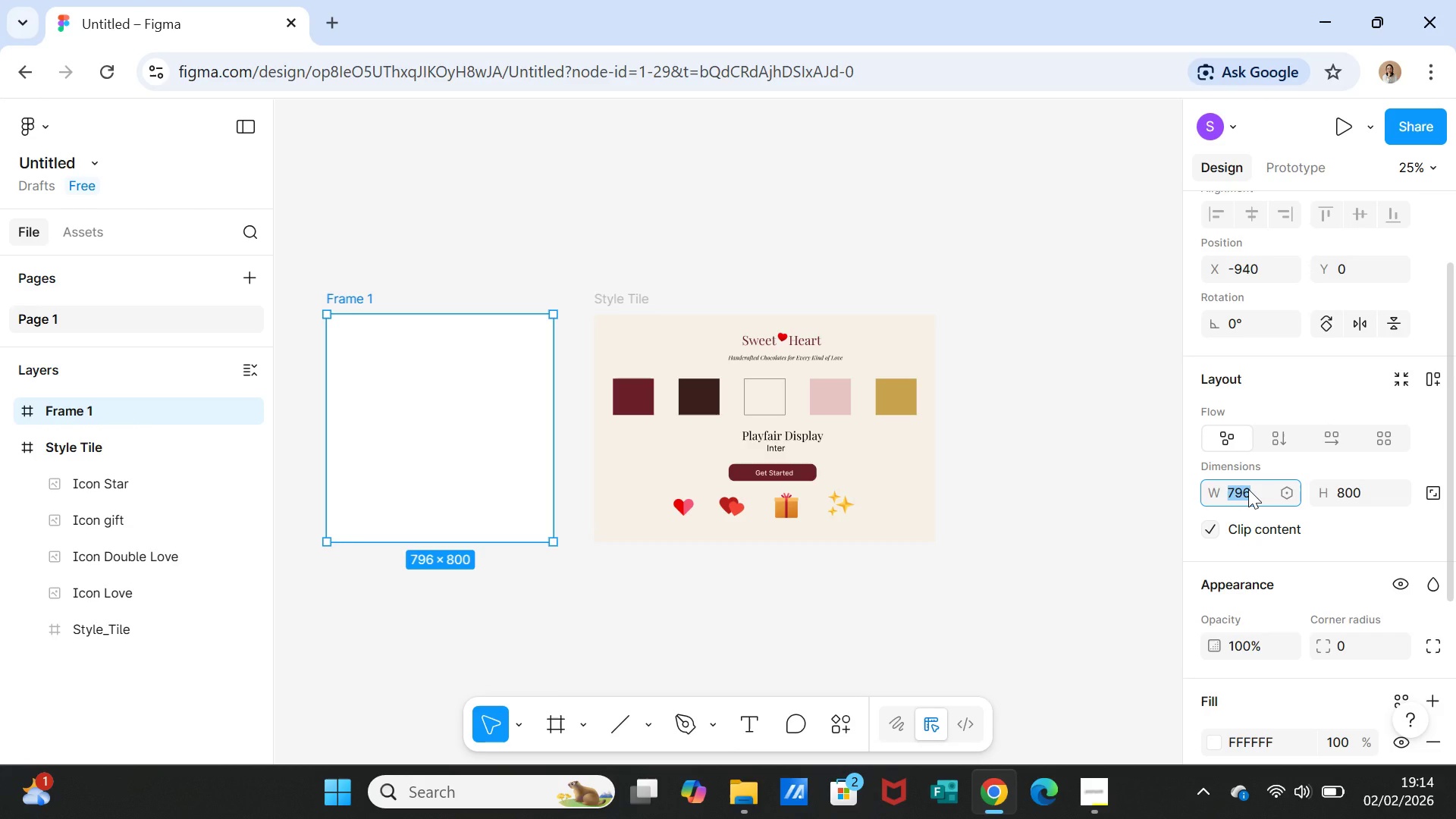 
wait(6.73)
 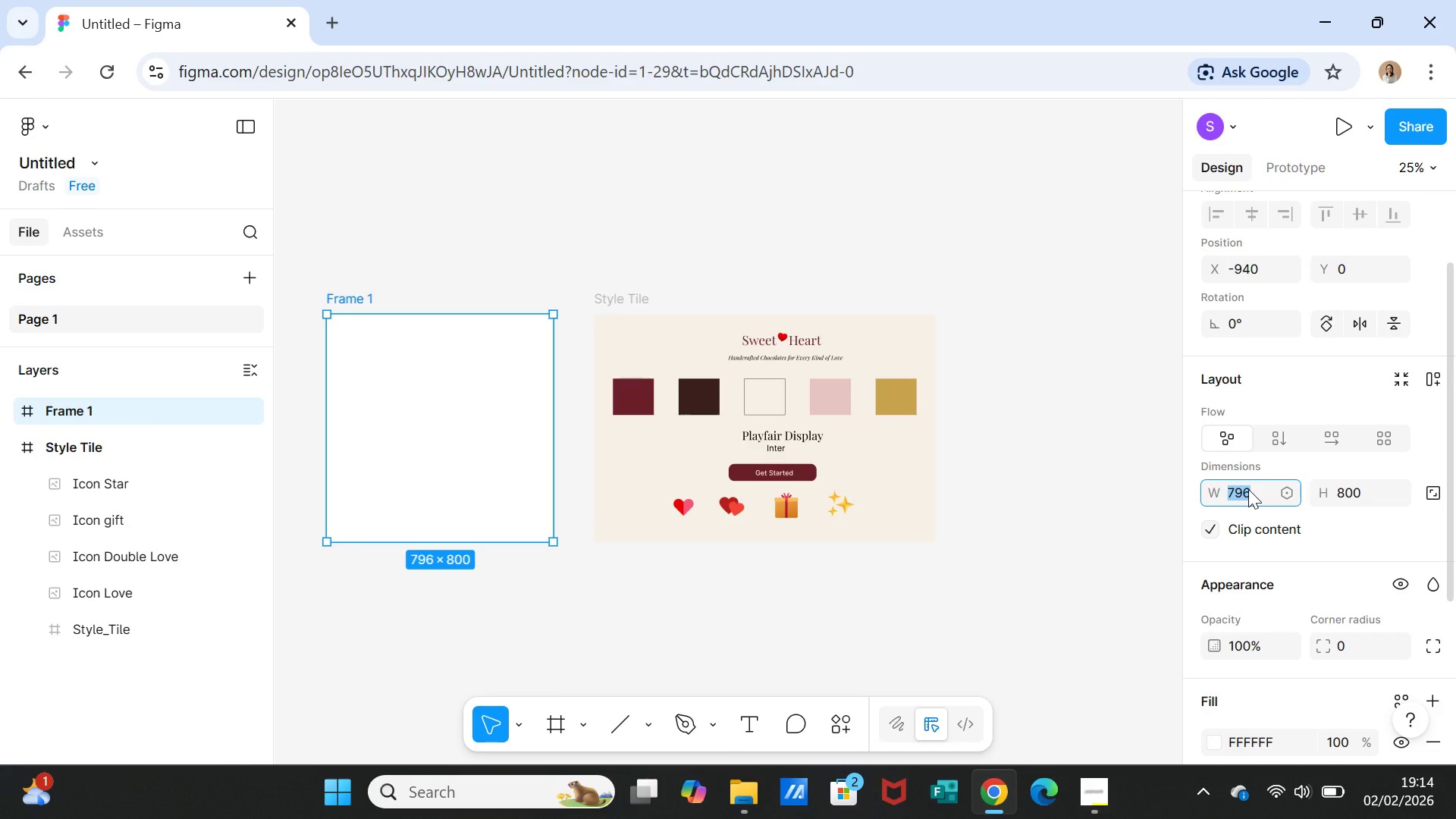 
type(1440)
 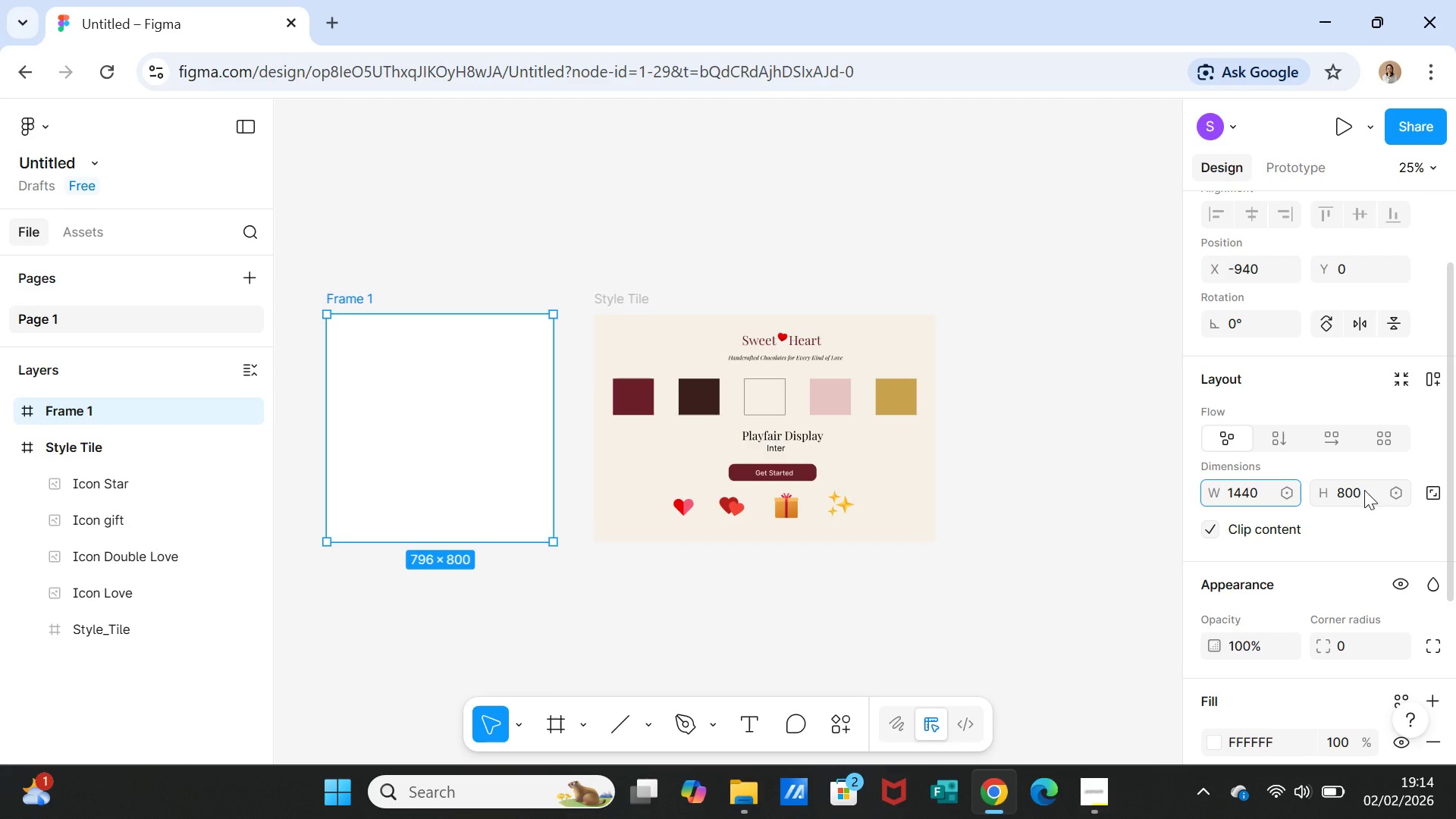 
left_click([1364, 490])
 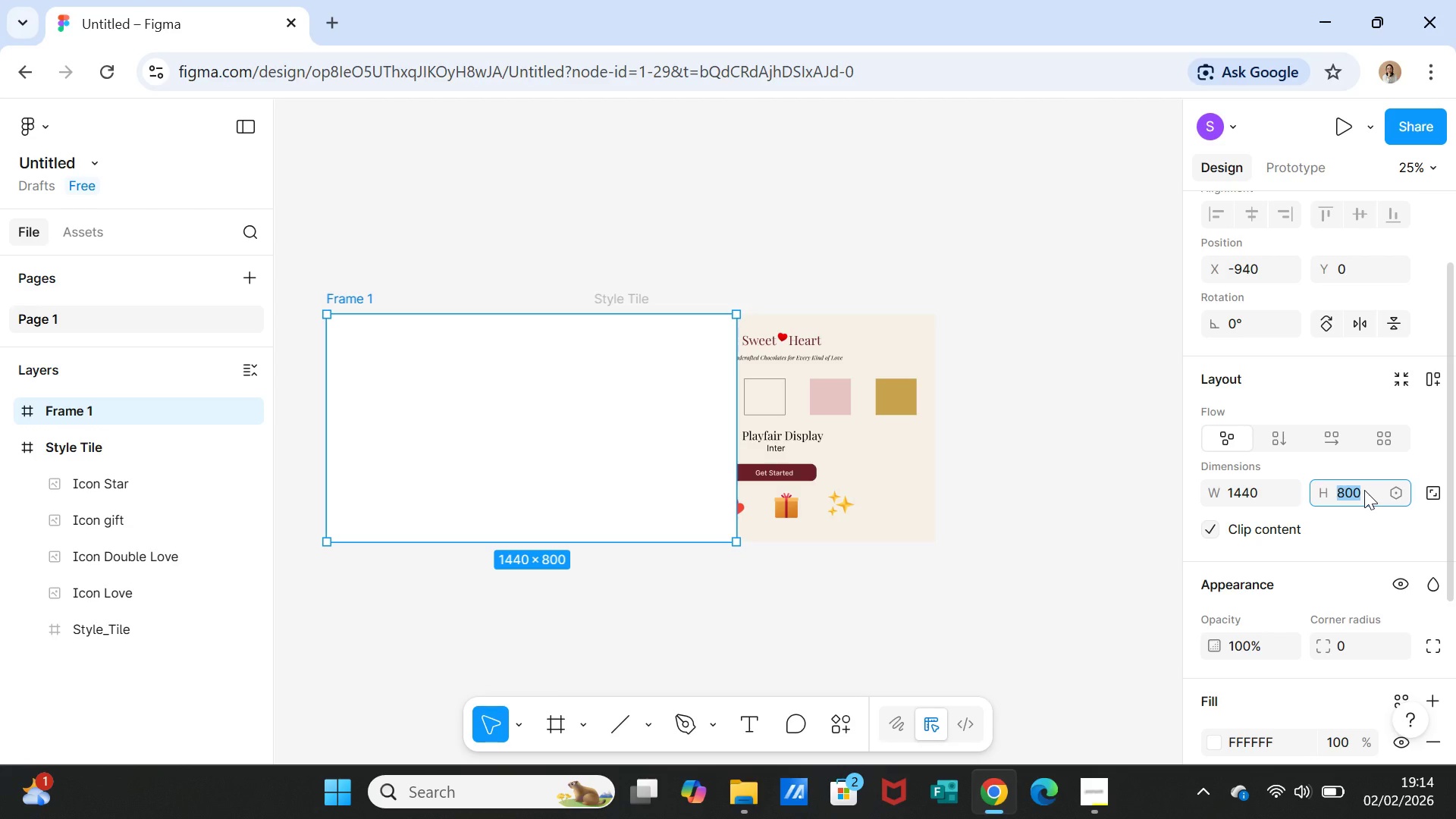 
type(600)
 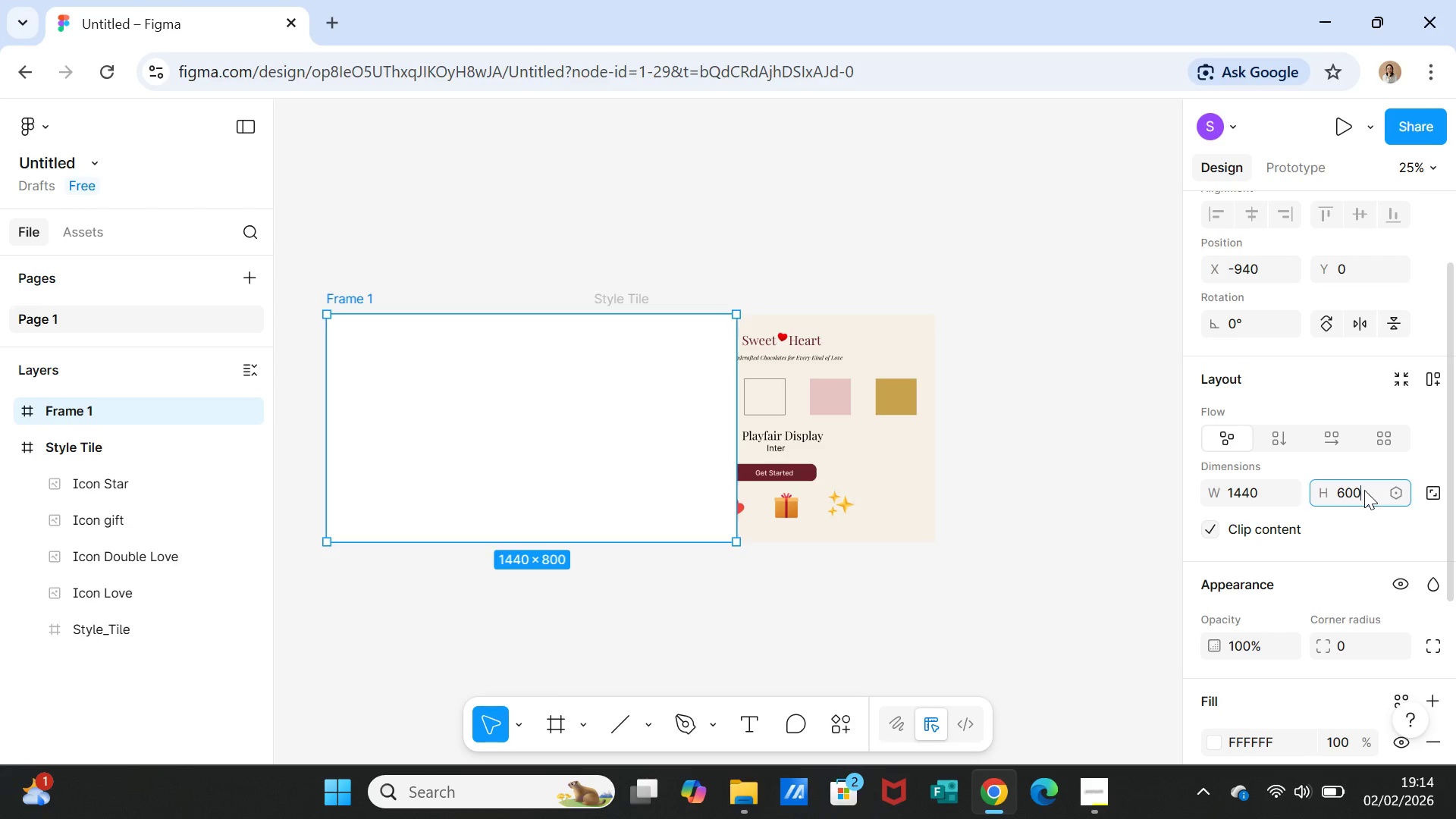 
key(Enter)
 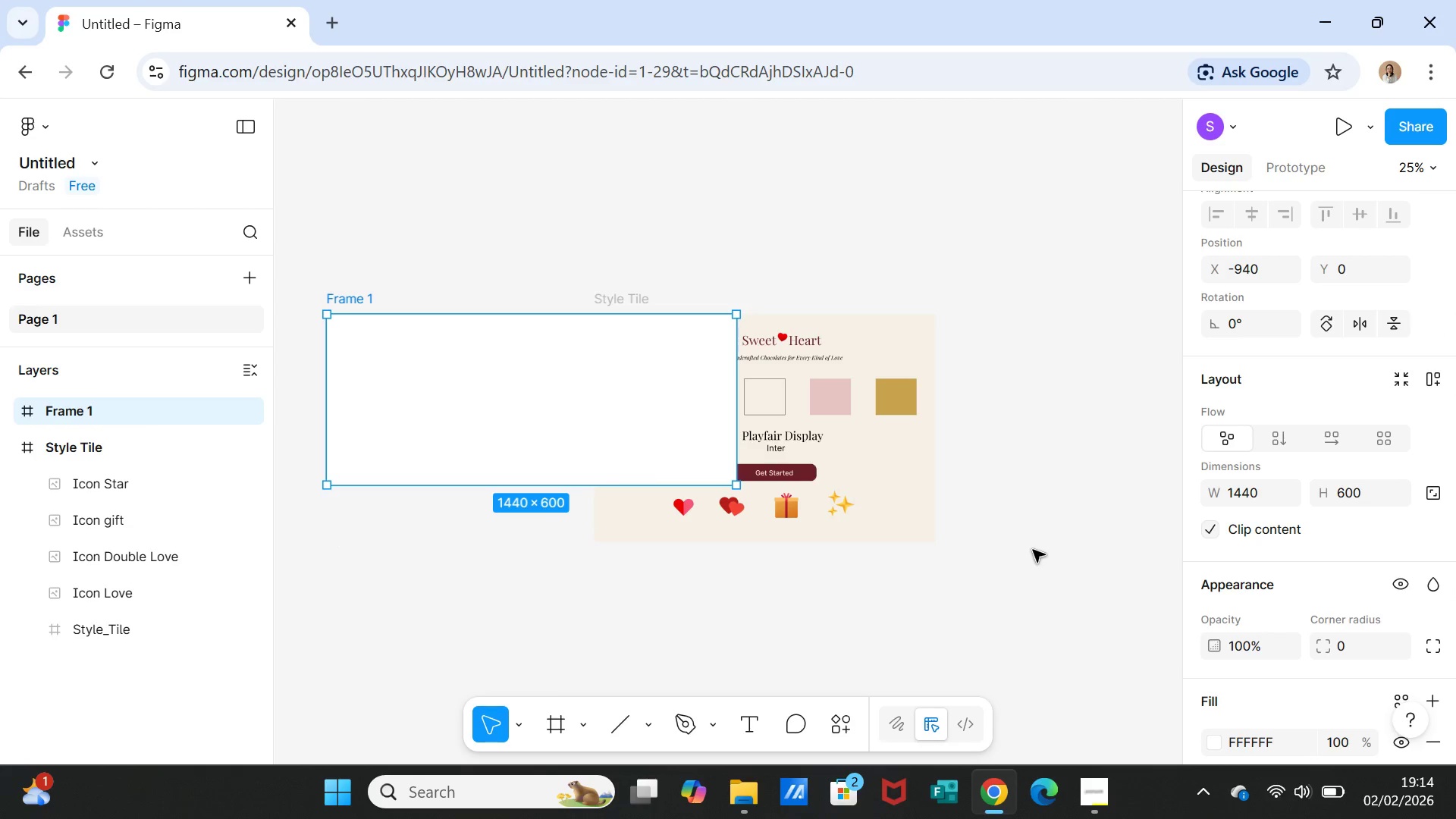 
left_click([1033, 550])
 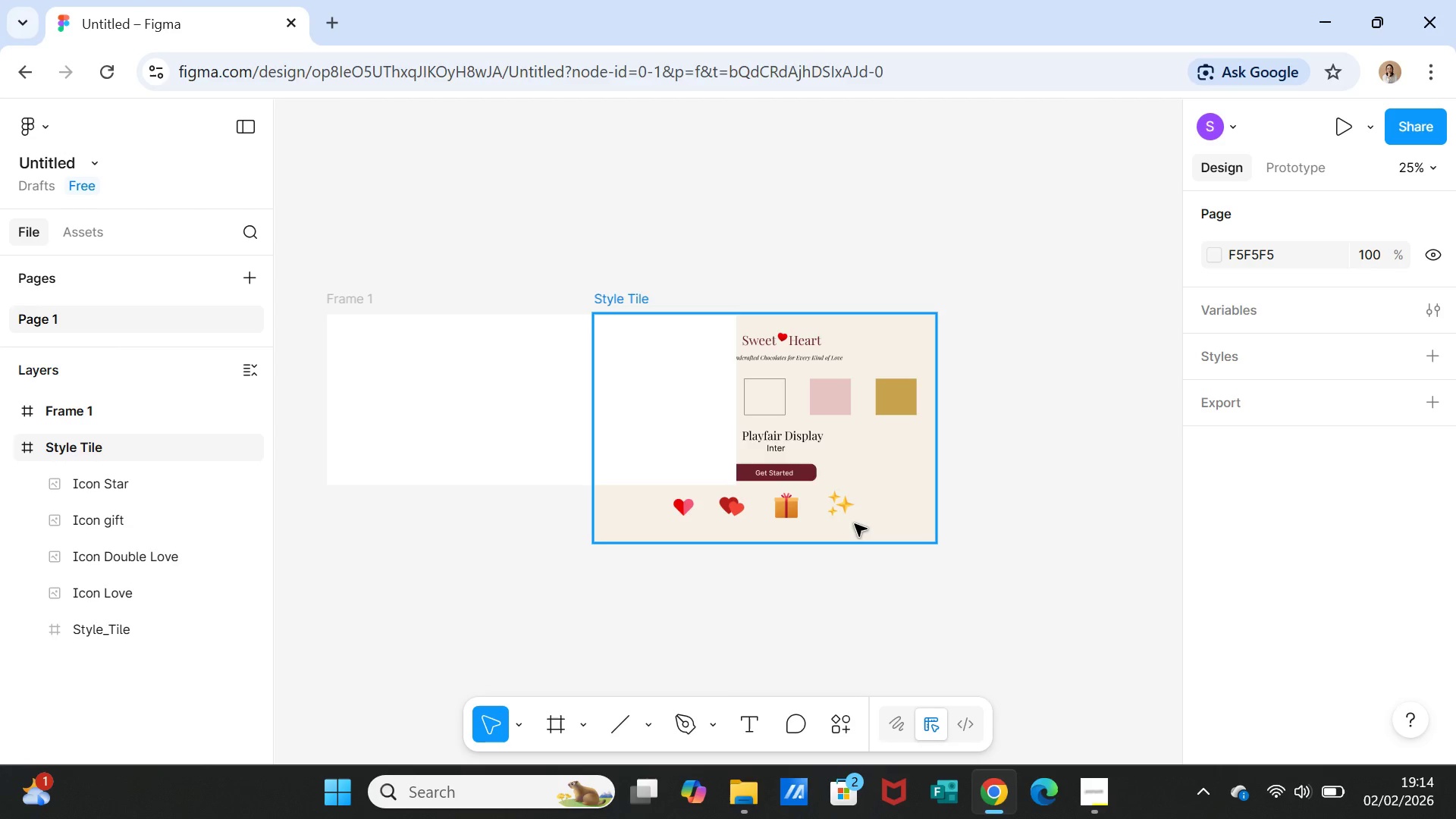 
left_click_drag(start_coordinate=[855, 524], to_coordinate=[1025, 519])
 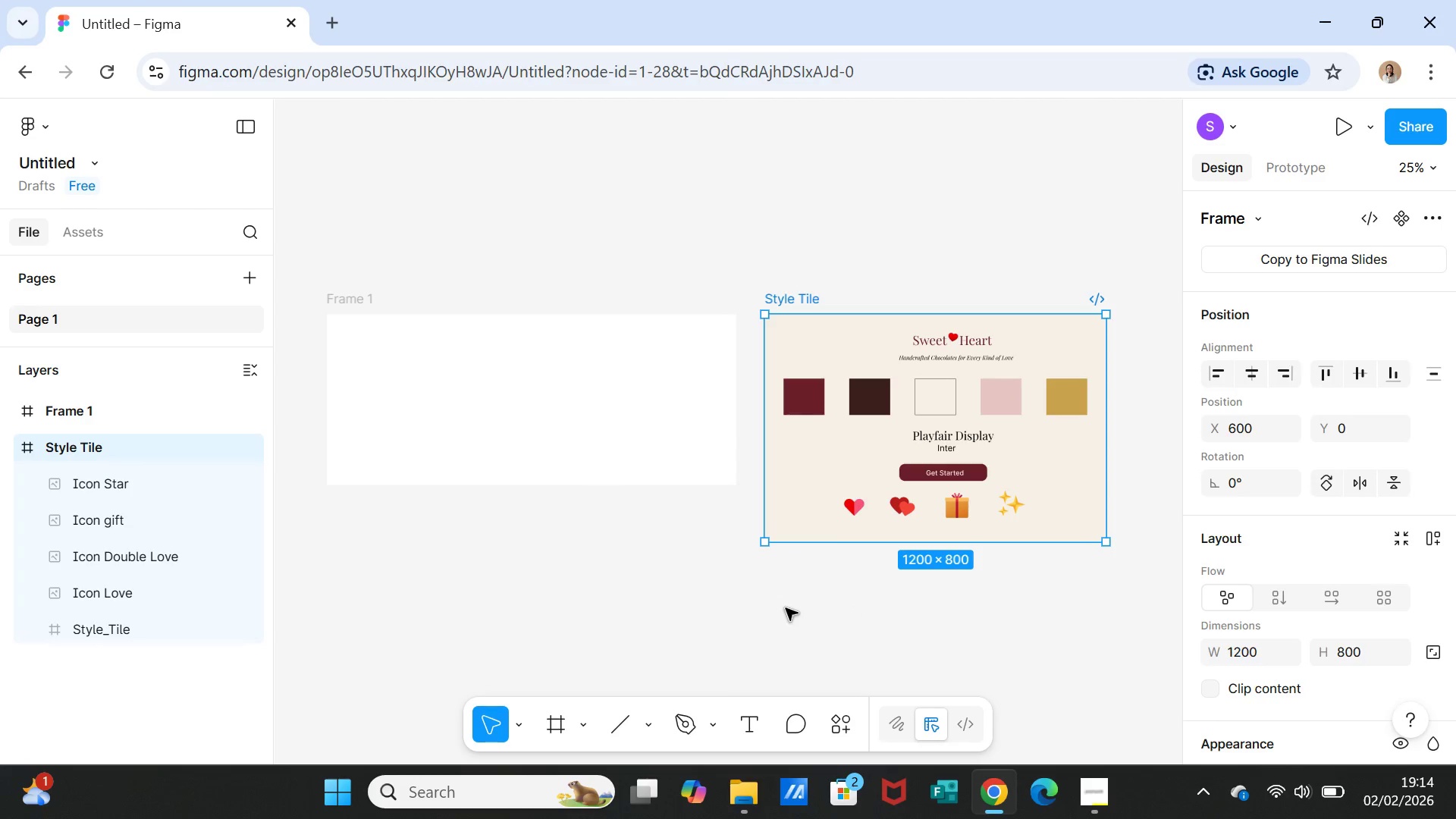 
left_click([786, 608])
 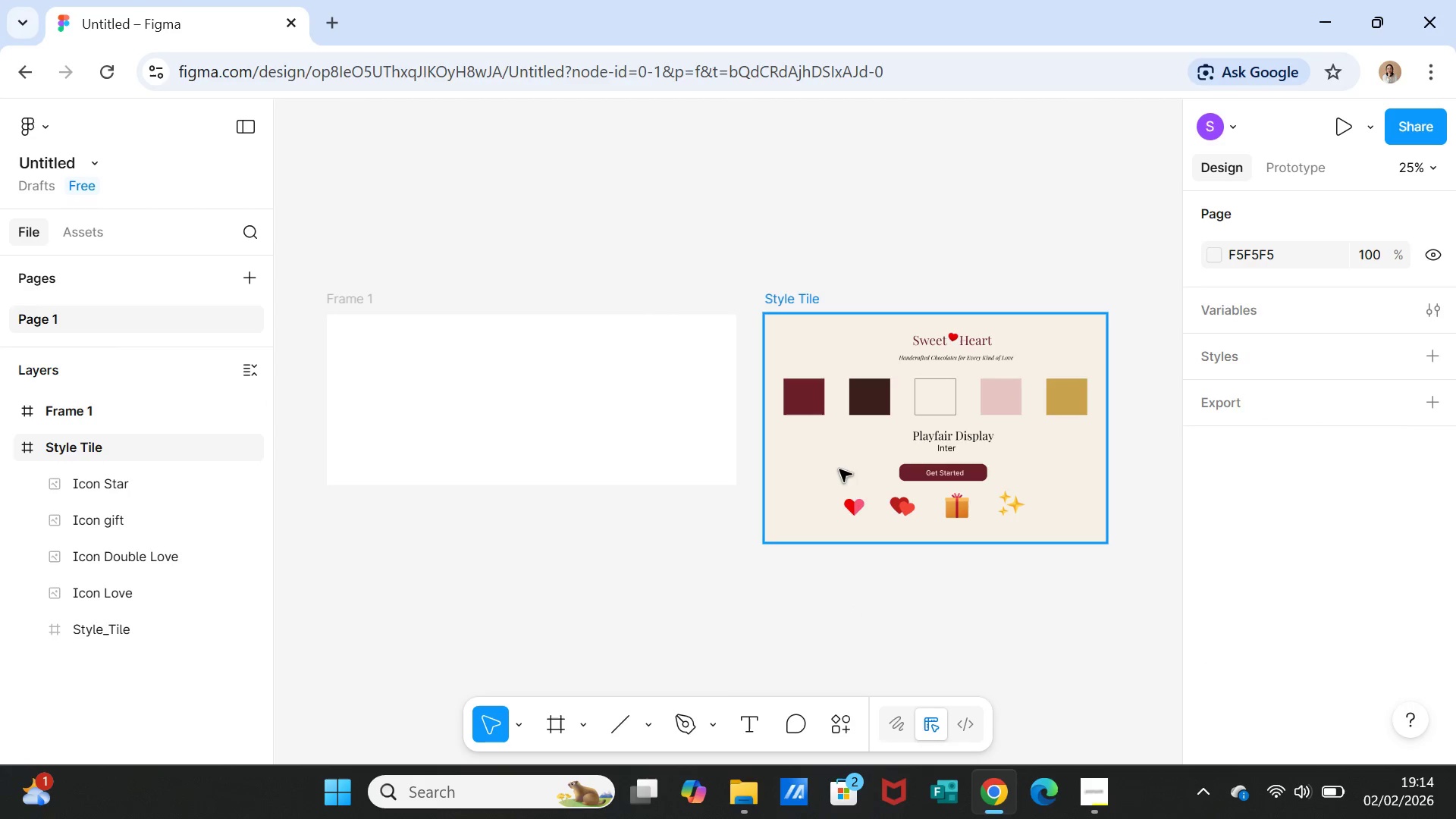 
left_click_drag(start_coordinate=[839, 469], to_coordinate=[826, 467])
 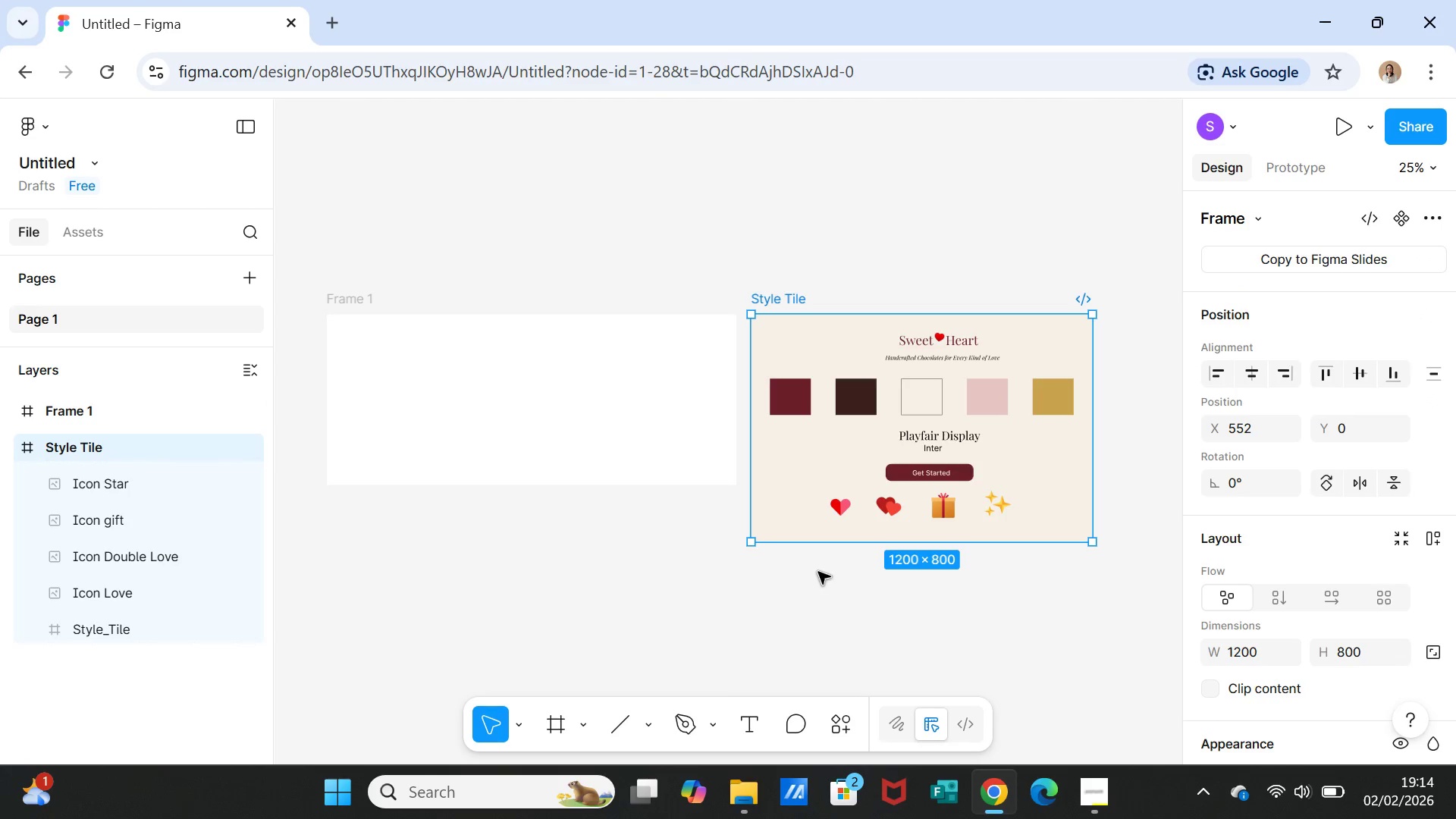 
left_click([818, 572])
 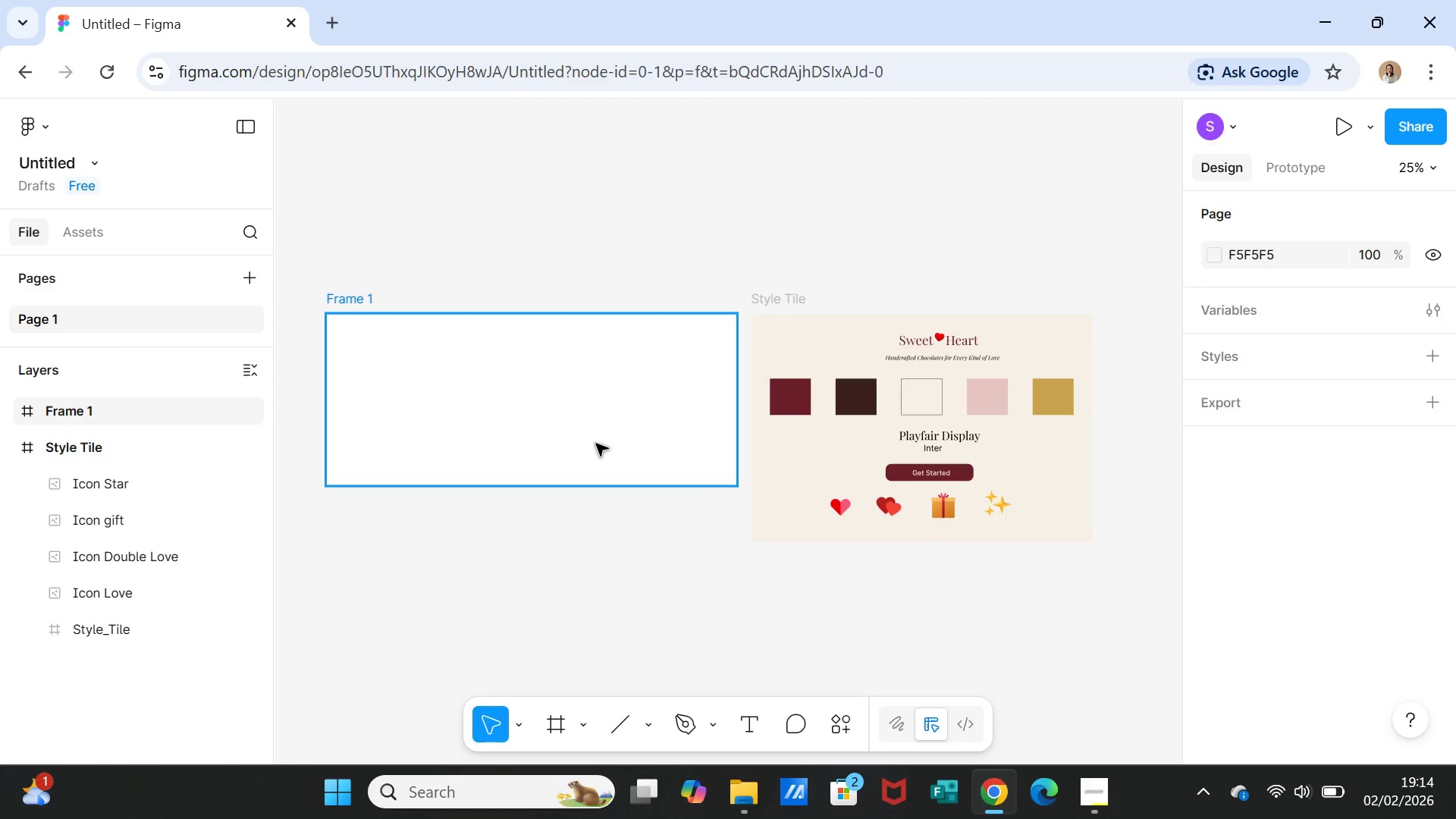 
left_click([596, 443])
 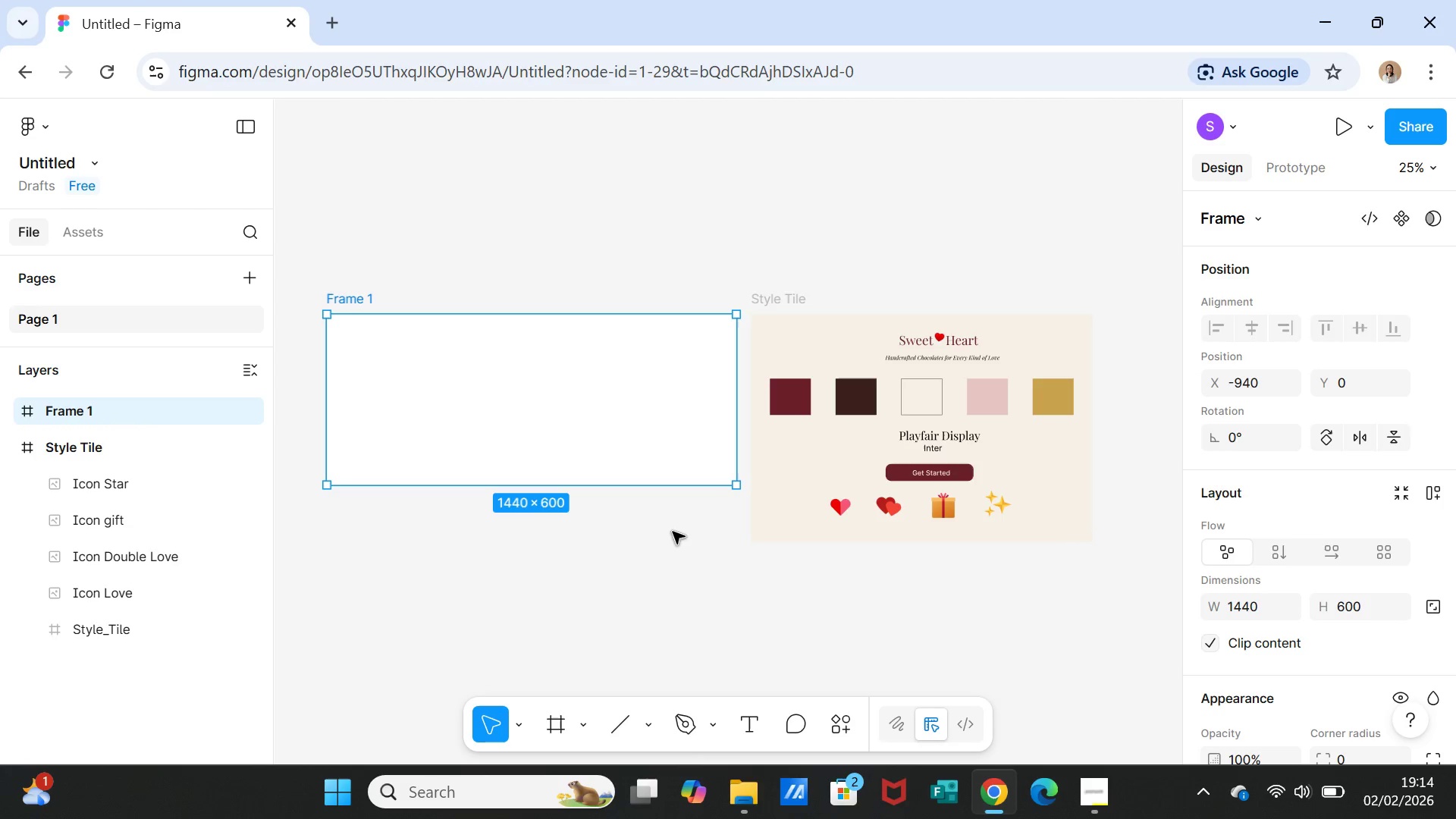 
wait(7.66)
 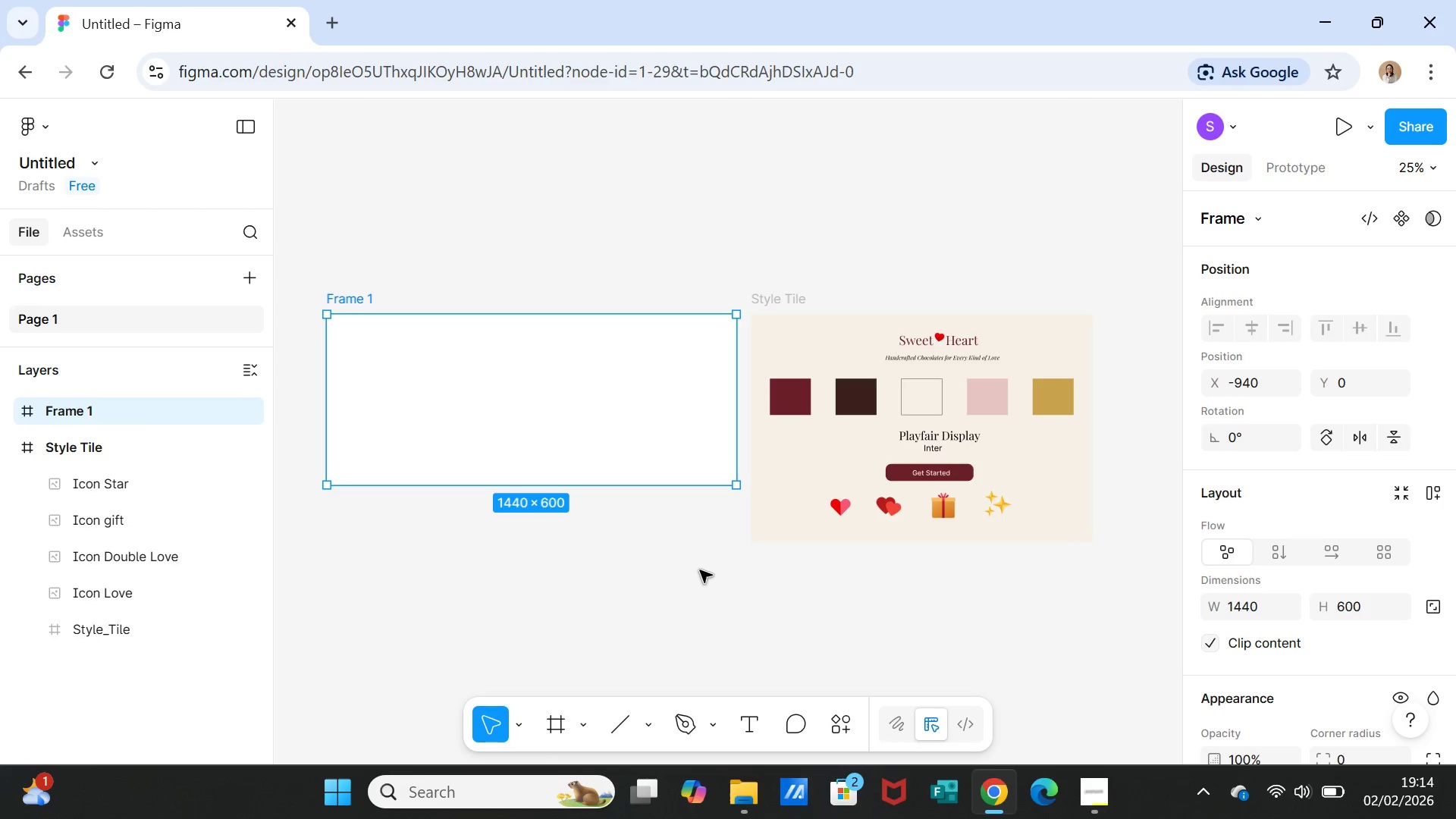 
left_click([629, 454])
 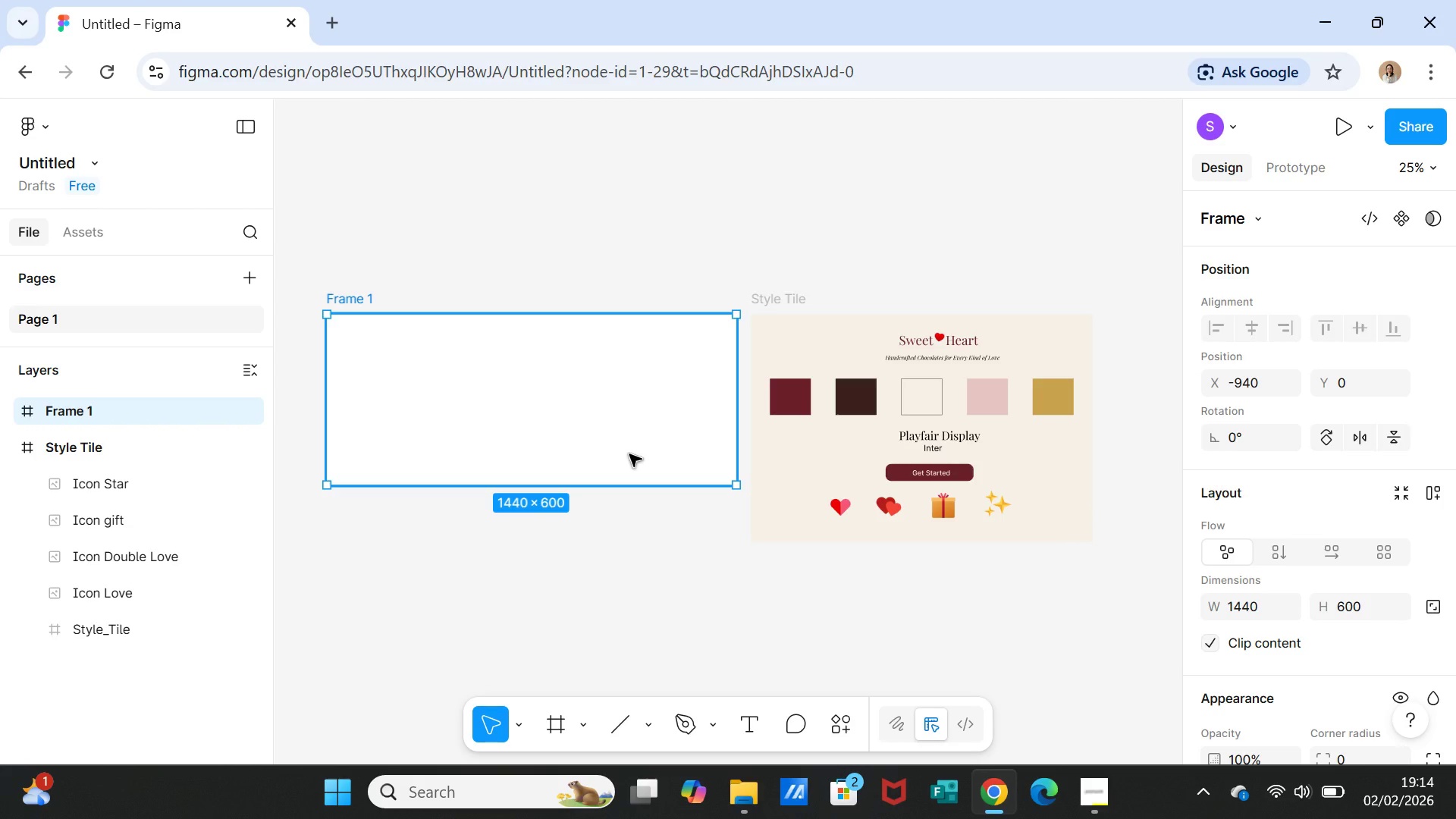 
wait(8.53)
 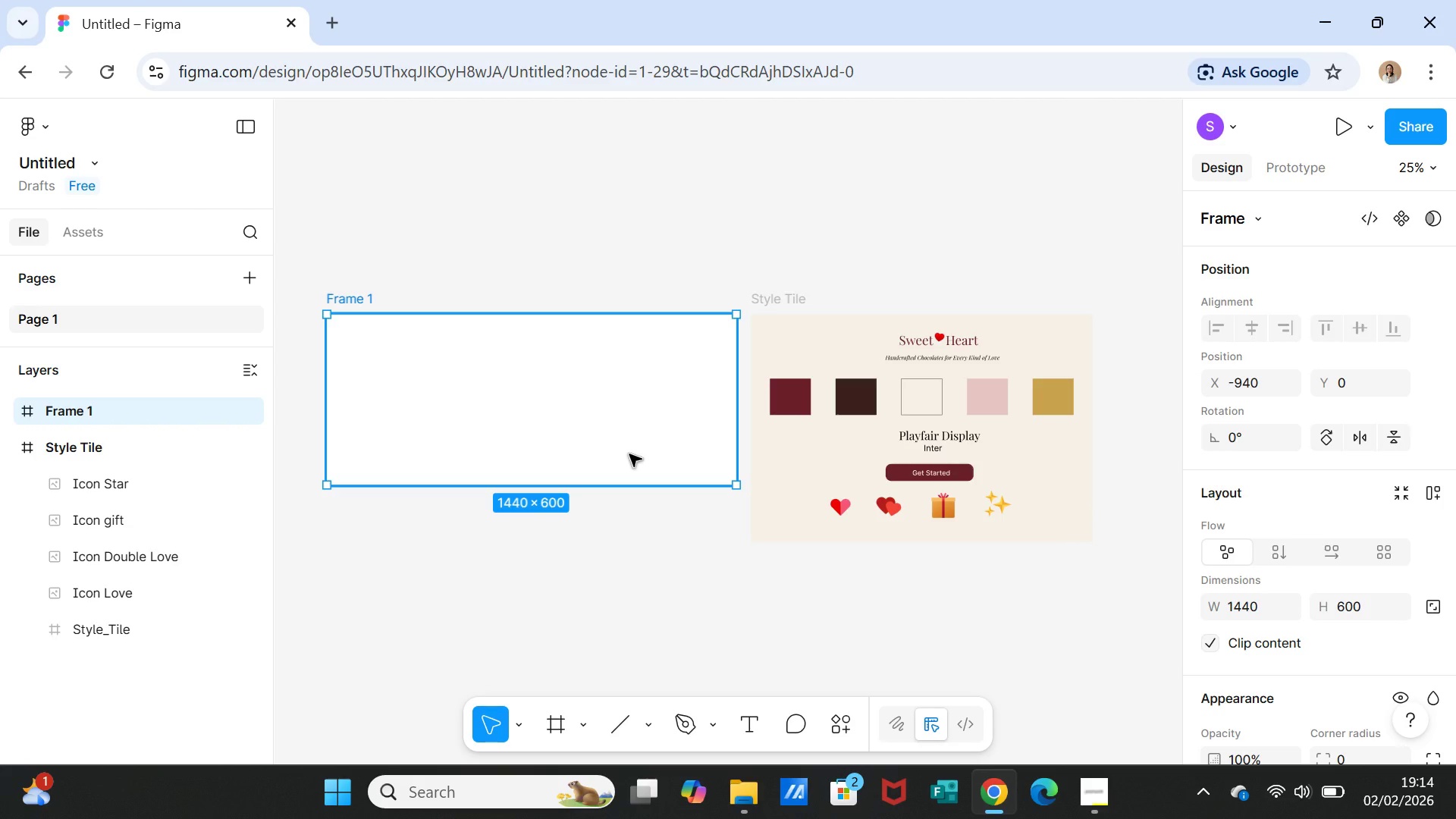 
left_click([590, 384])
 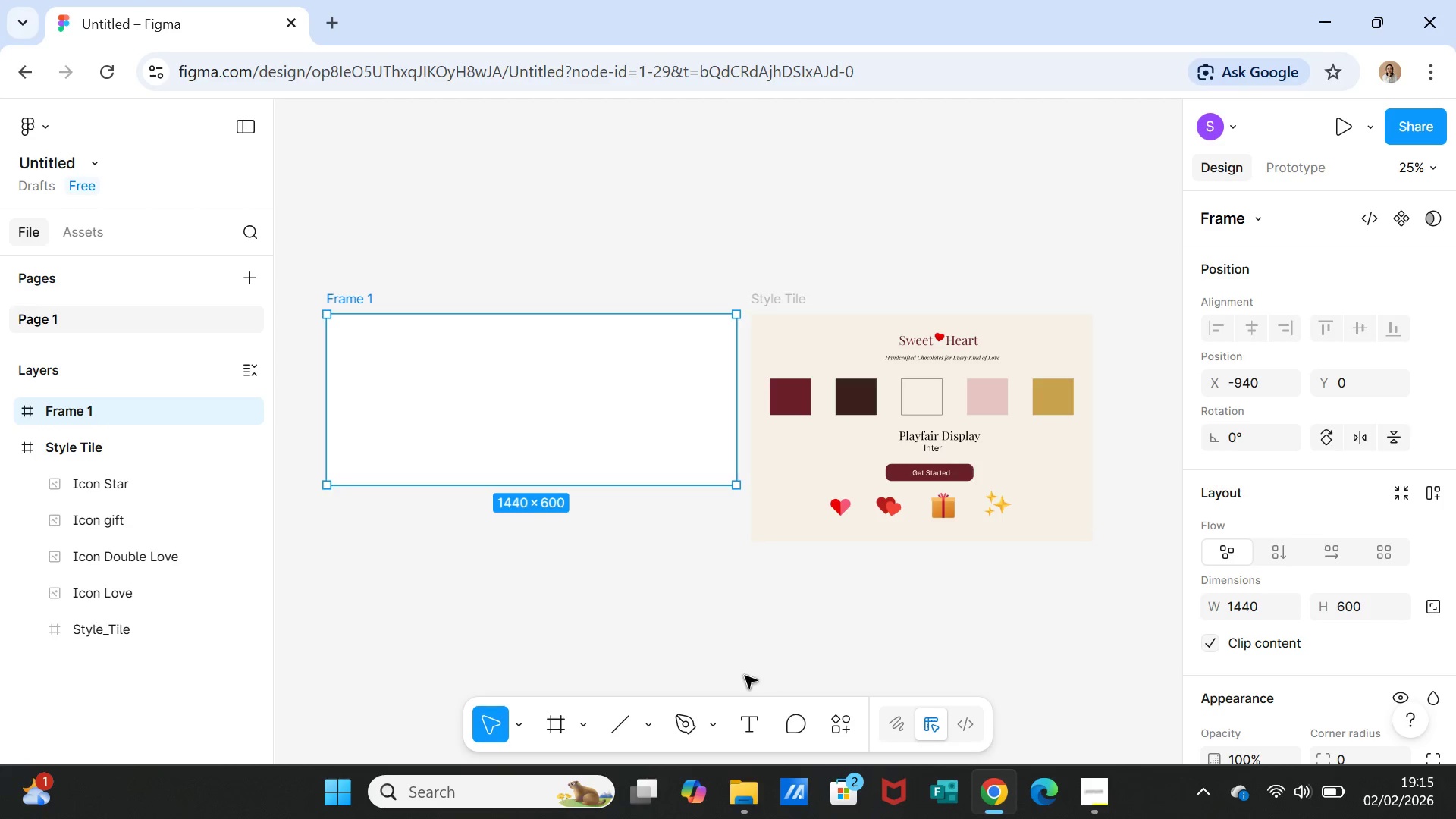 
wait(5.33)
 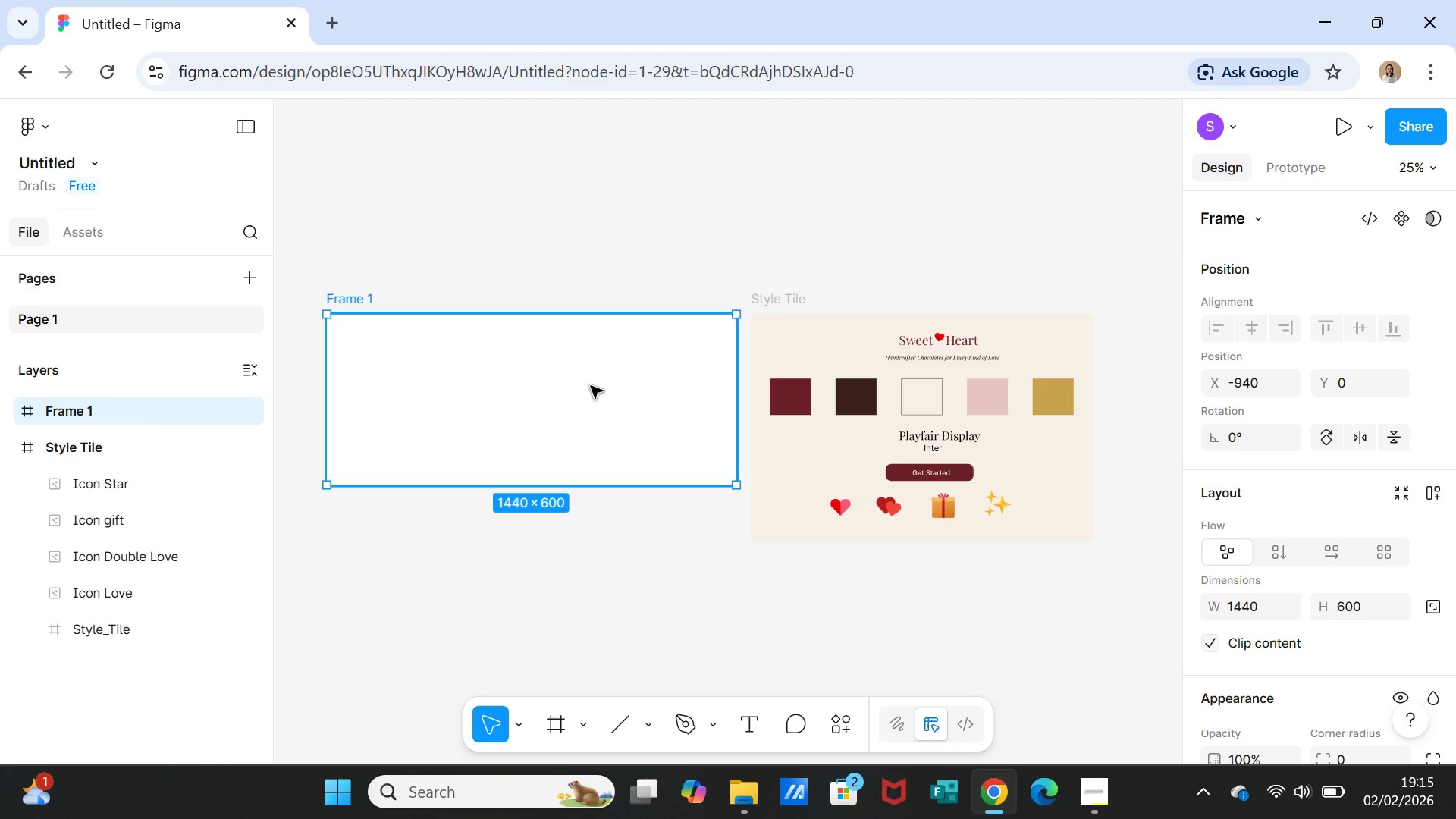 
scroll: coordinate [1308, 576], scroll_direction: down, amount: 3.0
 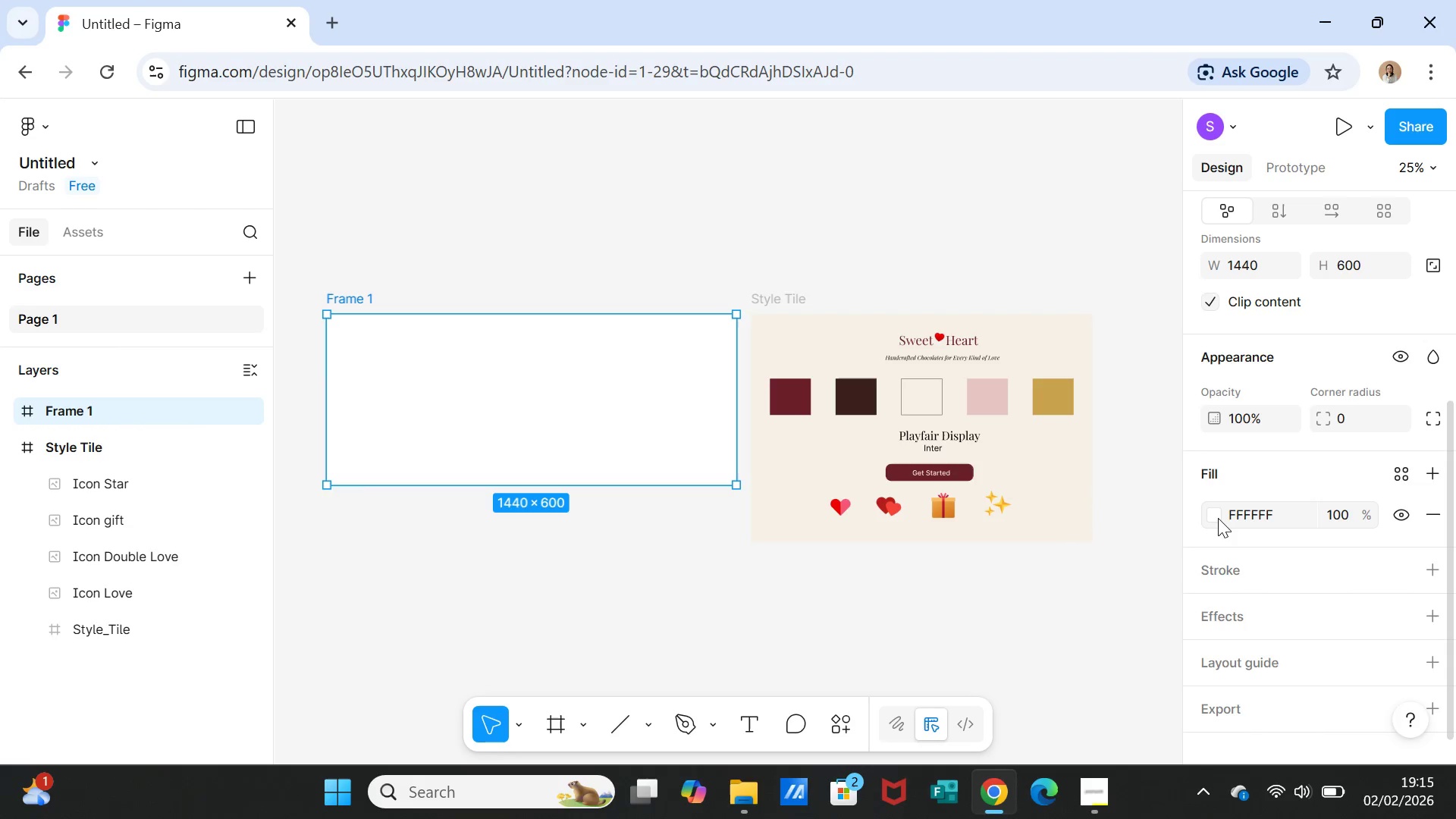 
left_click([1216, 516])
 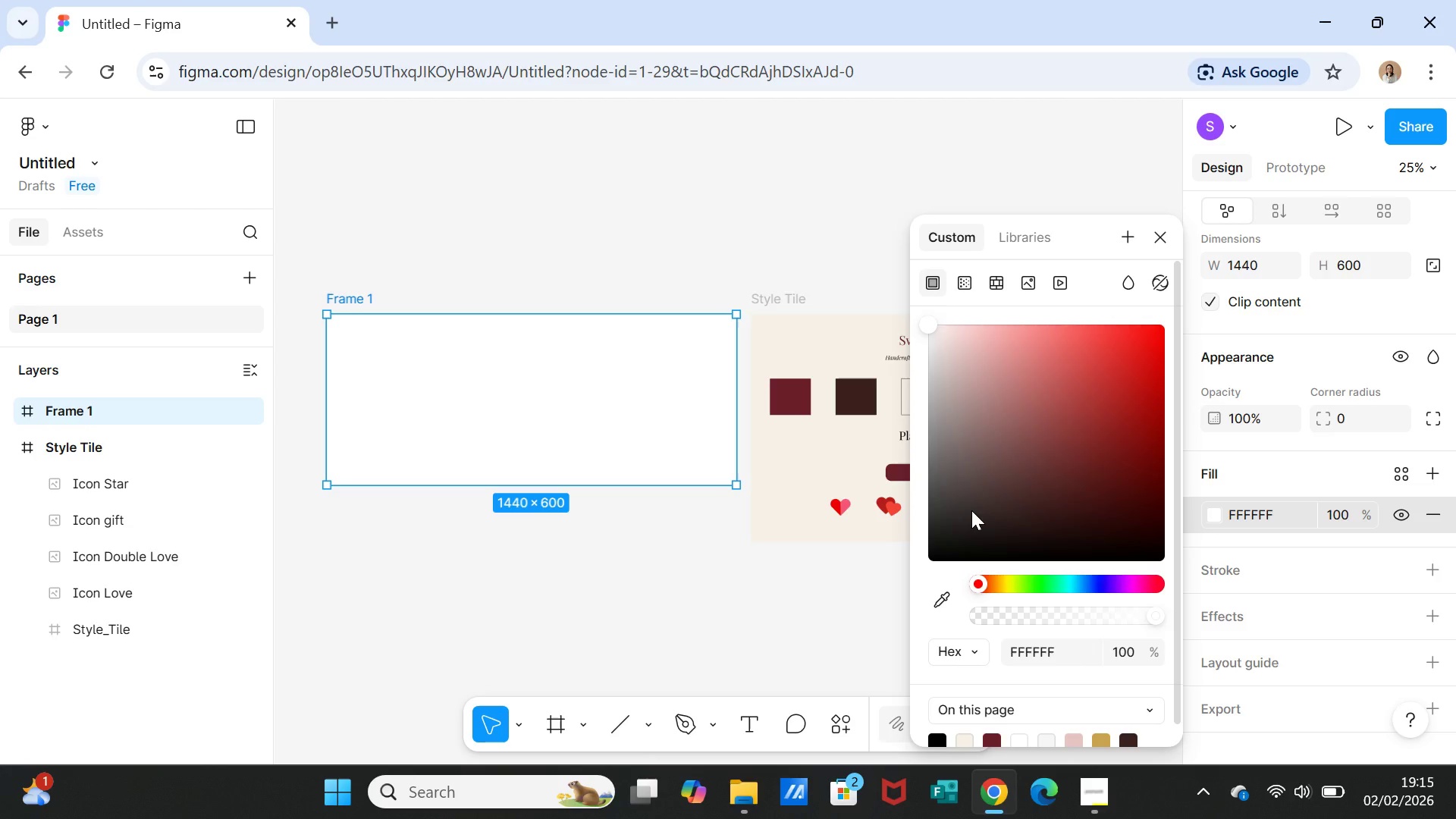 
wait(17.34)
 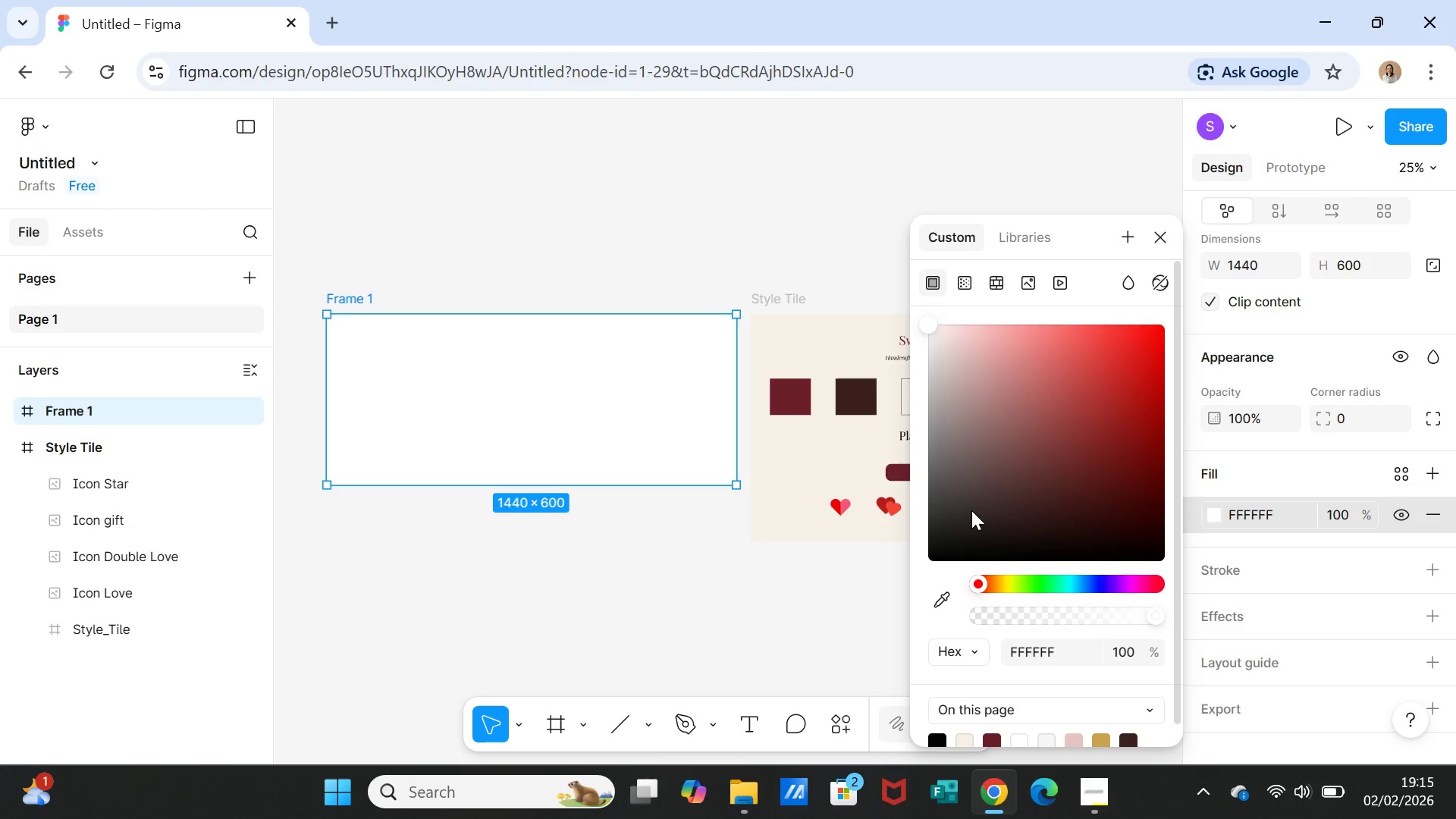 
scroll: coordinate [1100, 635], scroll_direction: down, amount: 2.0
 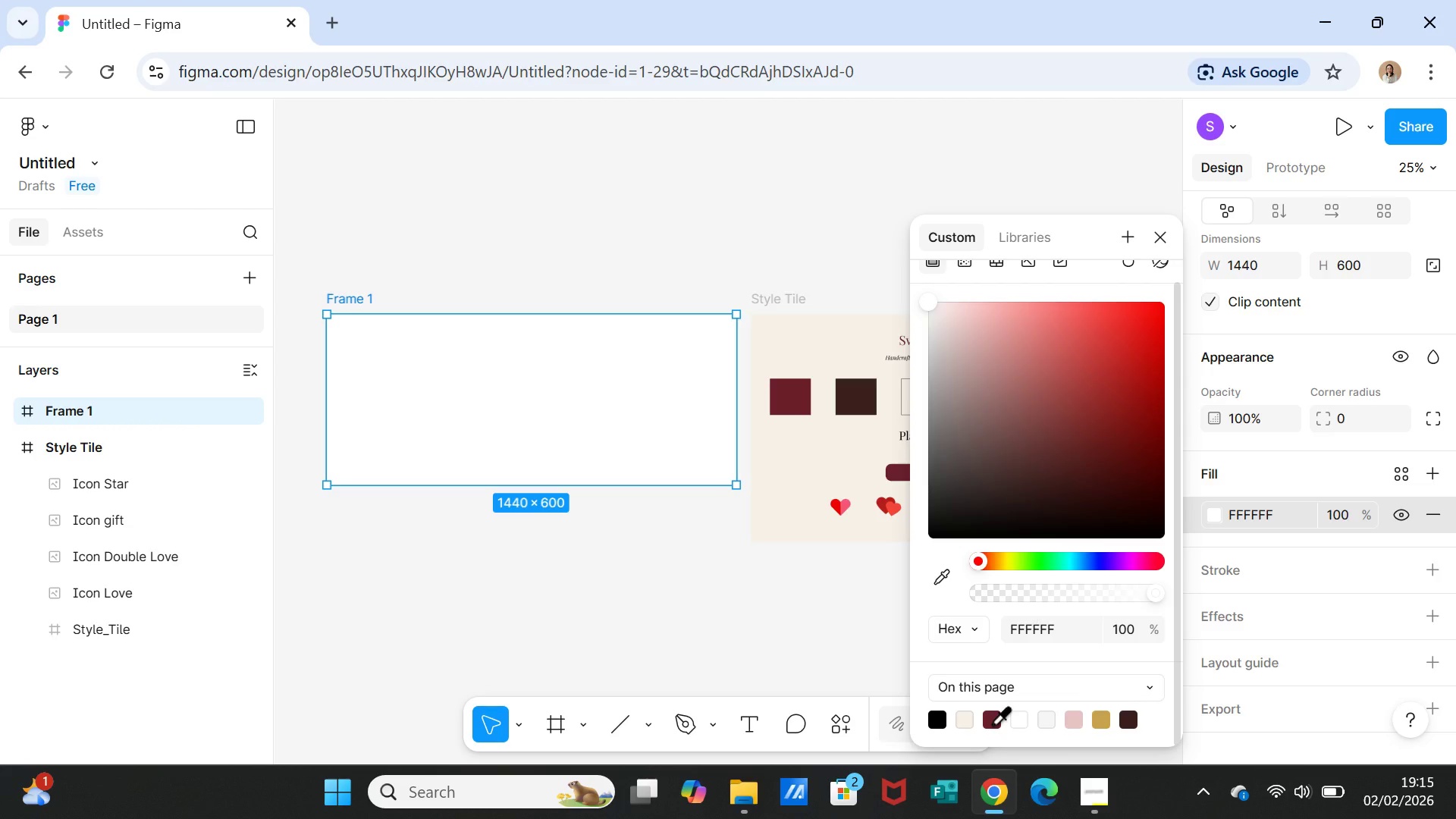 
left_click([992, 723])
 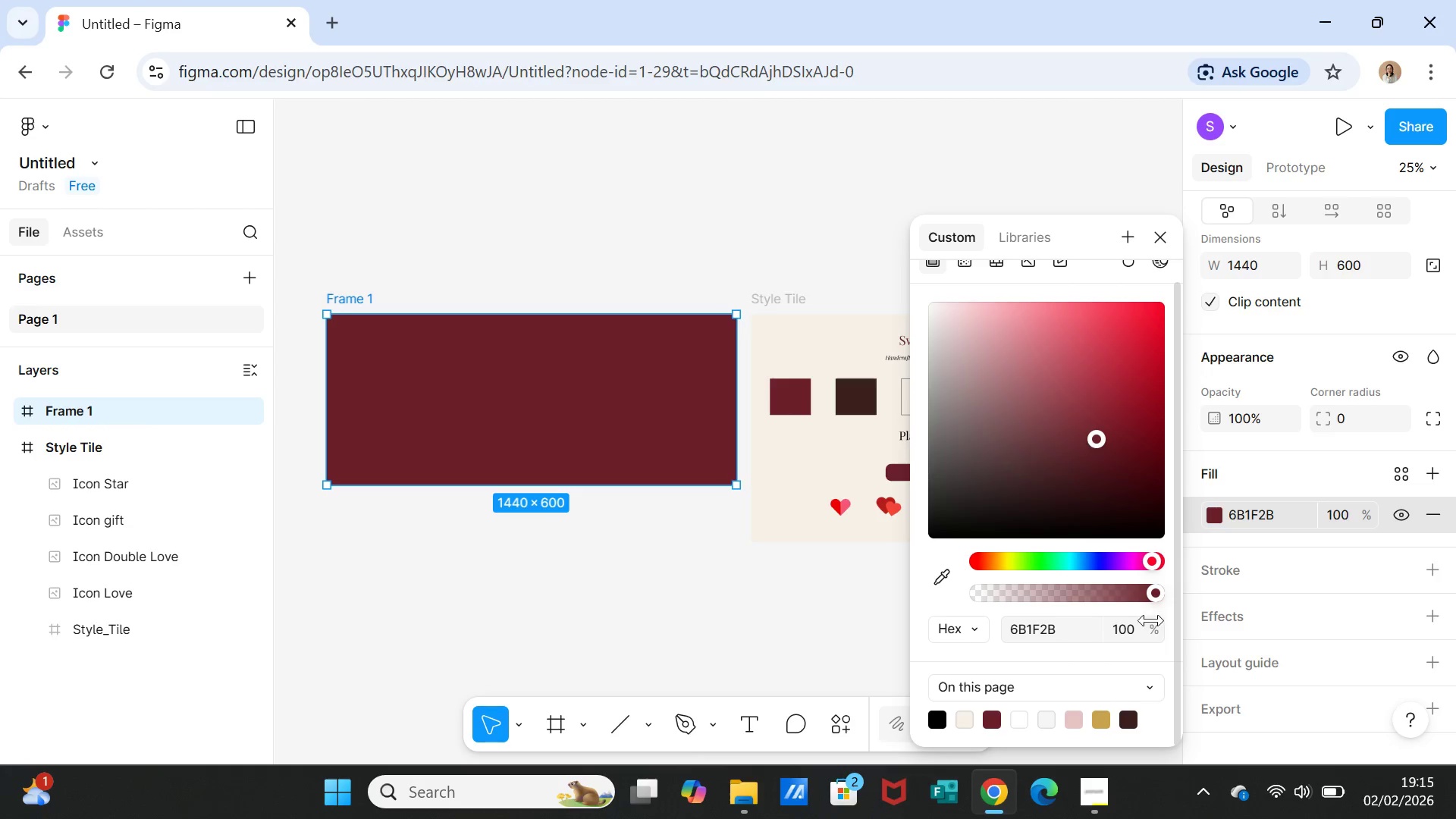 
wait(5.38)
 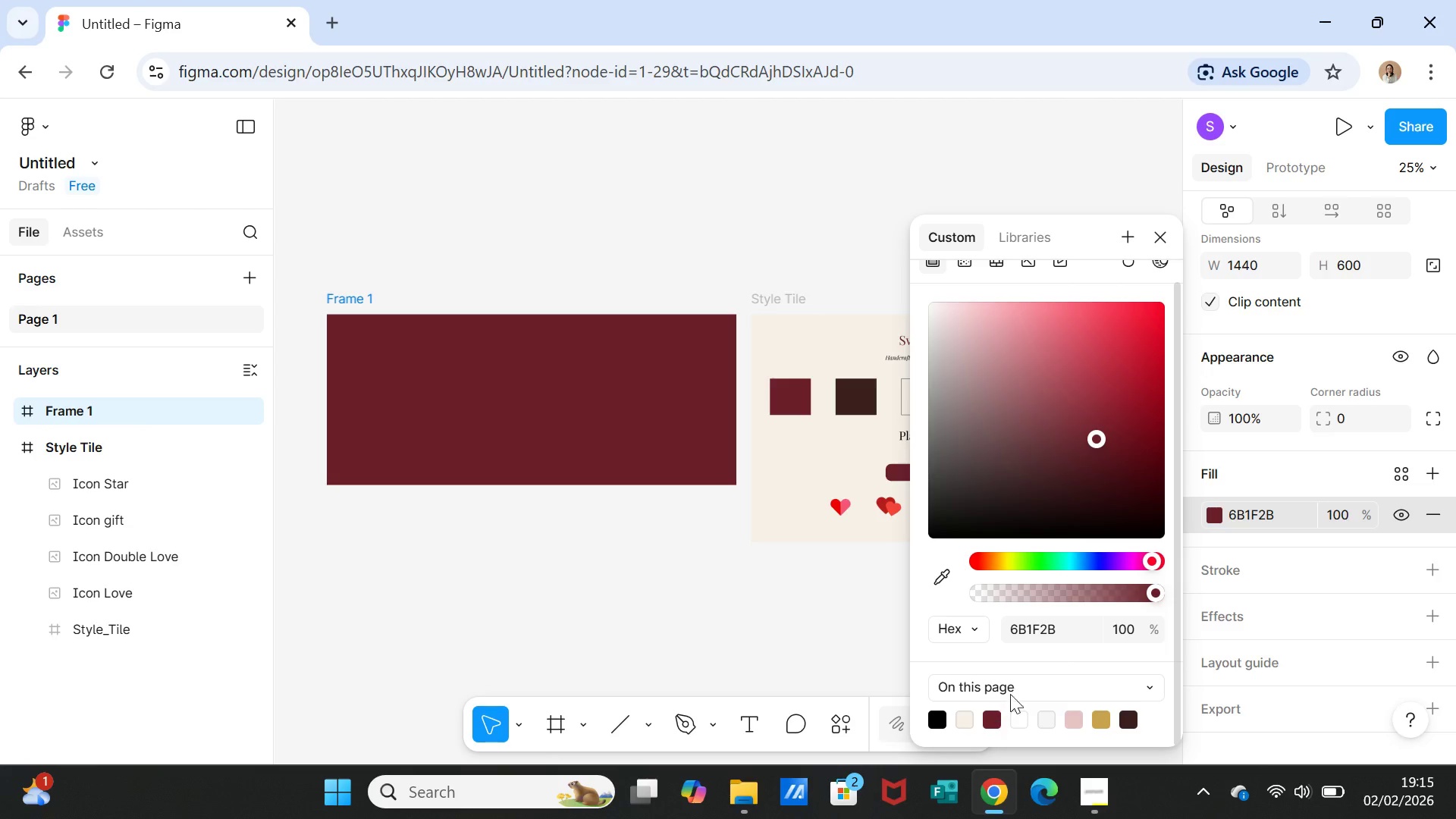 
left_click([860, 228])
 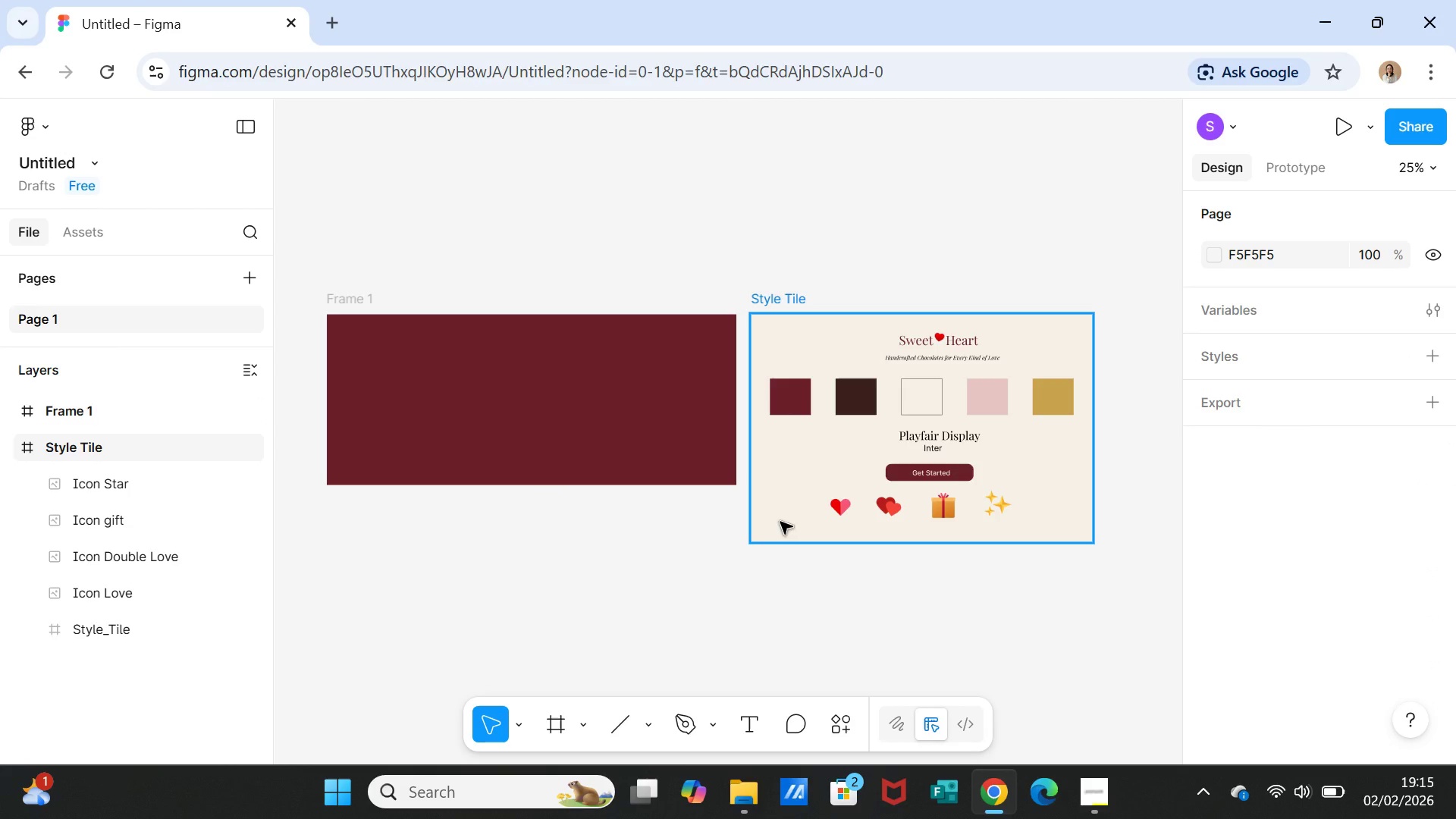 
wait(6.66)
 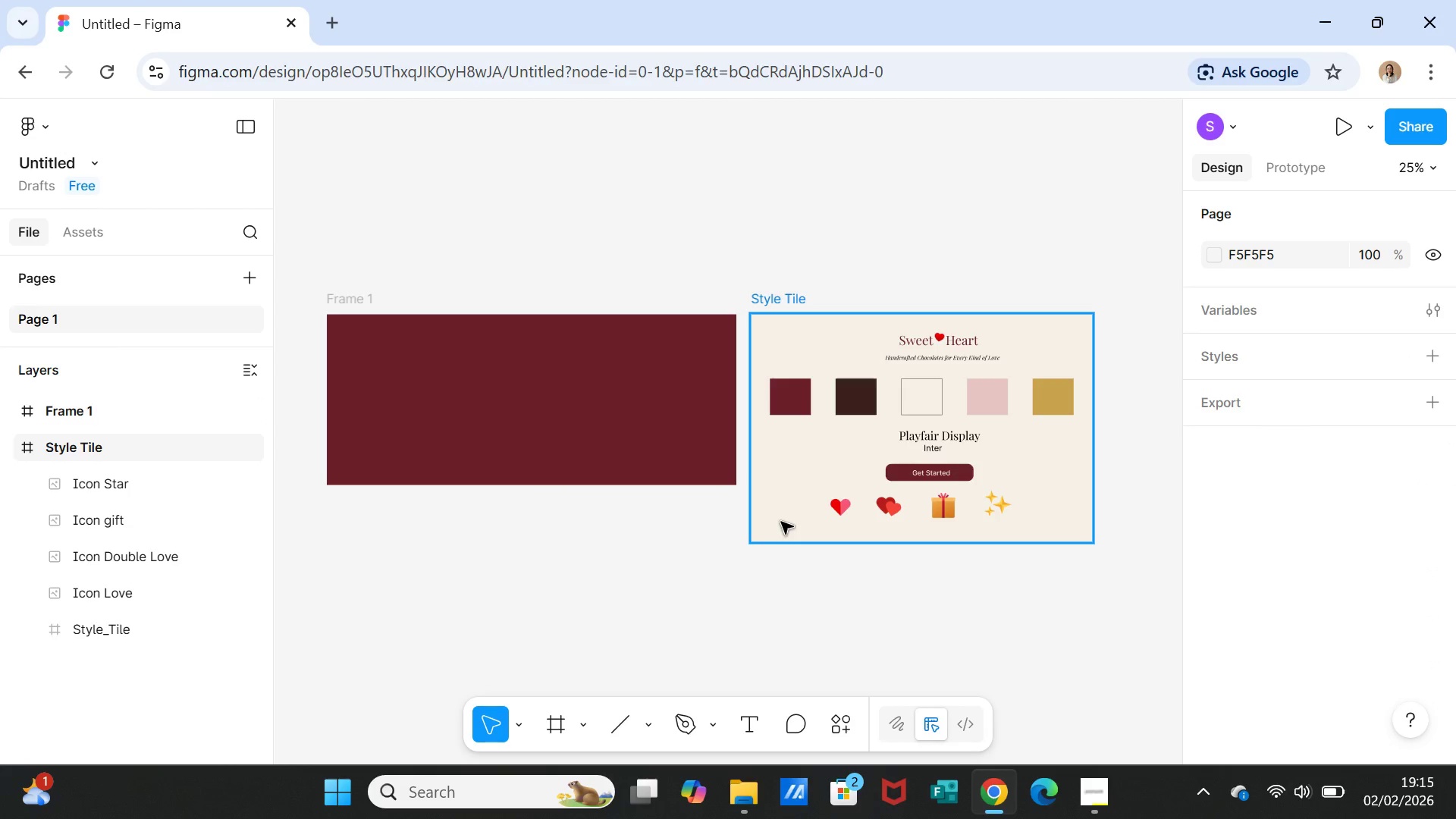 
left_click([429, 452])
 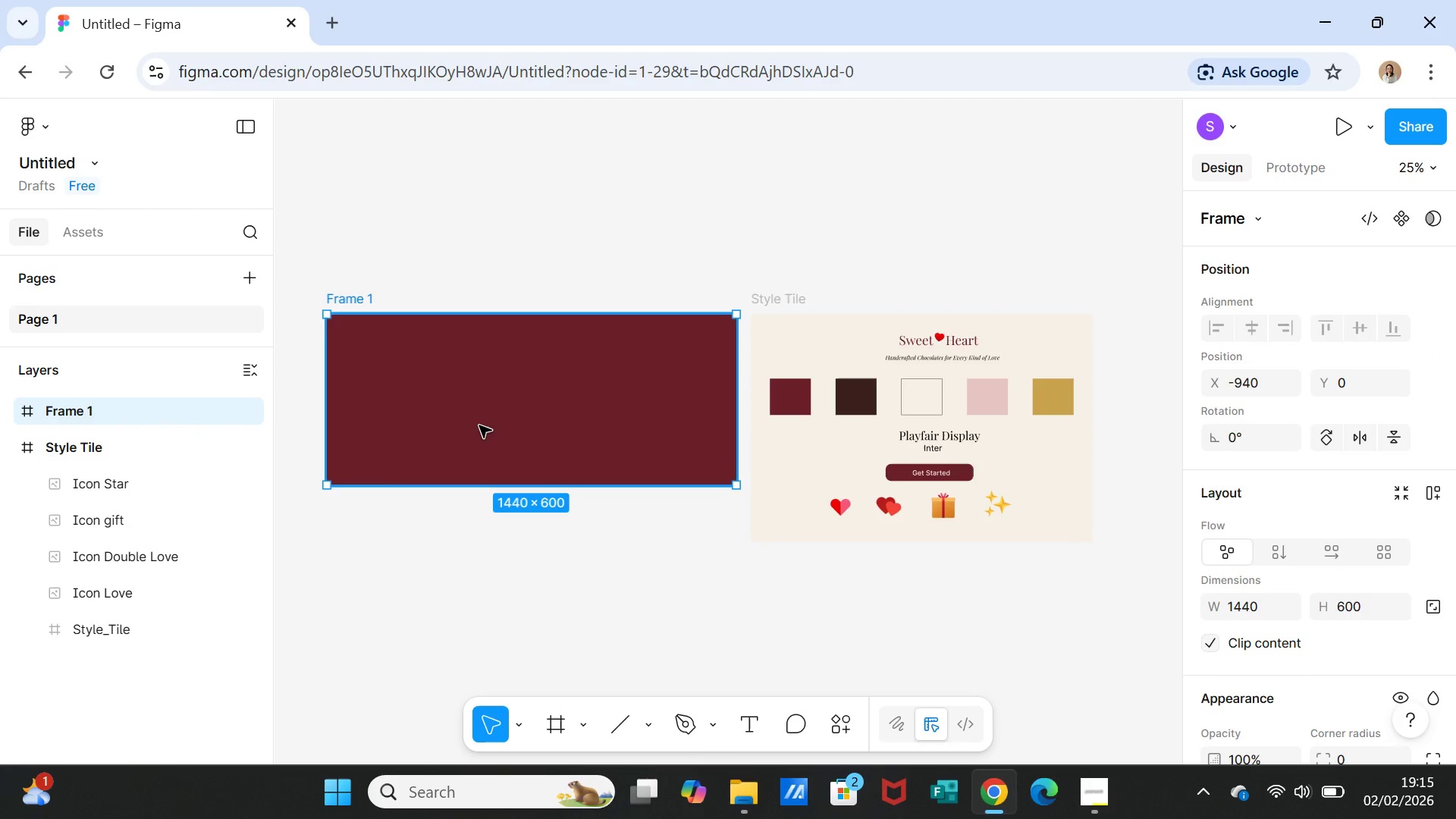 
key(Control+Z)
 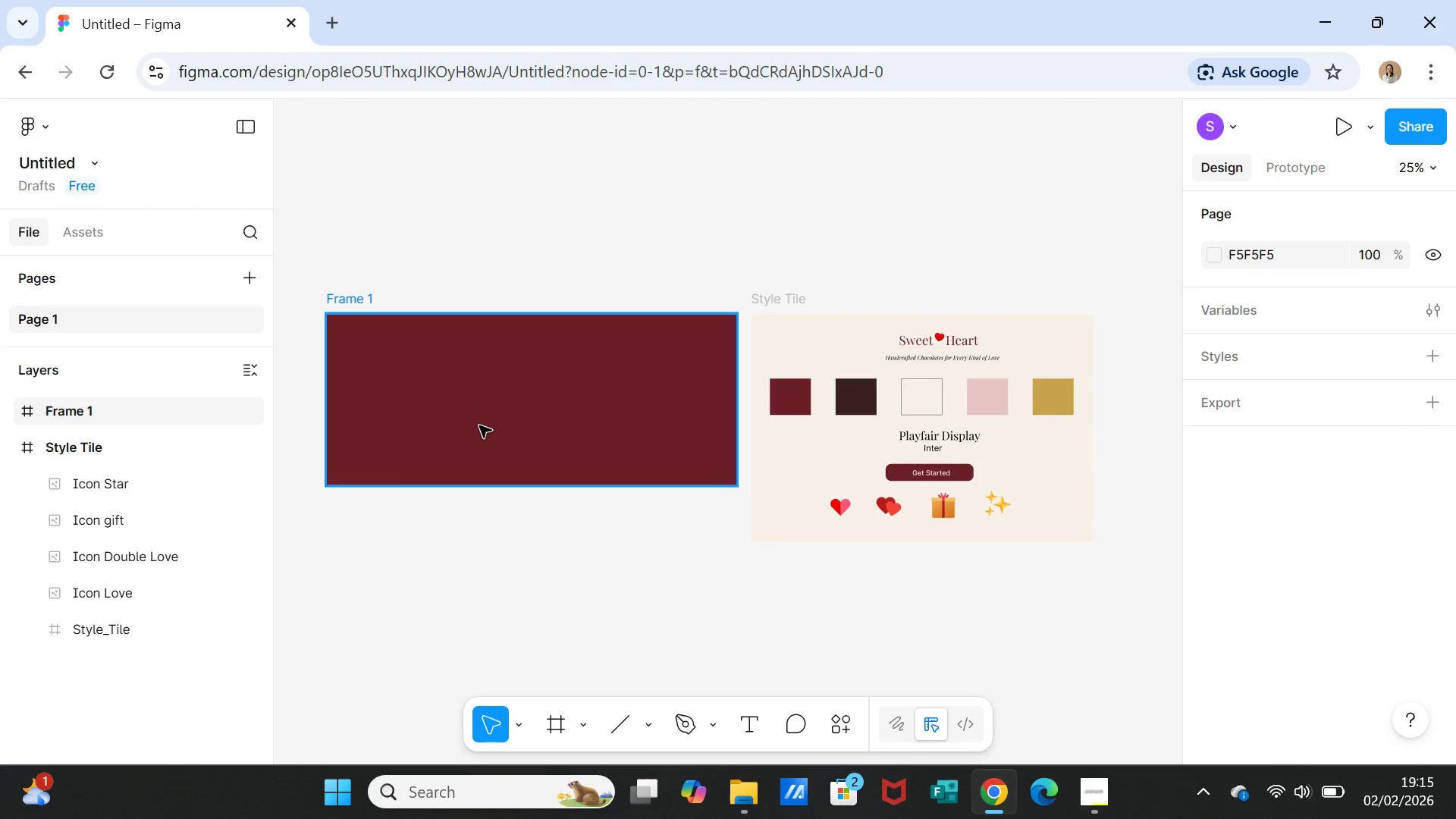 
key(Control+Z)
 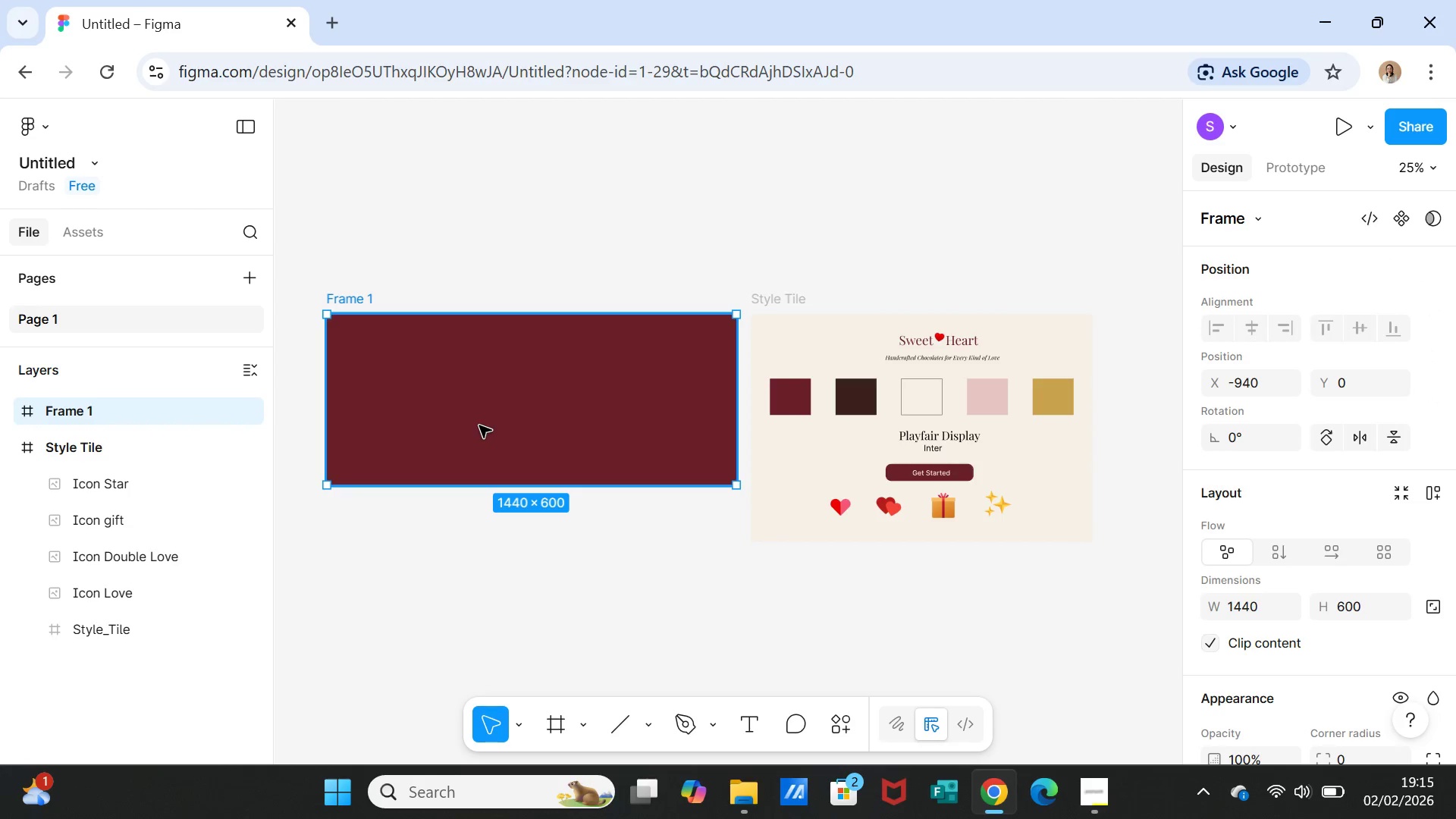 
key(Control+Z)
 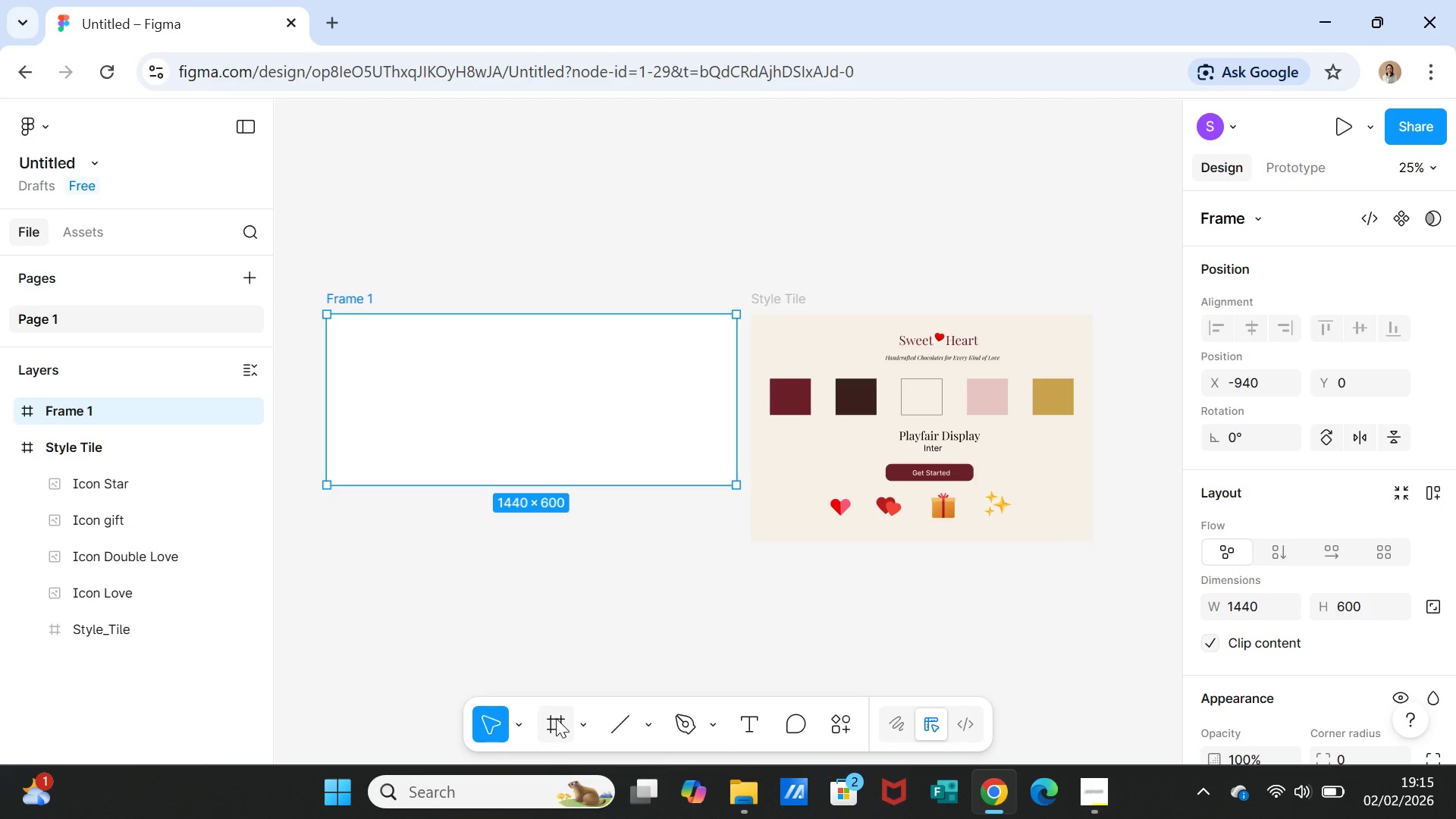 
left_click([556, 718])
 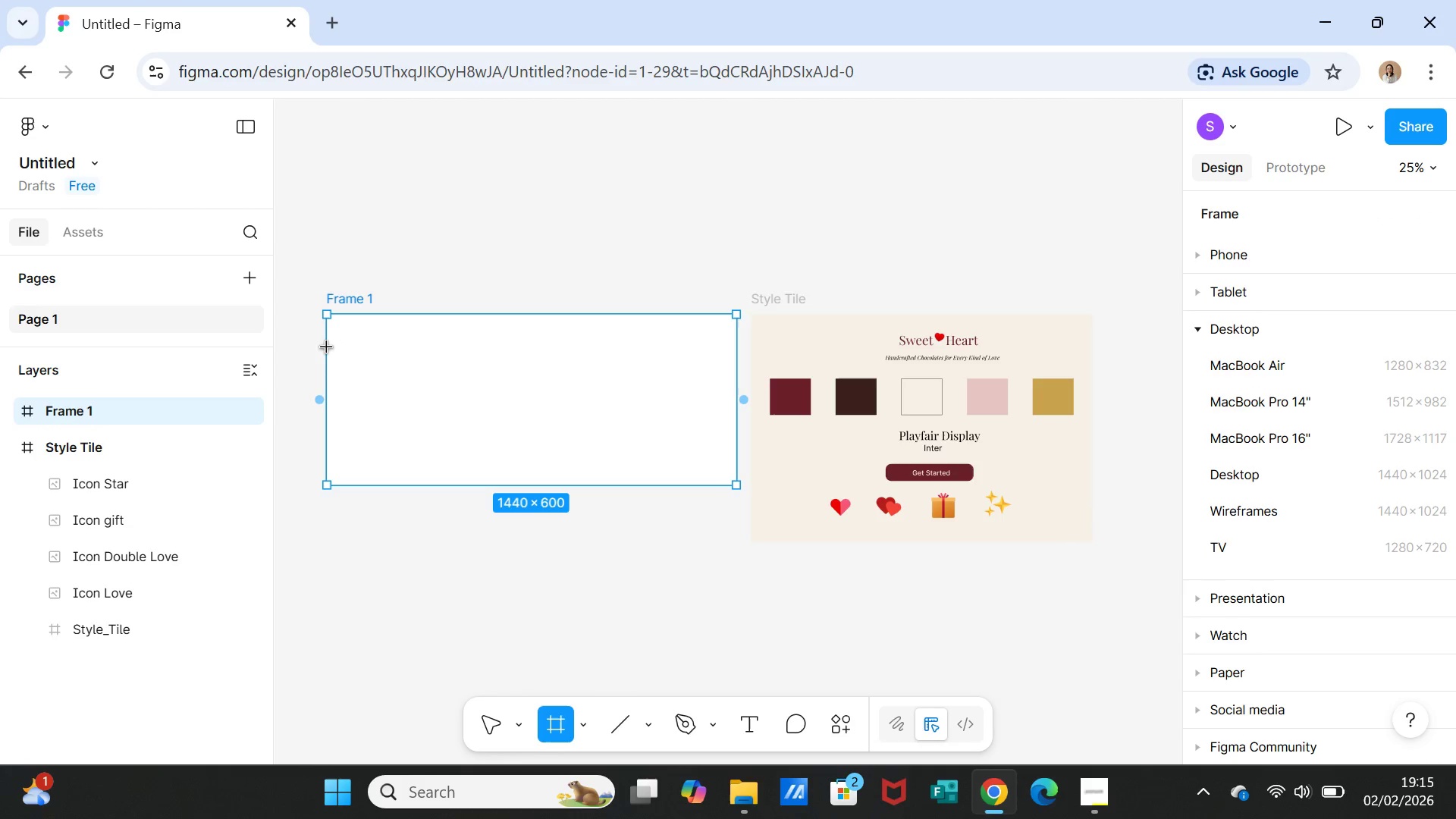 
left_click_drag(start_coordinate=[328, 350], to_coordinate=[735, 316])
 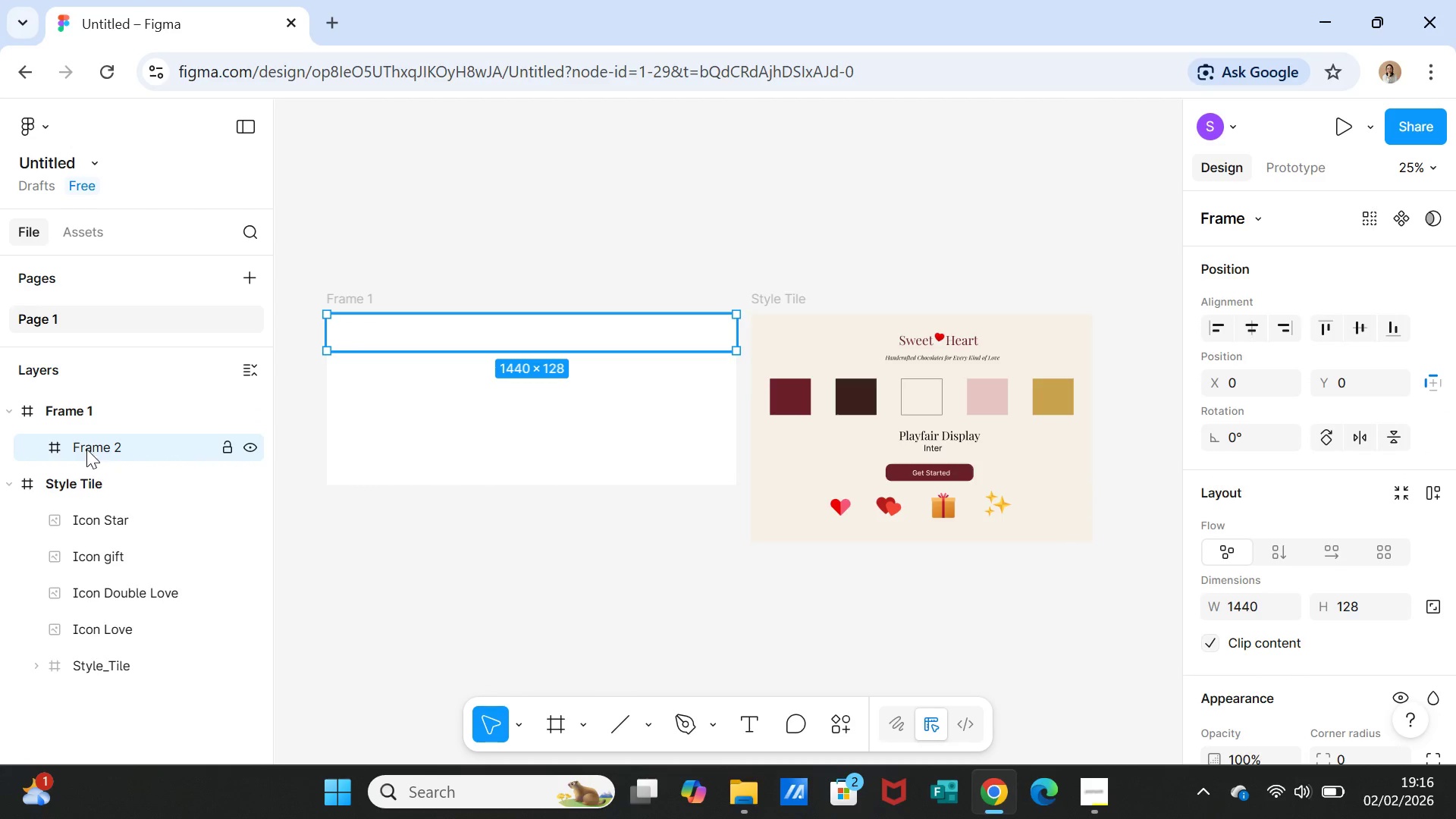 
double_click([93, 446])
 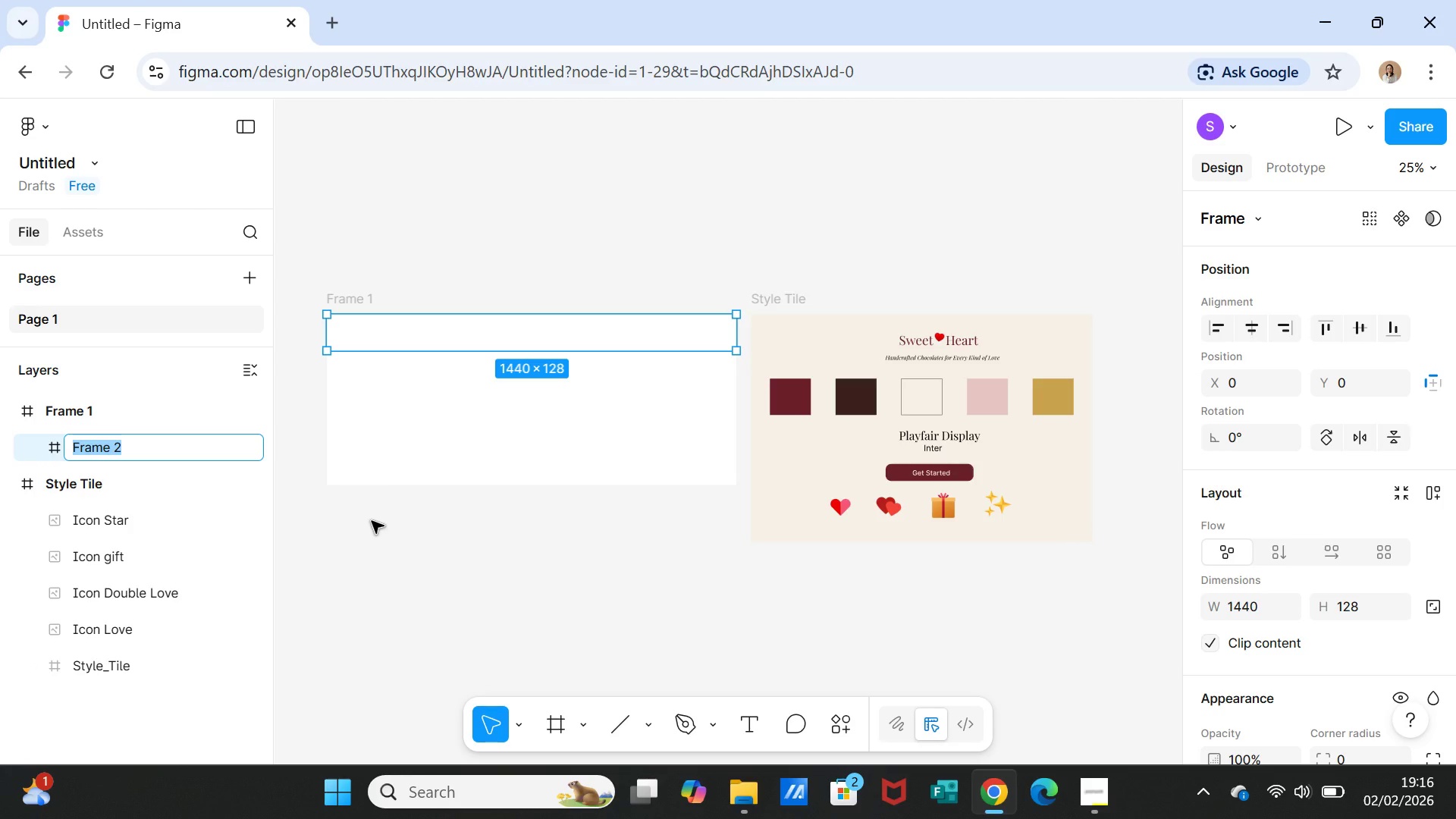 
wait(5.17)
 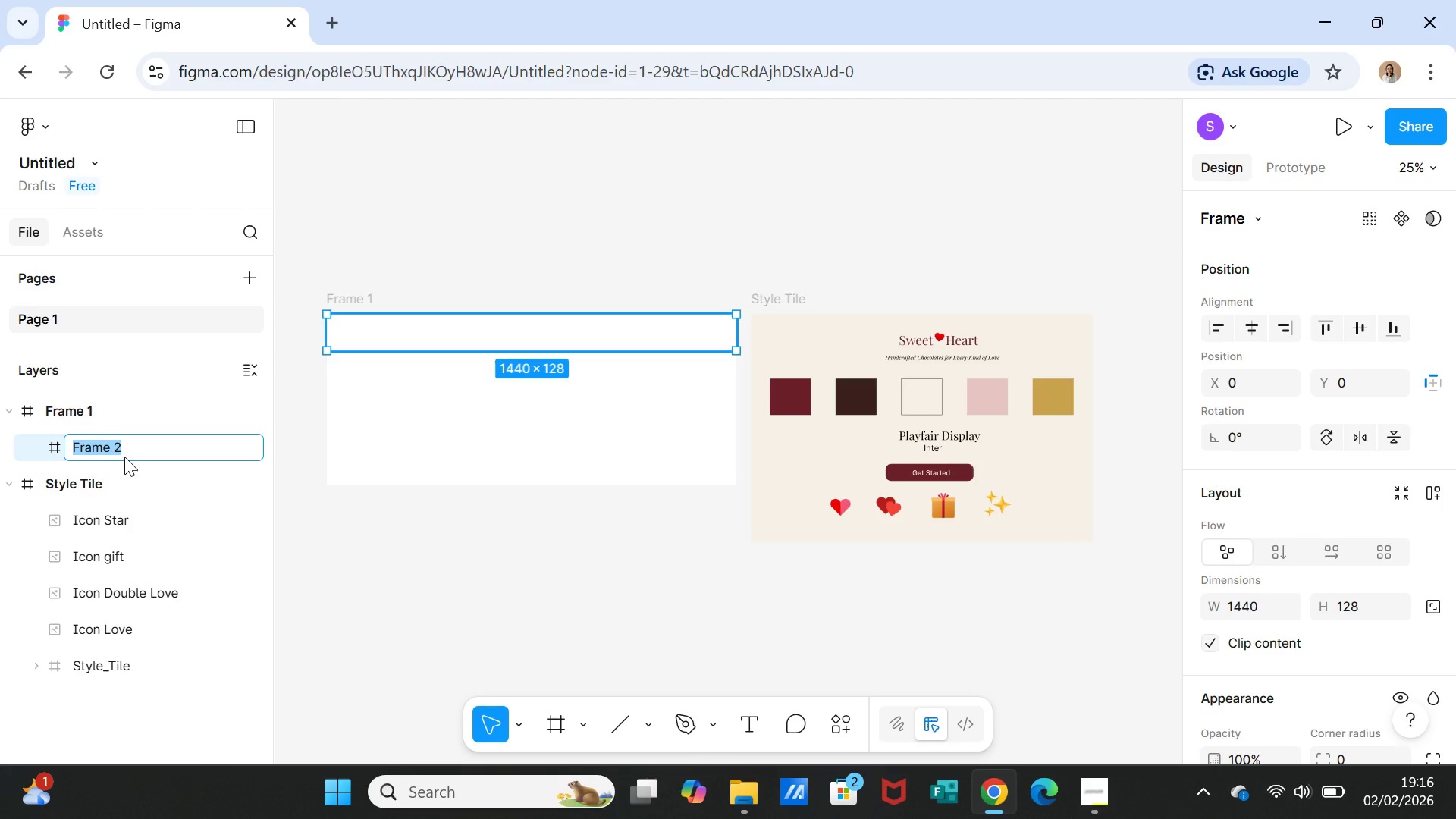 
hold_key(key=ControlLeft, duration=2.08)
 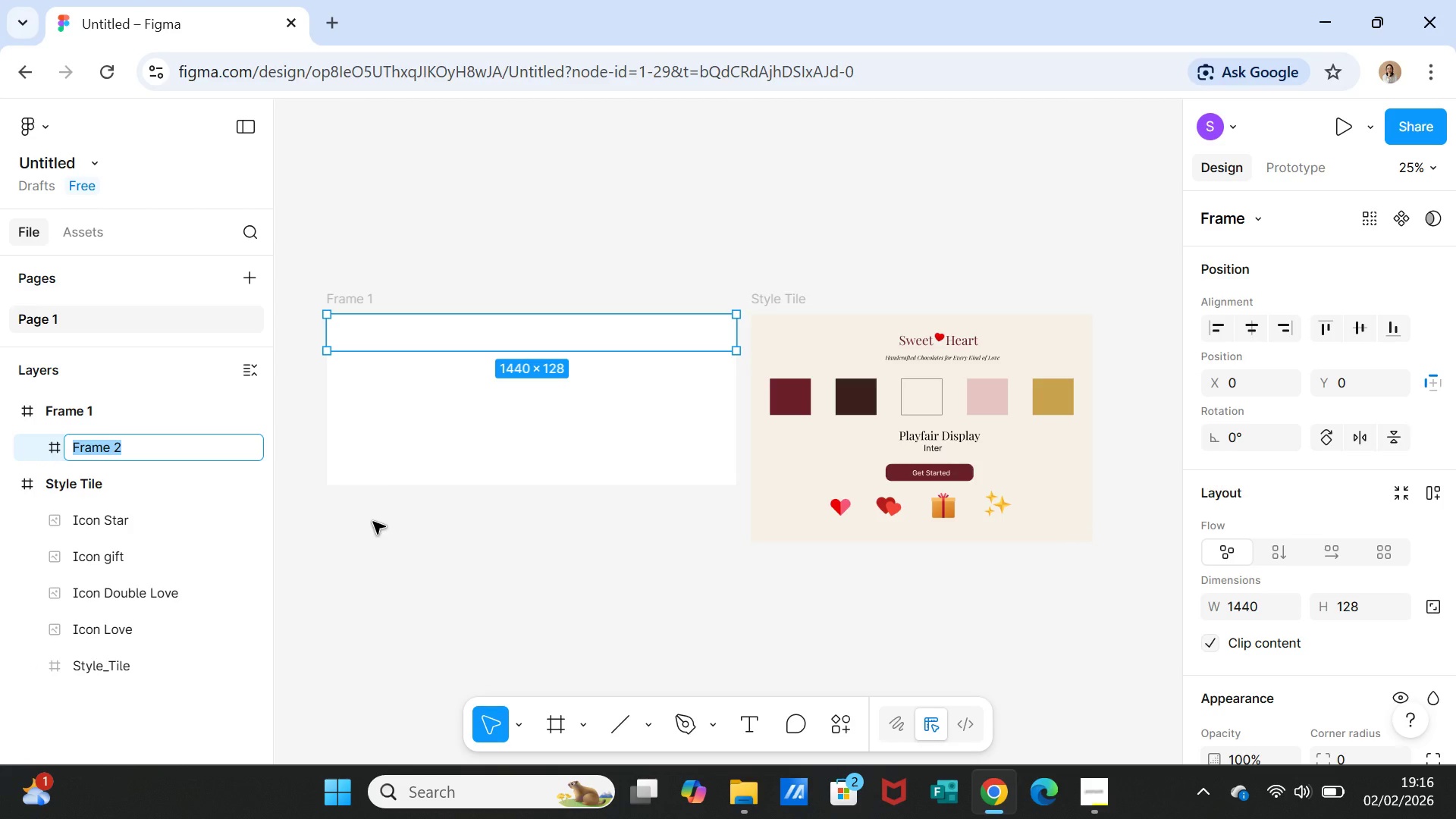 
key(Control+Z)
 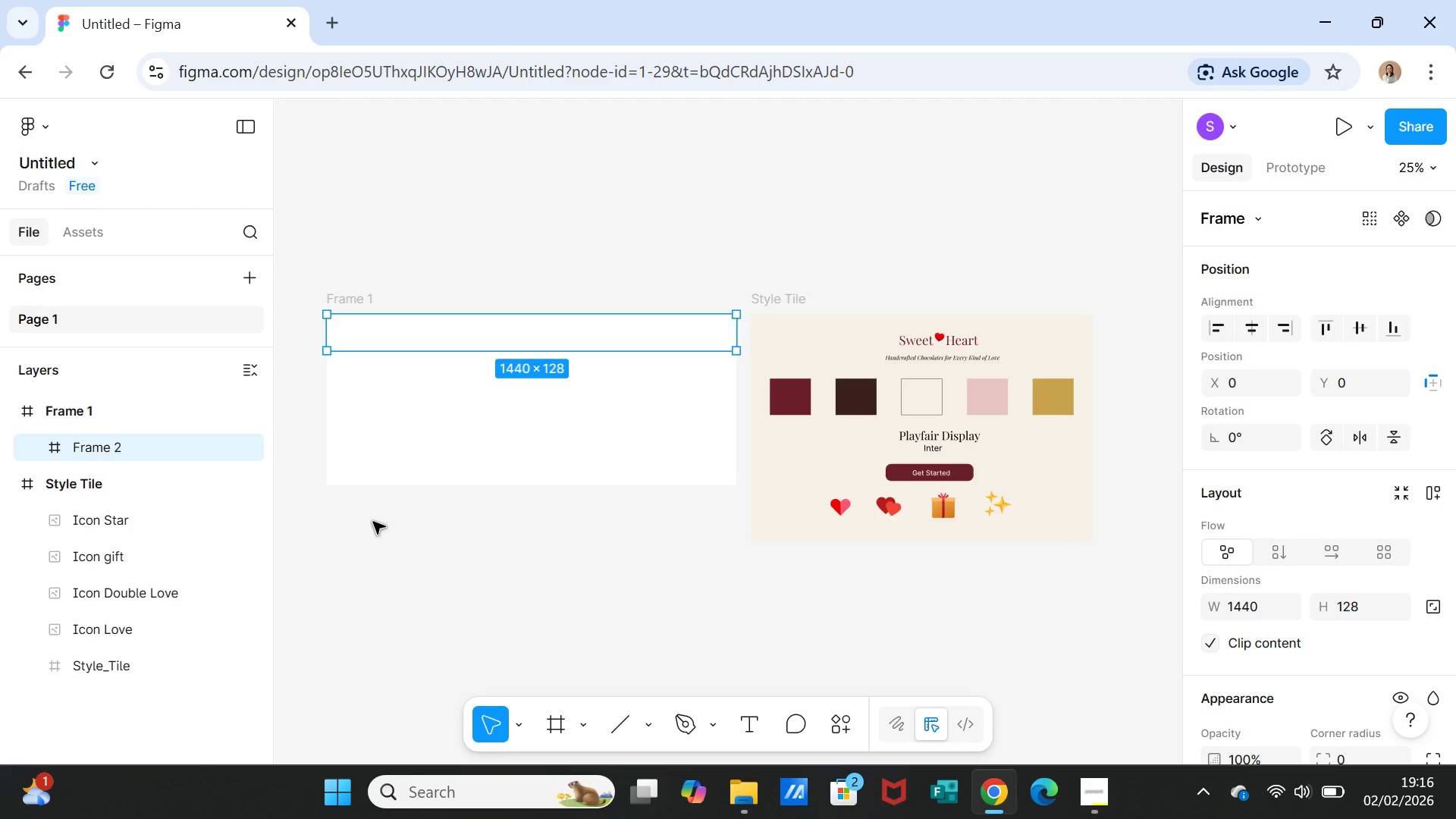 
key(Control+Z)
 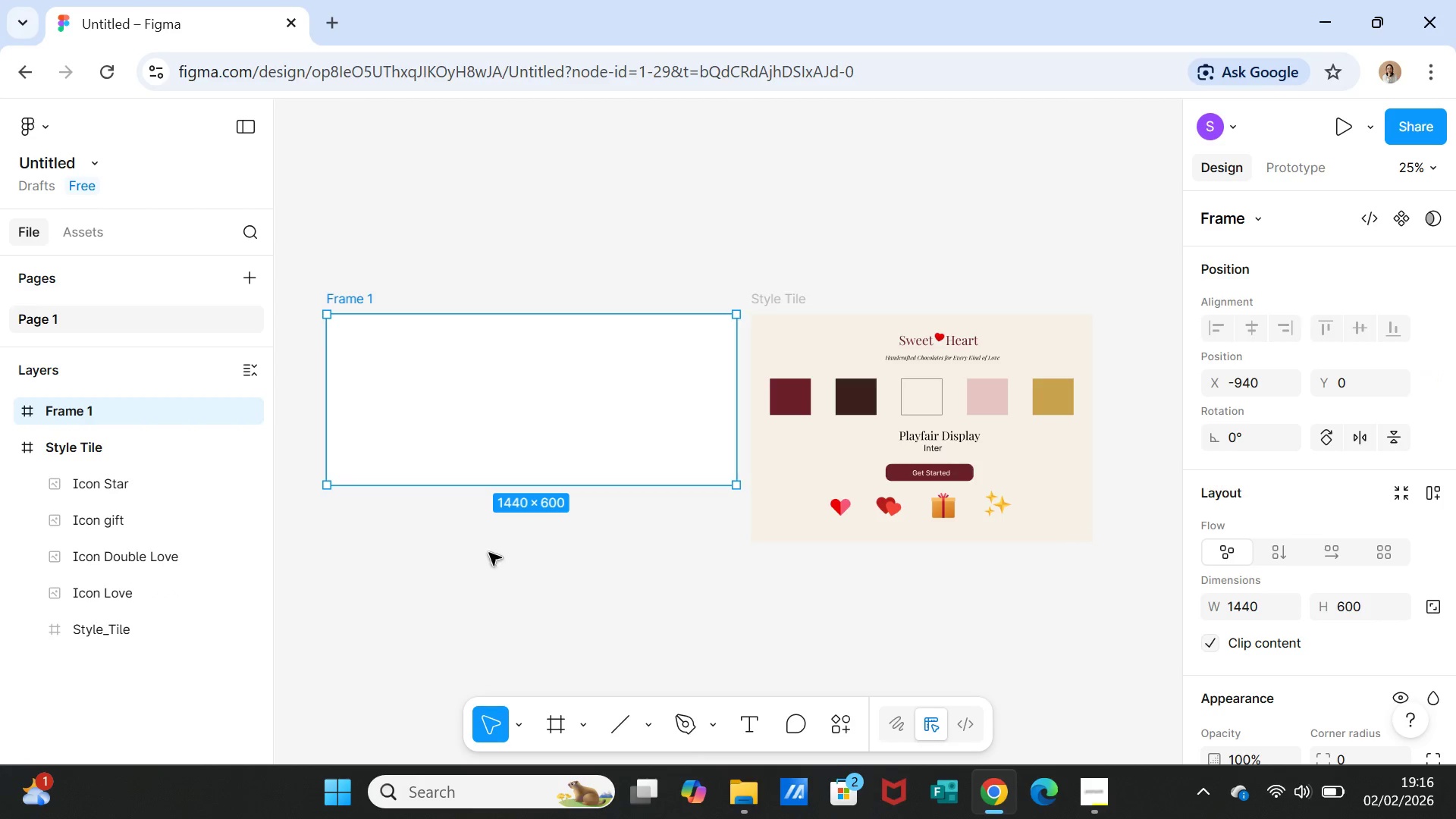 
left_click([497, 553])
 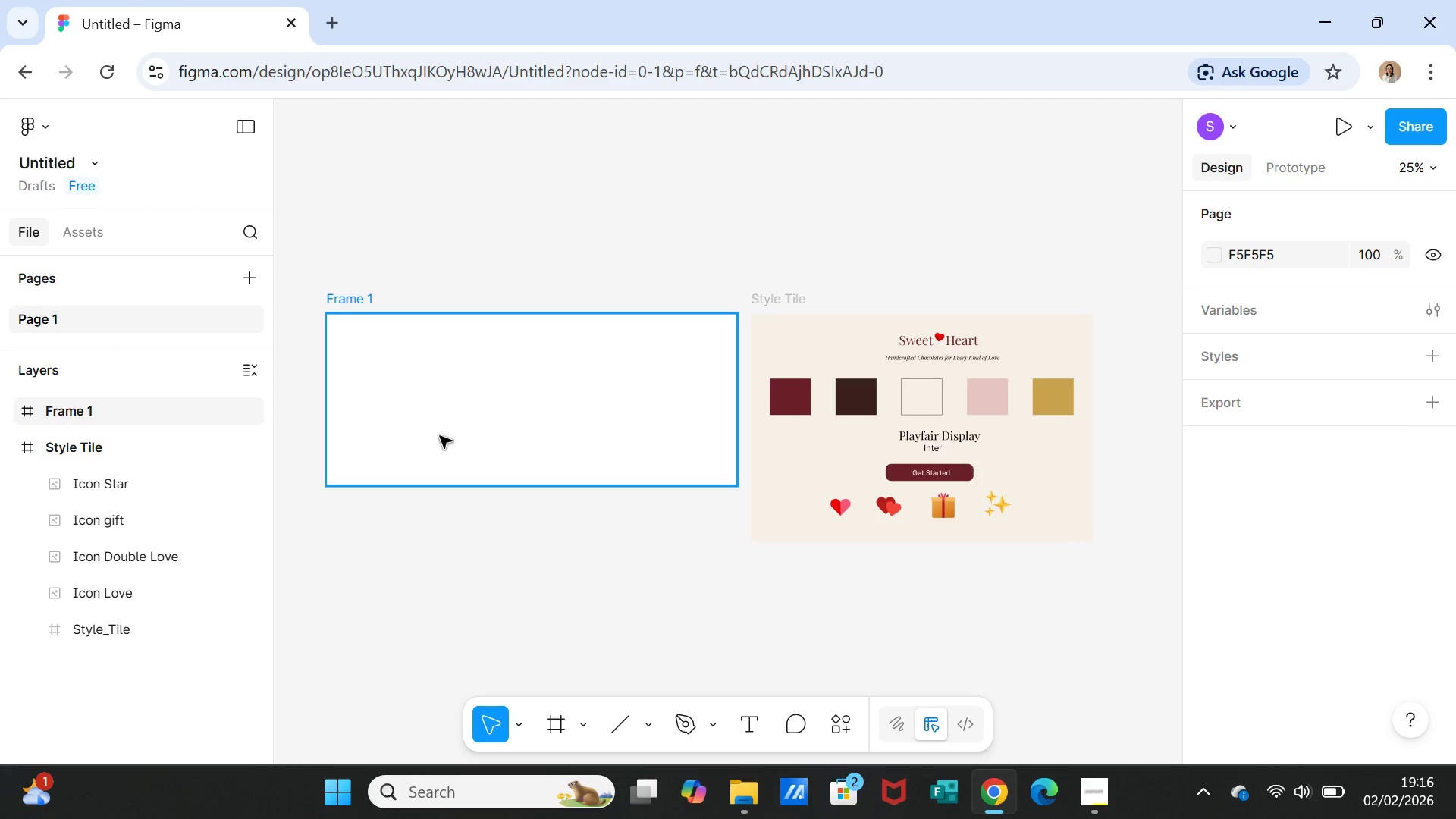 
left_click([439, 435])
 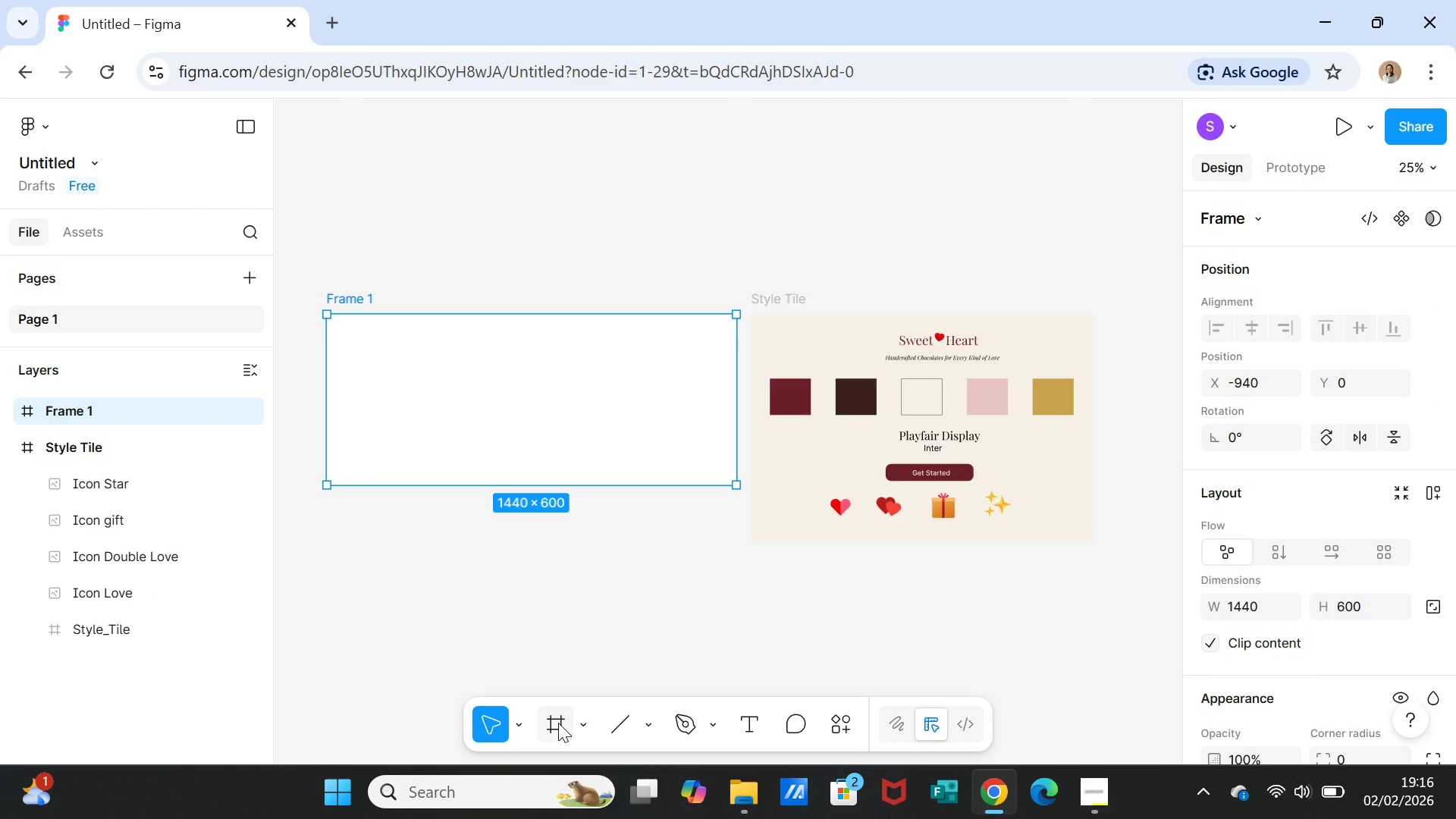 
left_click([558, 723])
 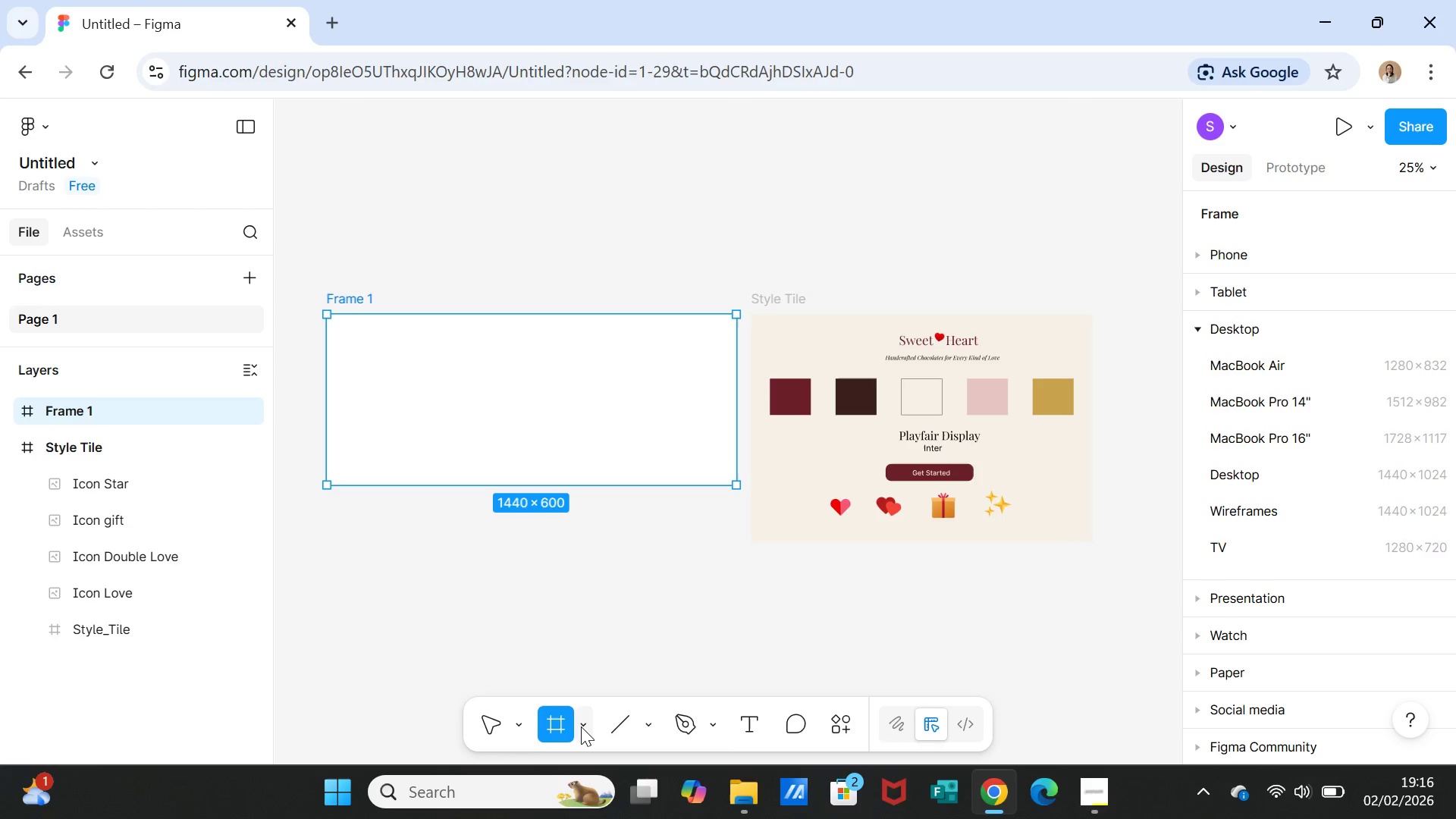 
wait(6.0)
 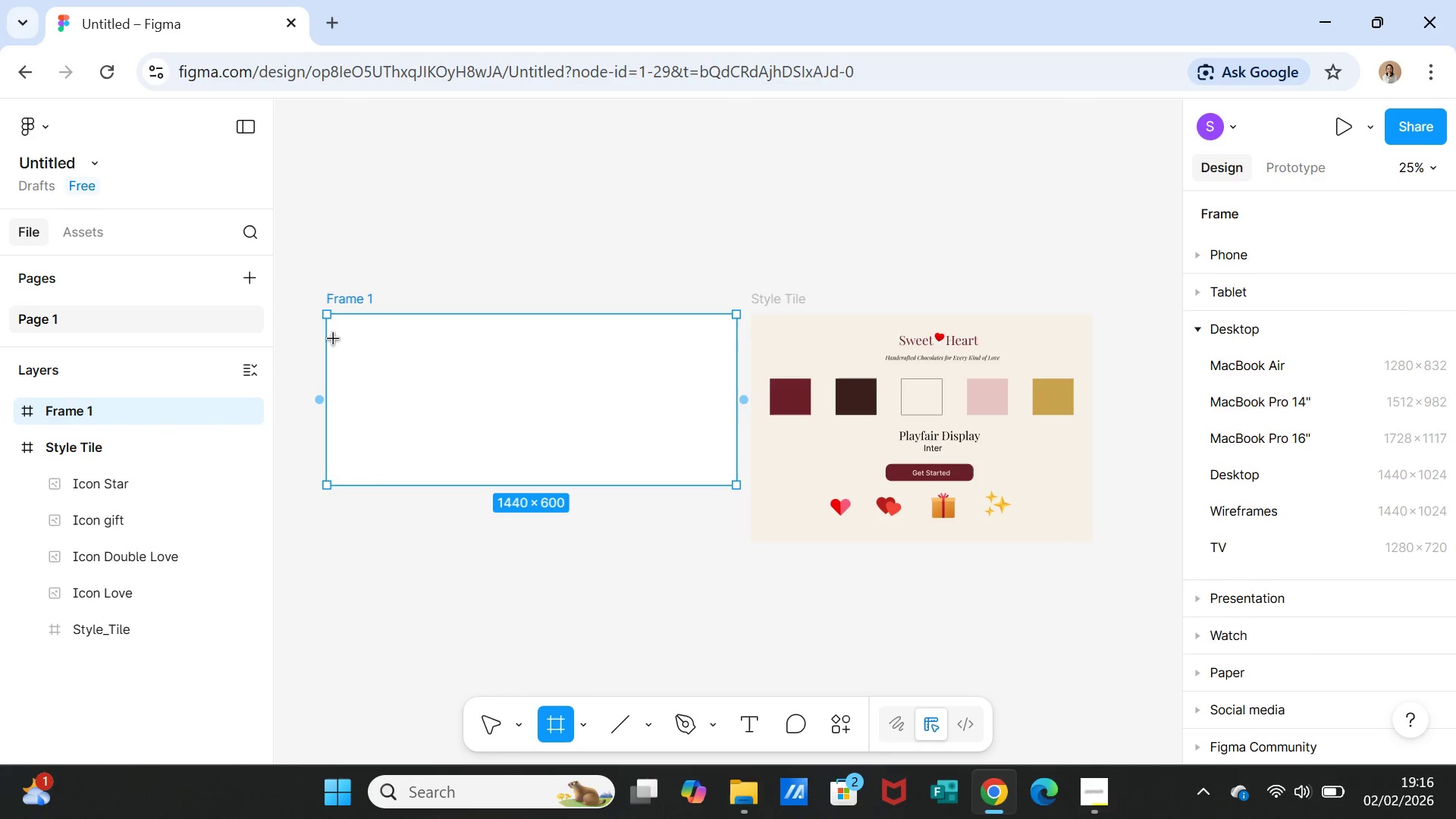 
key(Control+Z)
 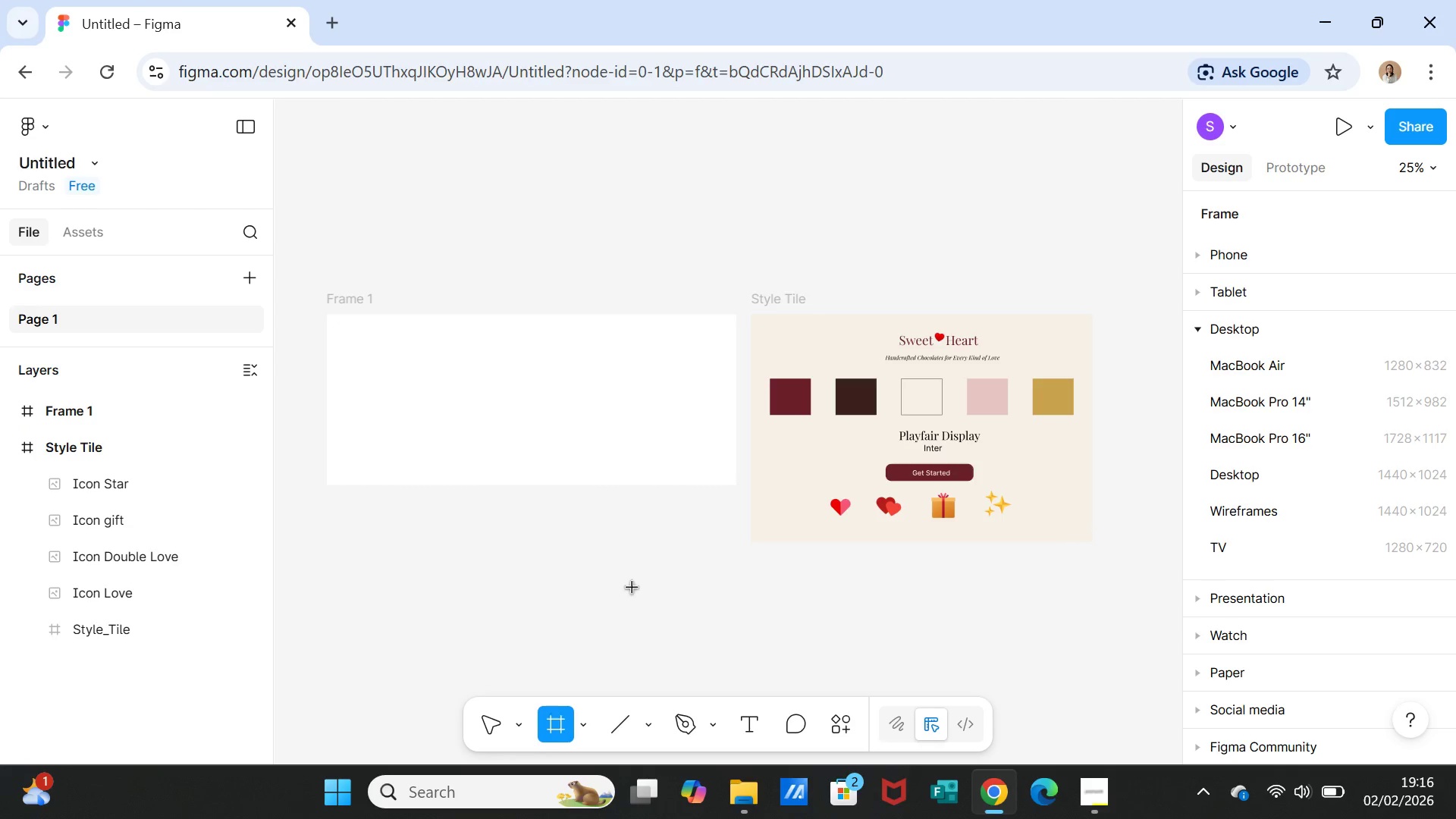 
left_click([632, 588])
 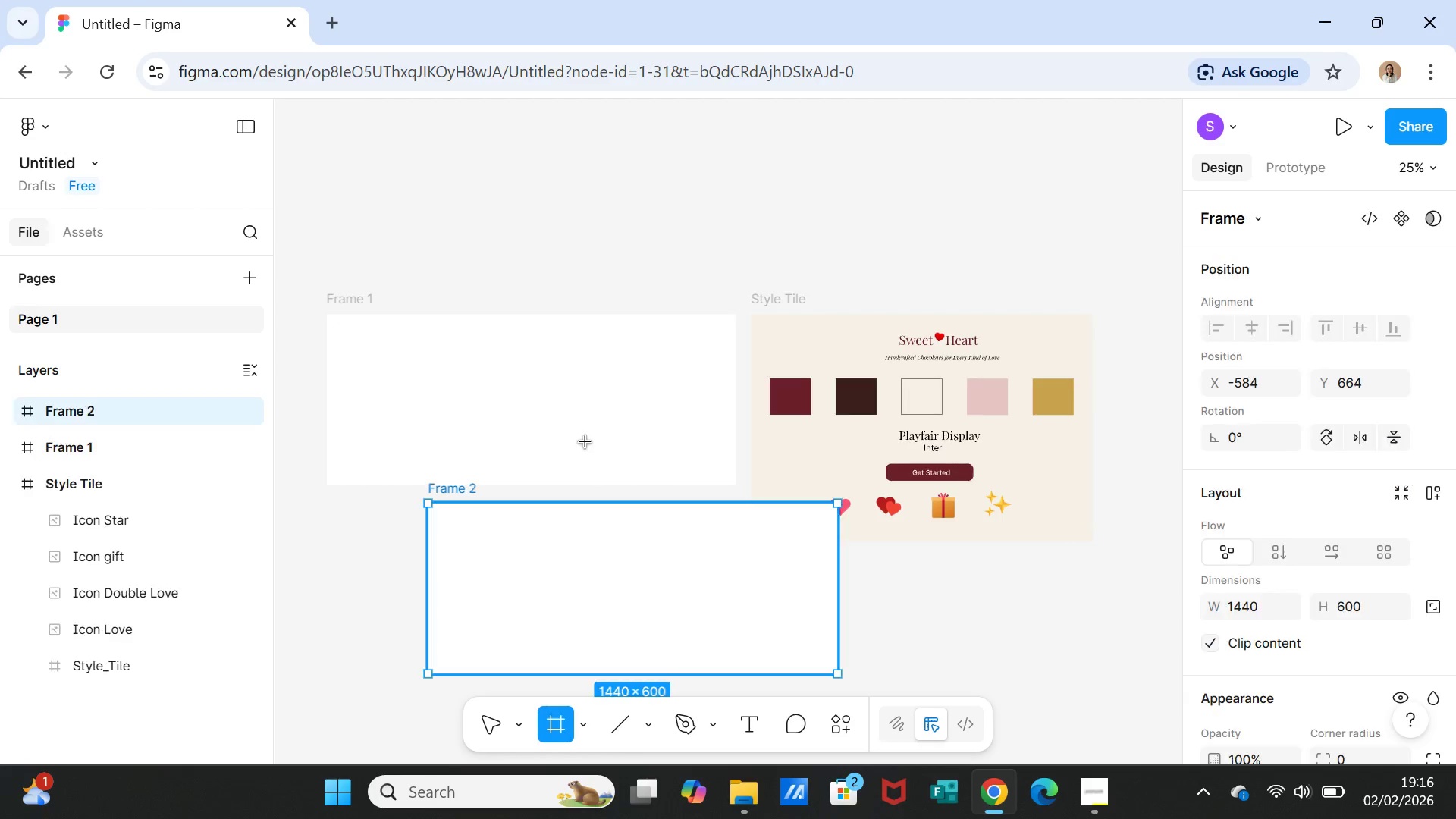 
left_click([585, 442])
 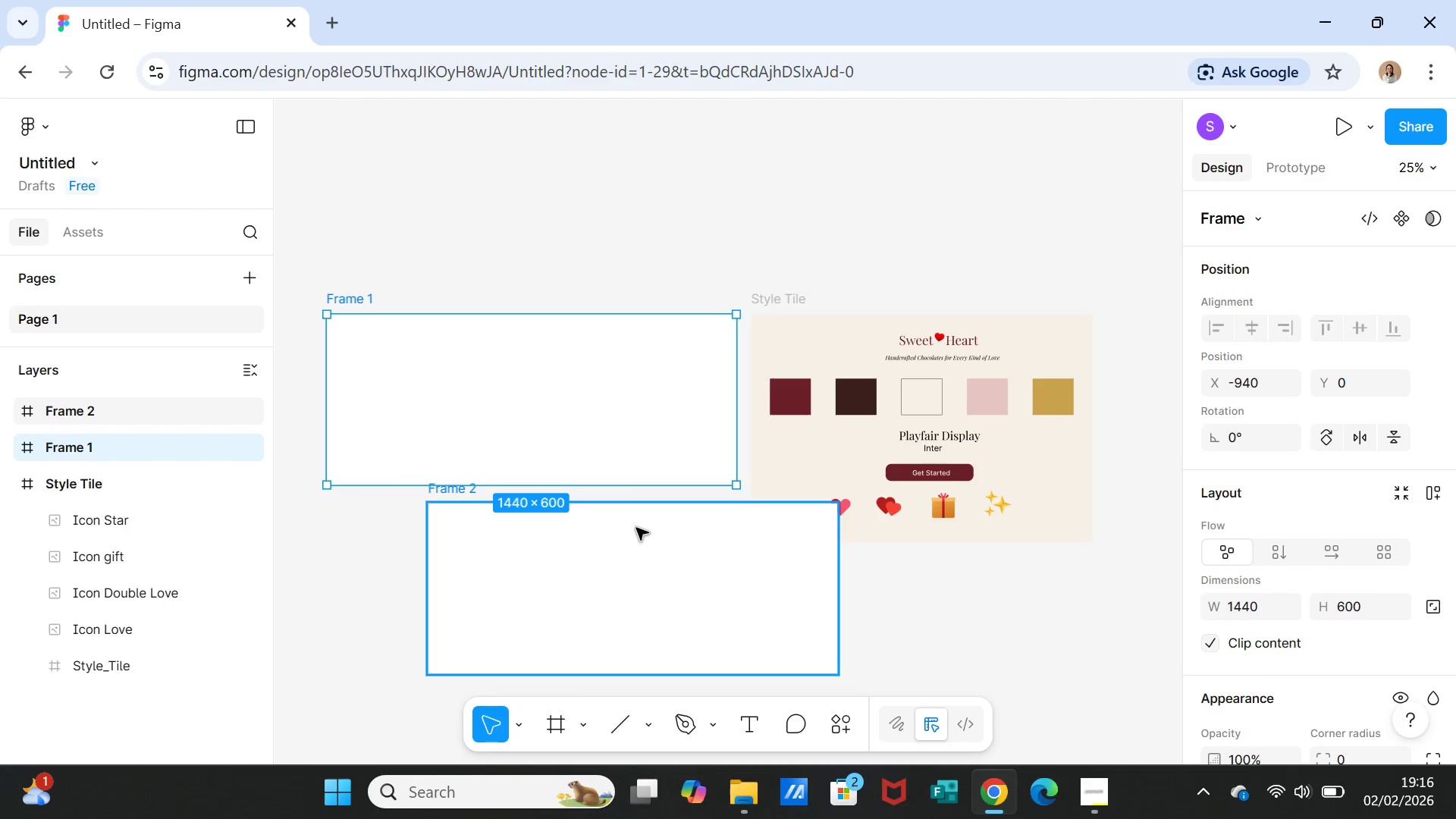 
key(Control+Z)
 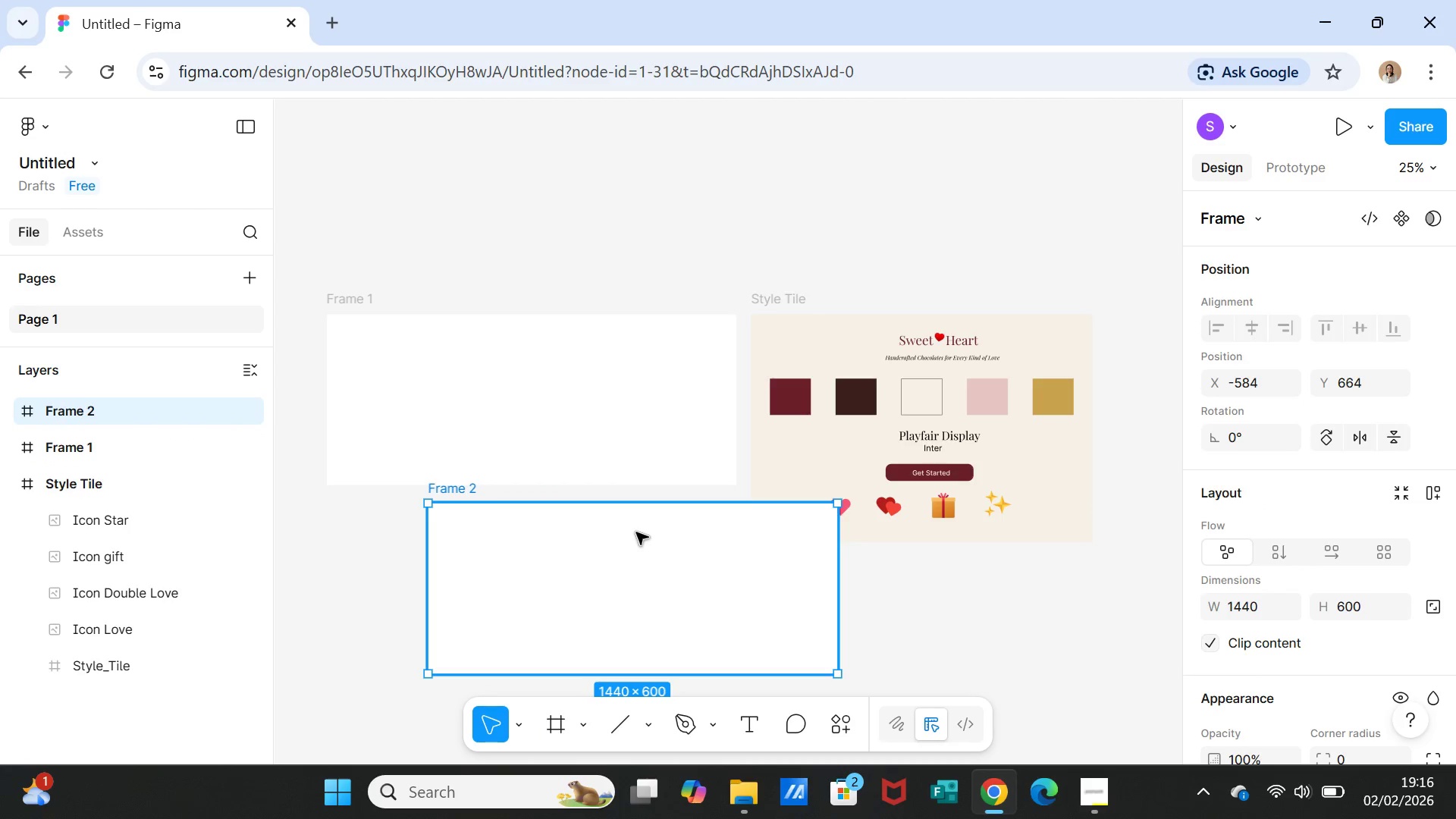 
key(Control+Z)
 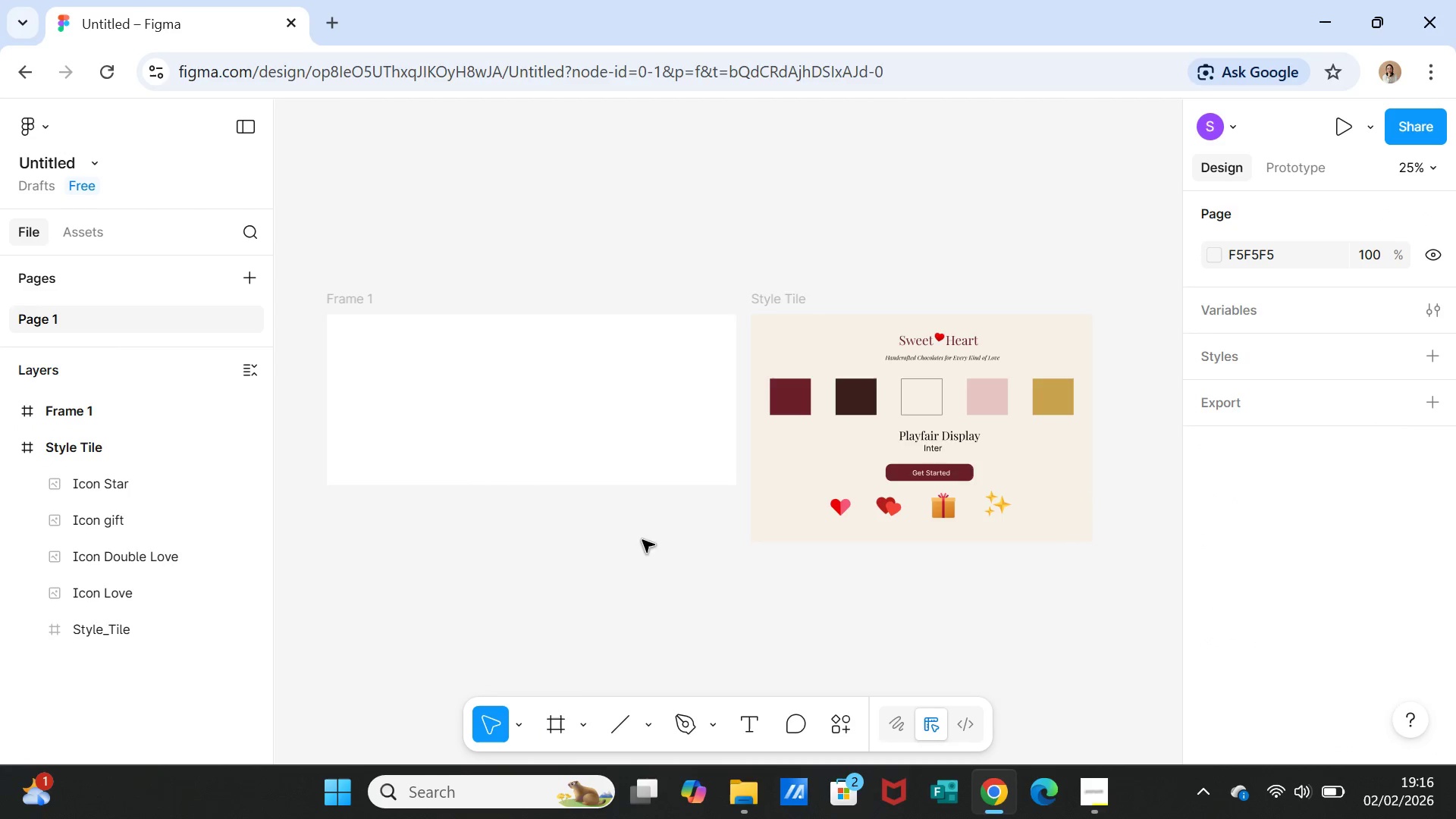 
left_click([491, 422])
 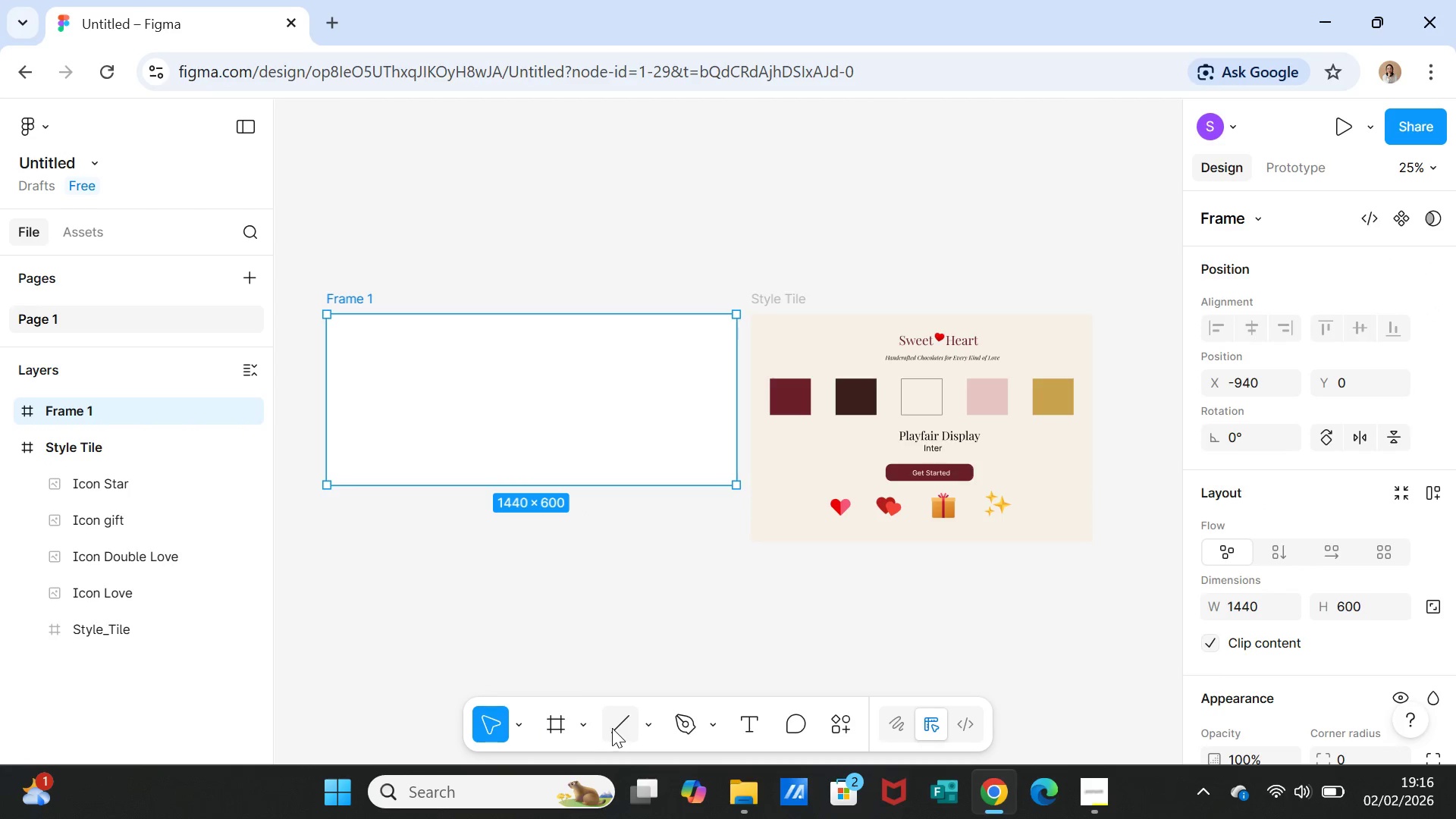 
left_click([614, 727])
 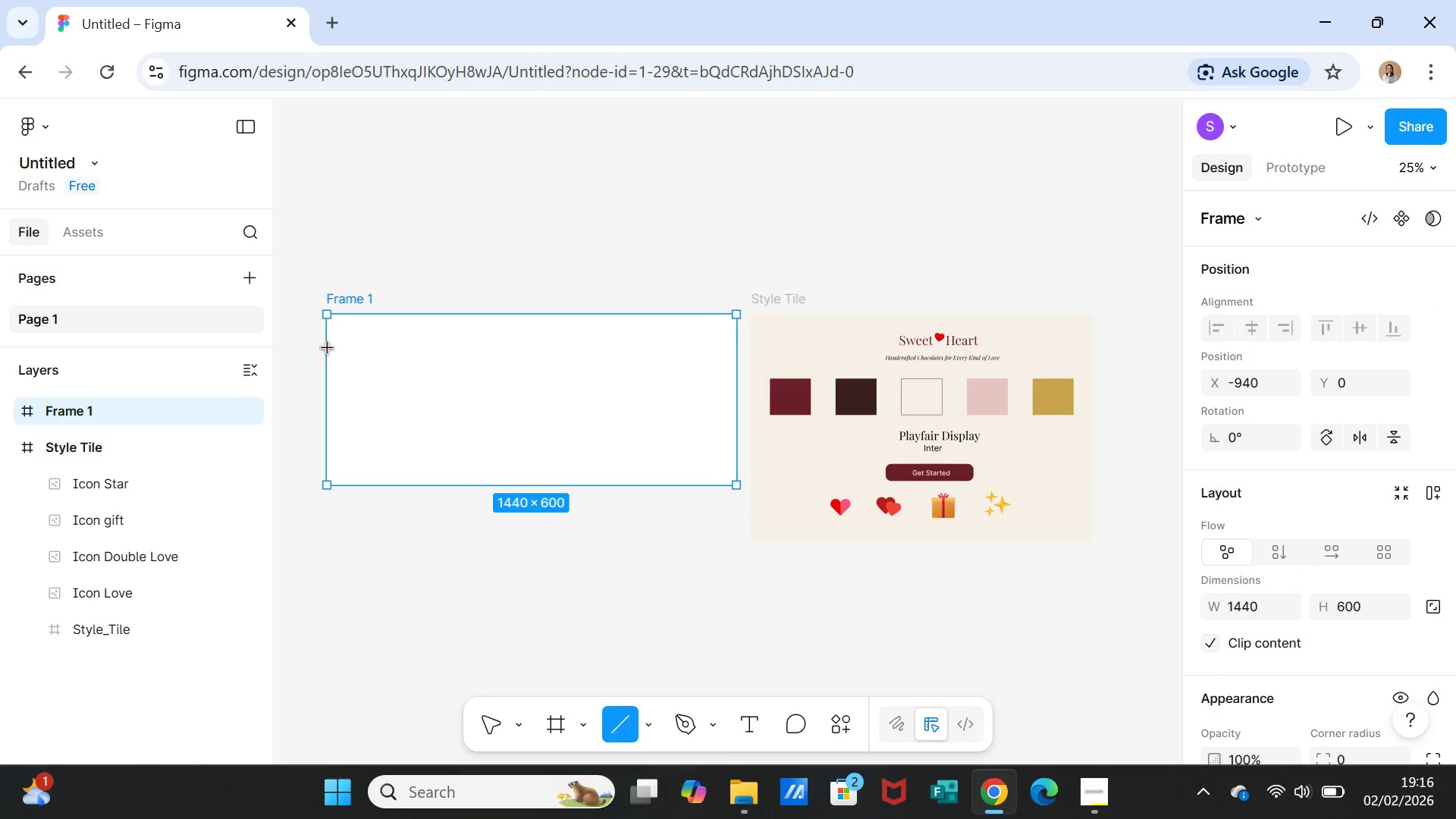 
left_click_drag(start_coordinate=[328, 348], to_coordinate=[737, 343])
 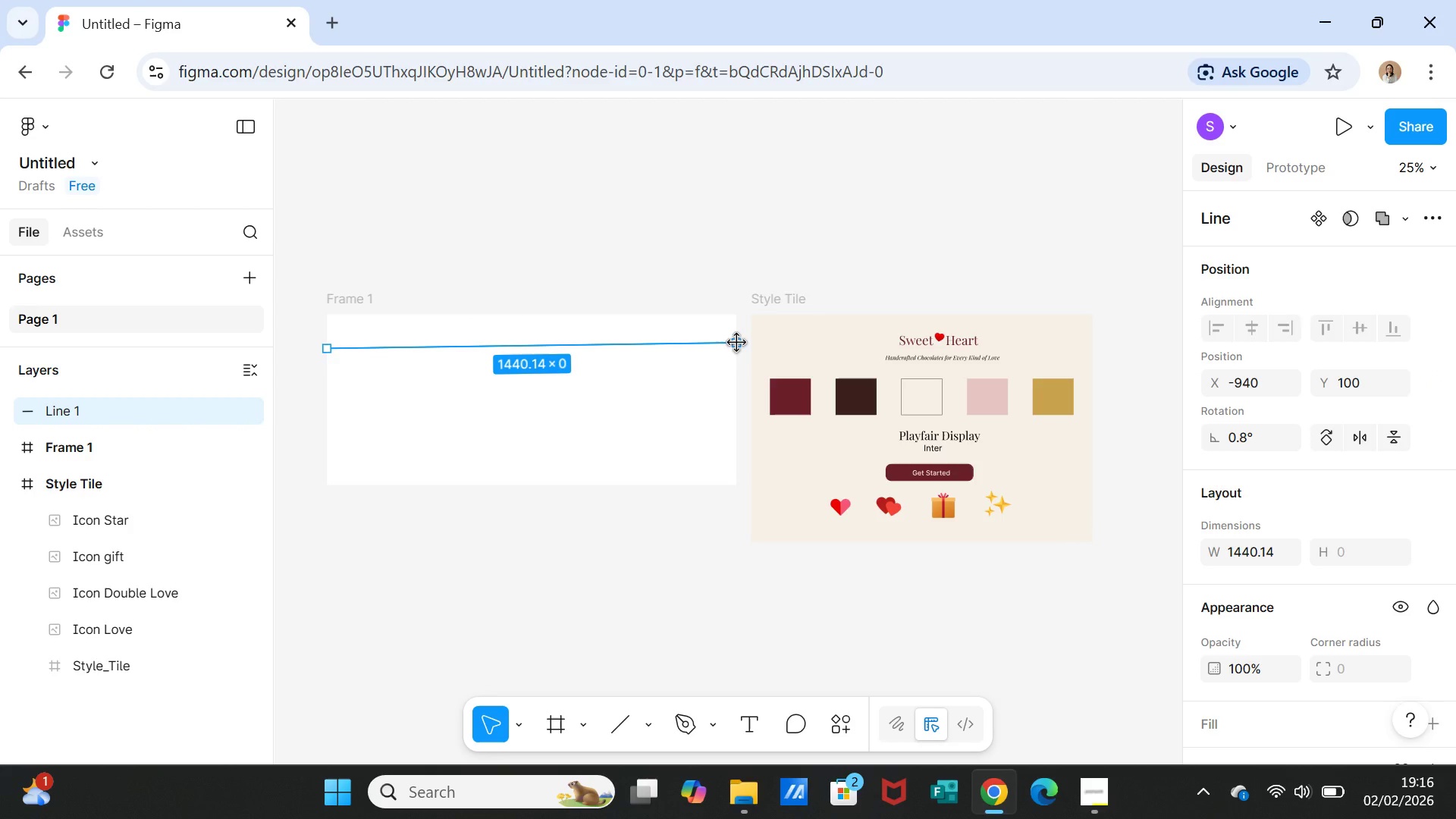 
left_click_drag(start_coordinate=[737, 343], to_coordinate=[736, 347])
 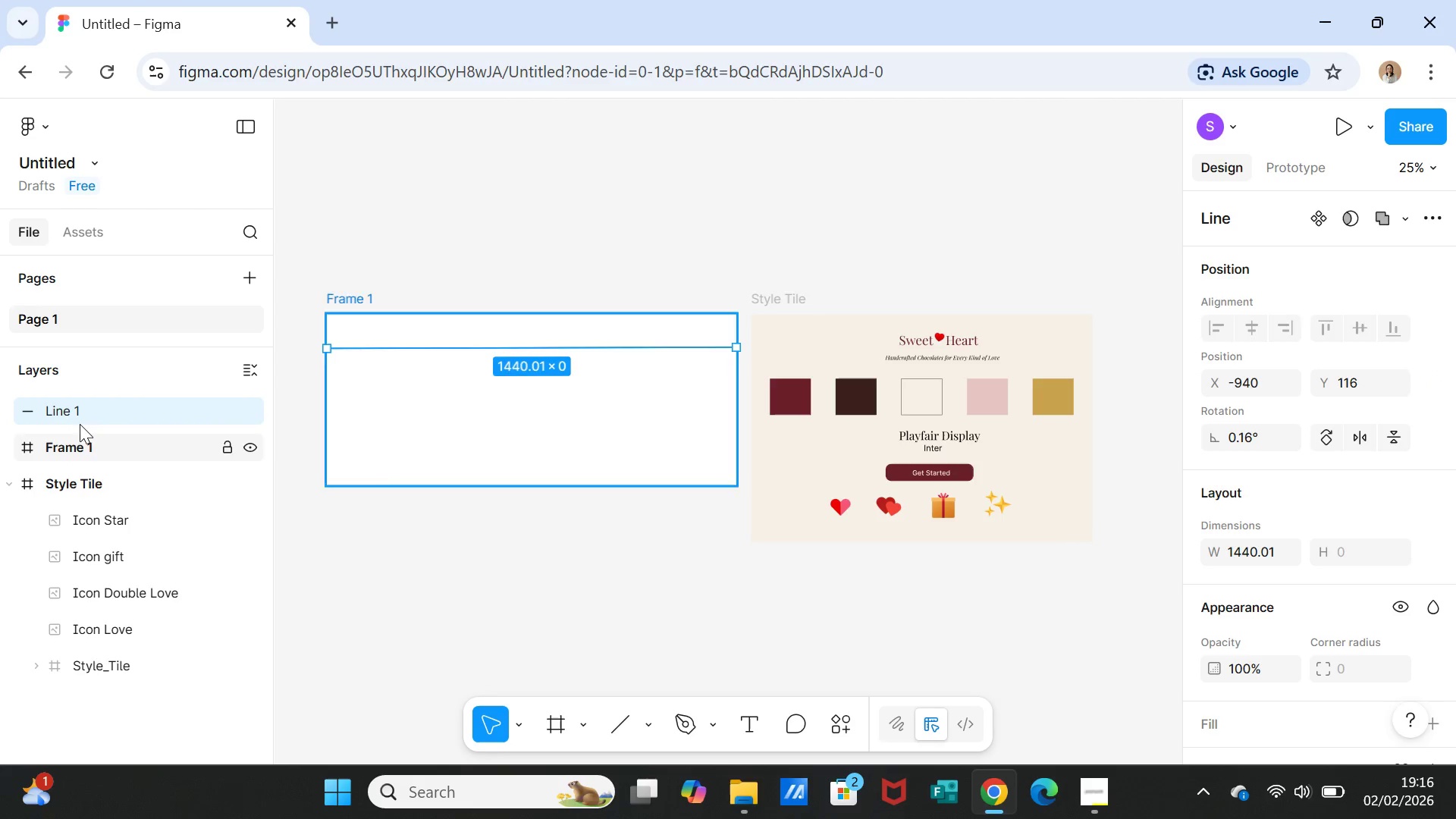 
left_click_drag(start_coordinate=[84, 411], to_coordinate=[87, 450])
 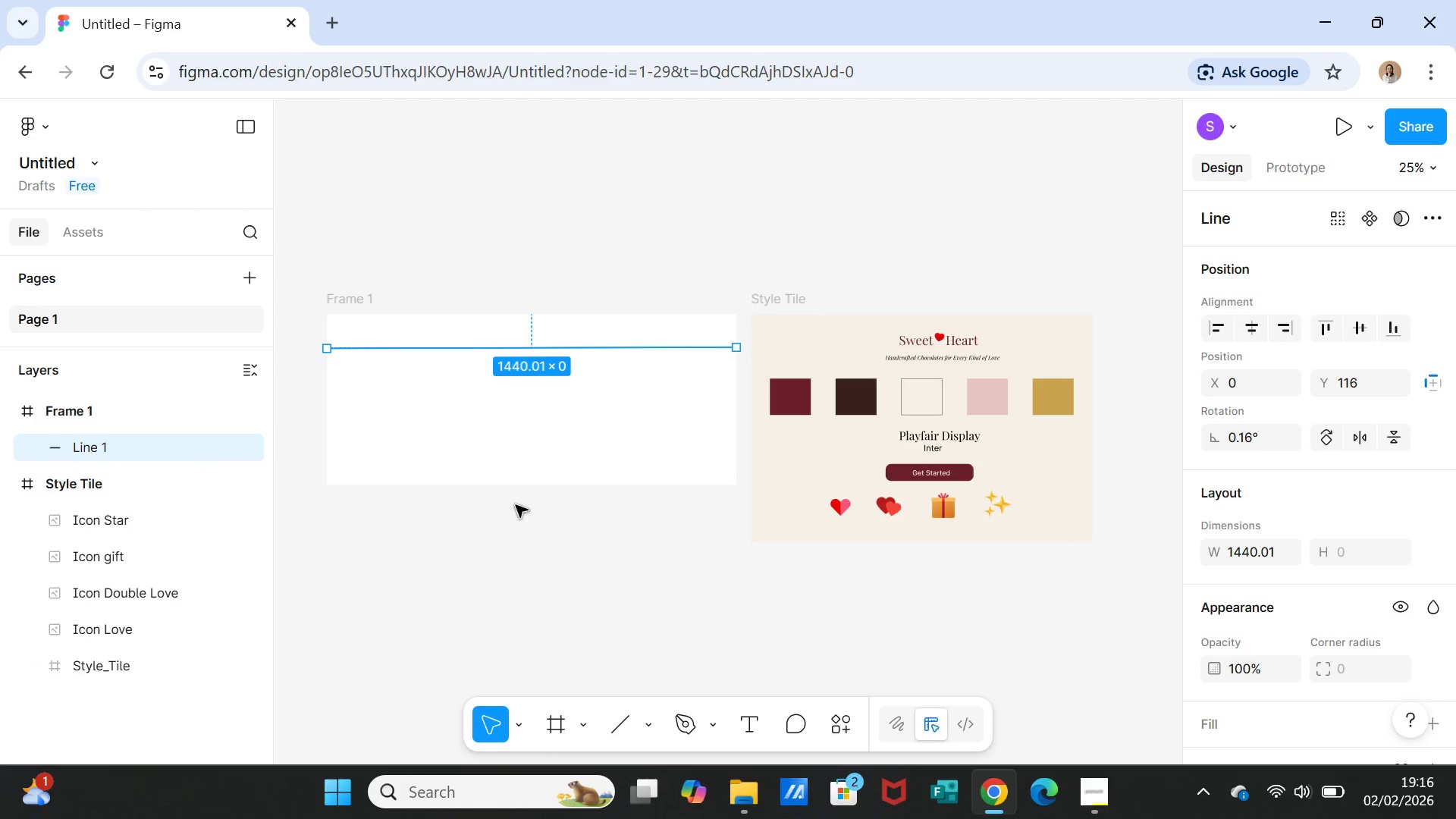 
left_click([557, 519])
 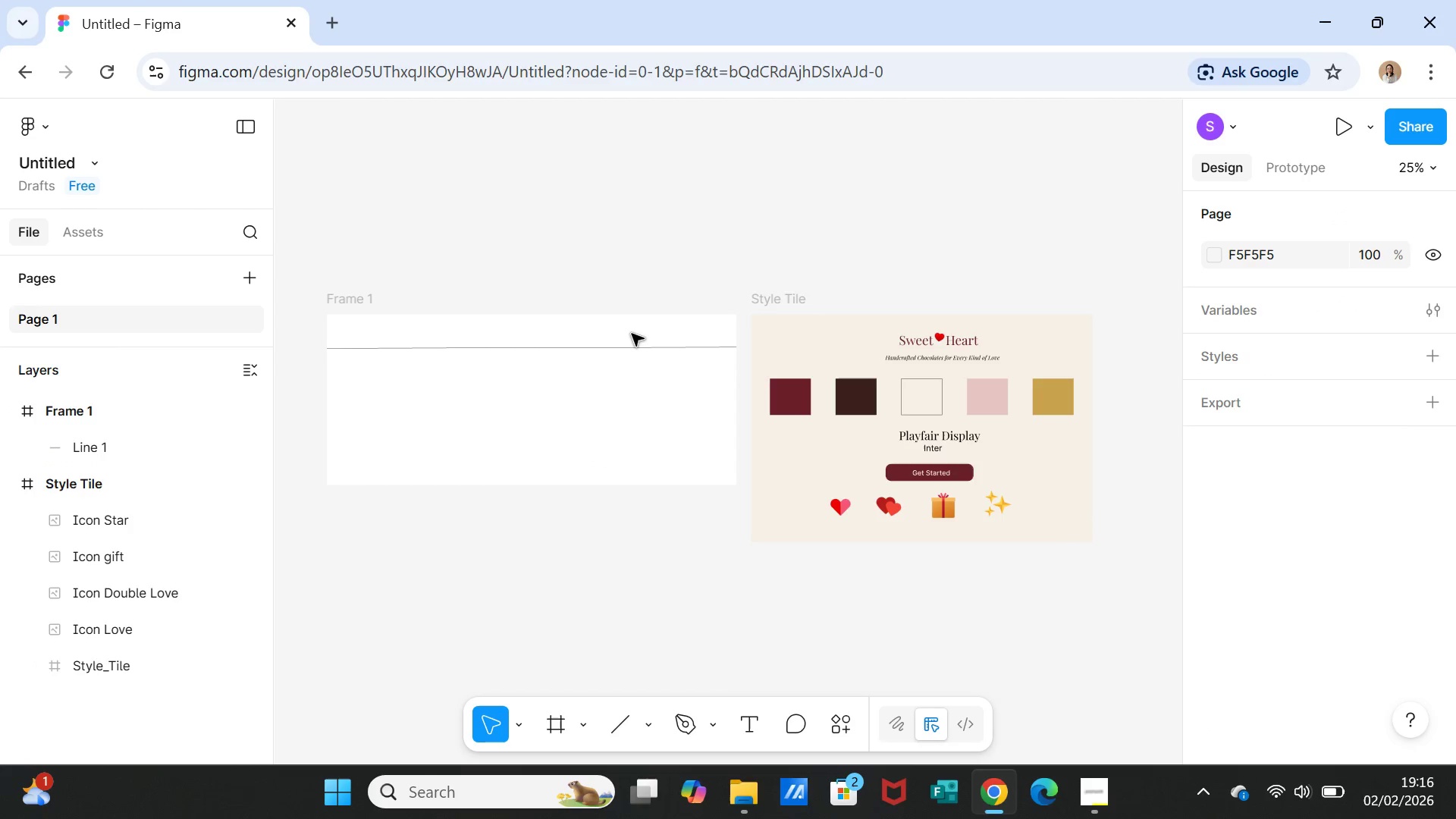 
left_click([632, 332])
 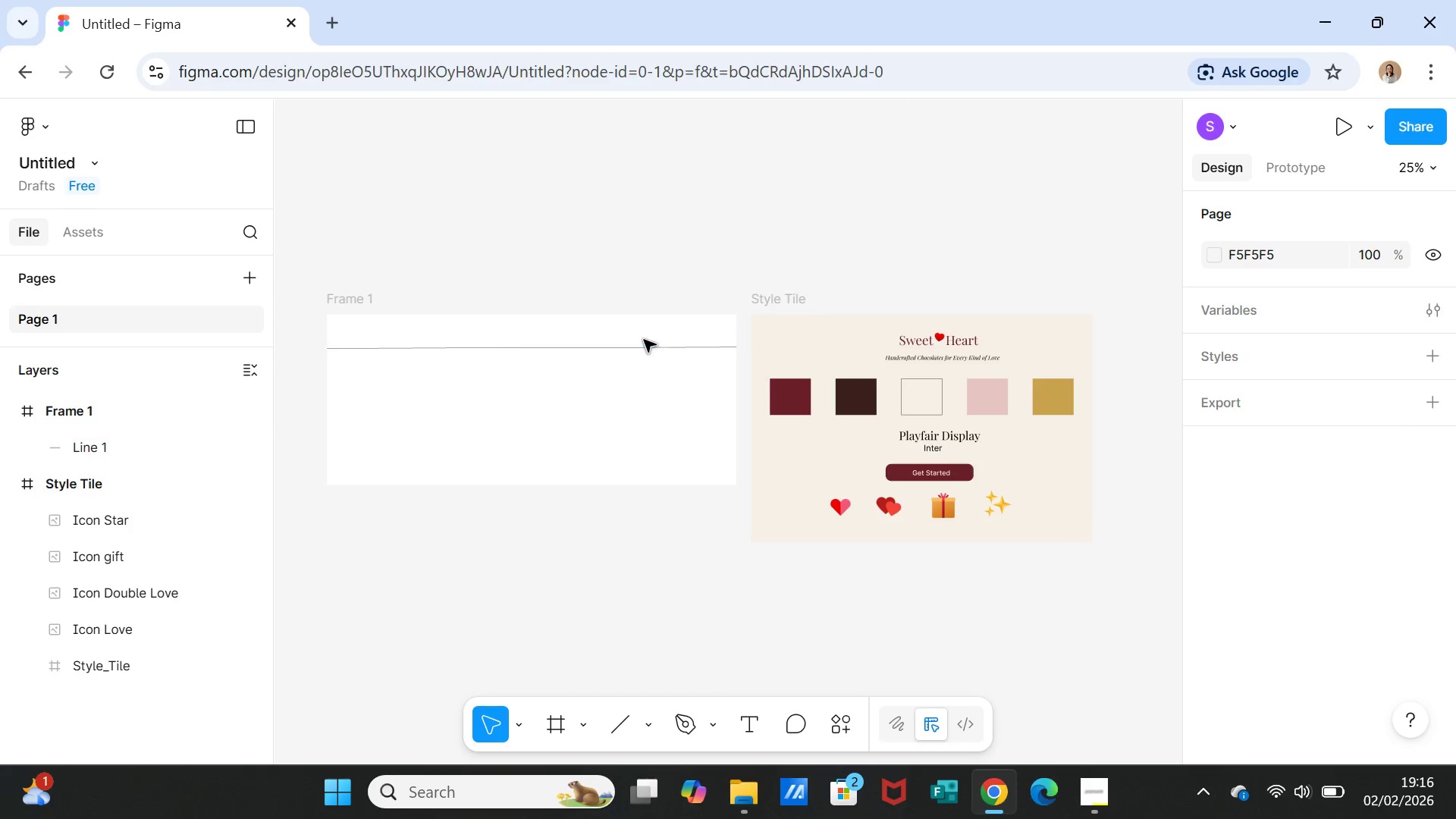 
left_click([644, 328])
 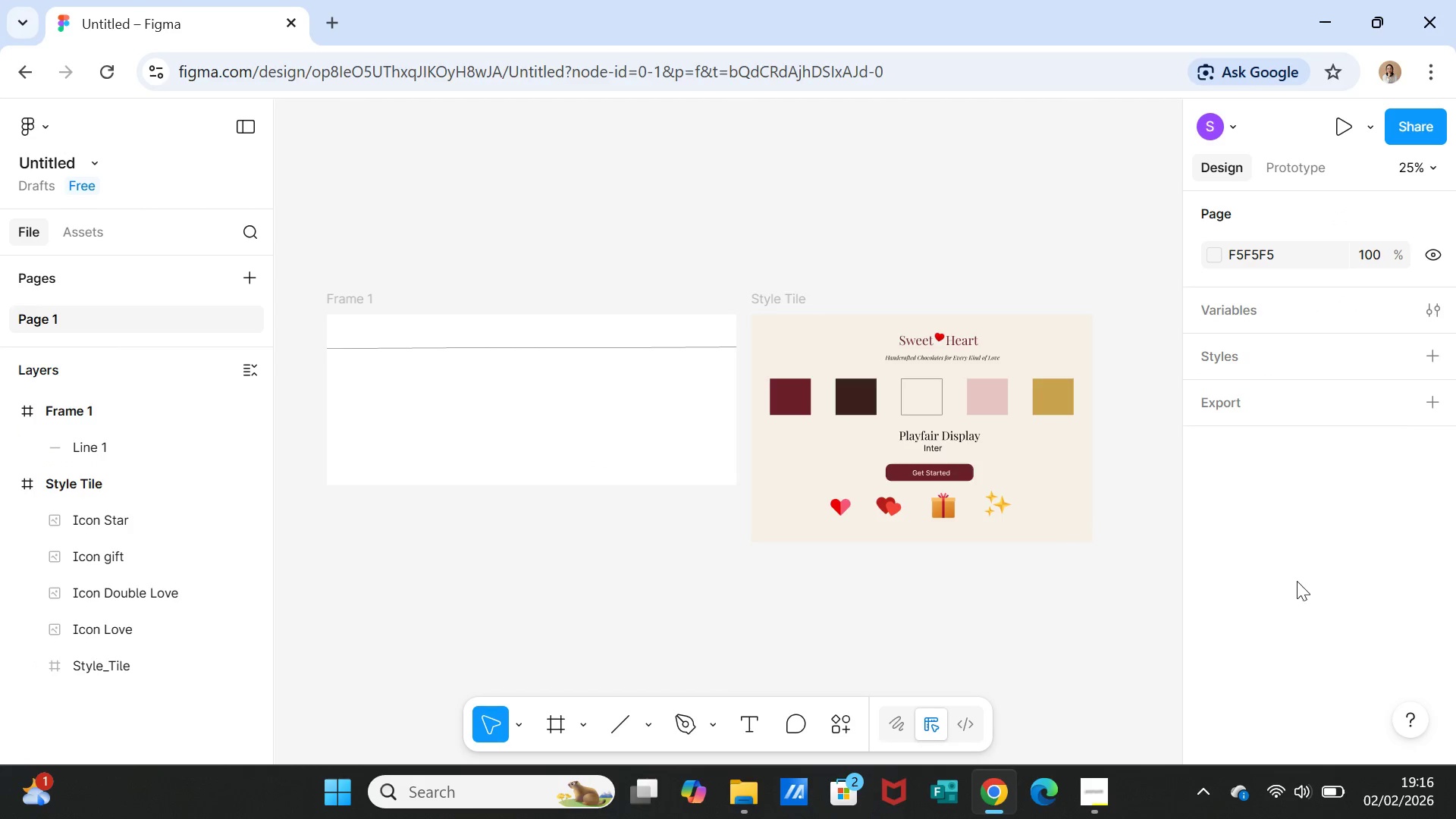 
scroll: coordinate [1283, 613], scroll_direction: down, amount: 1.0
 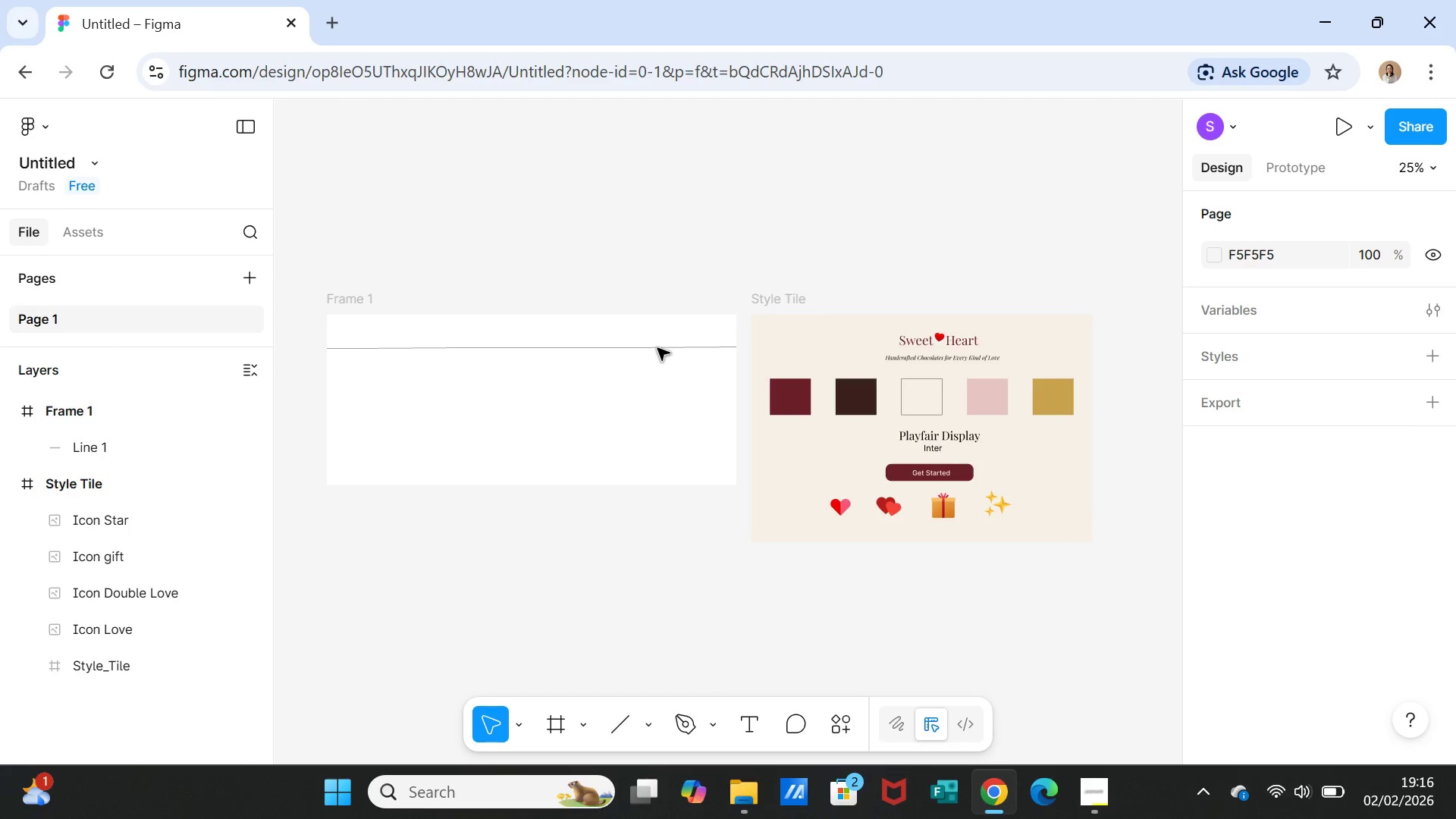 
left_click([654, 340])
 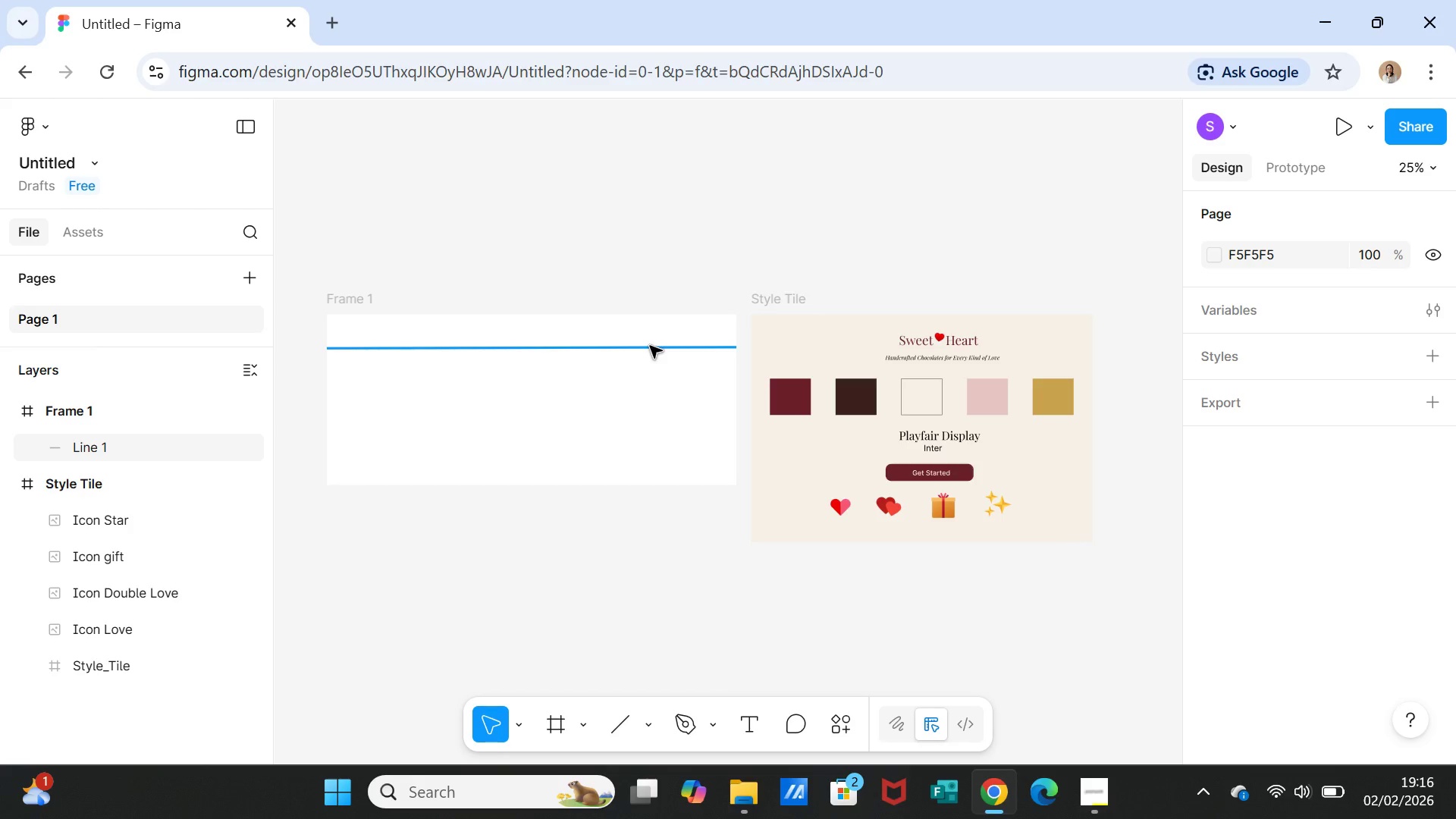 
left_click([650, 346])
 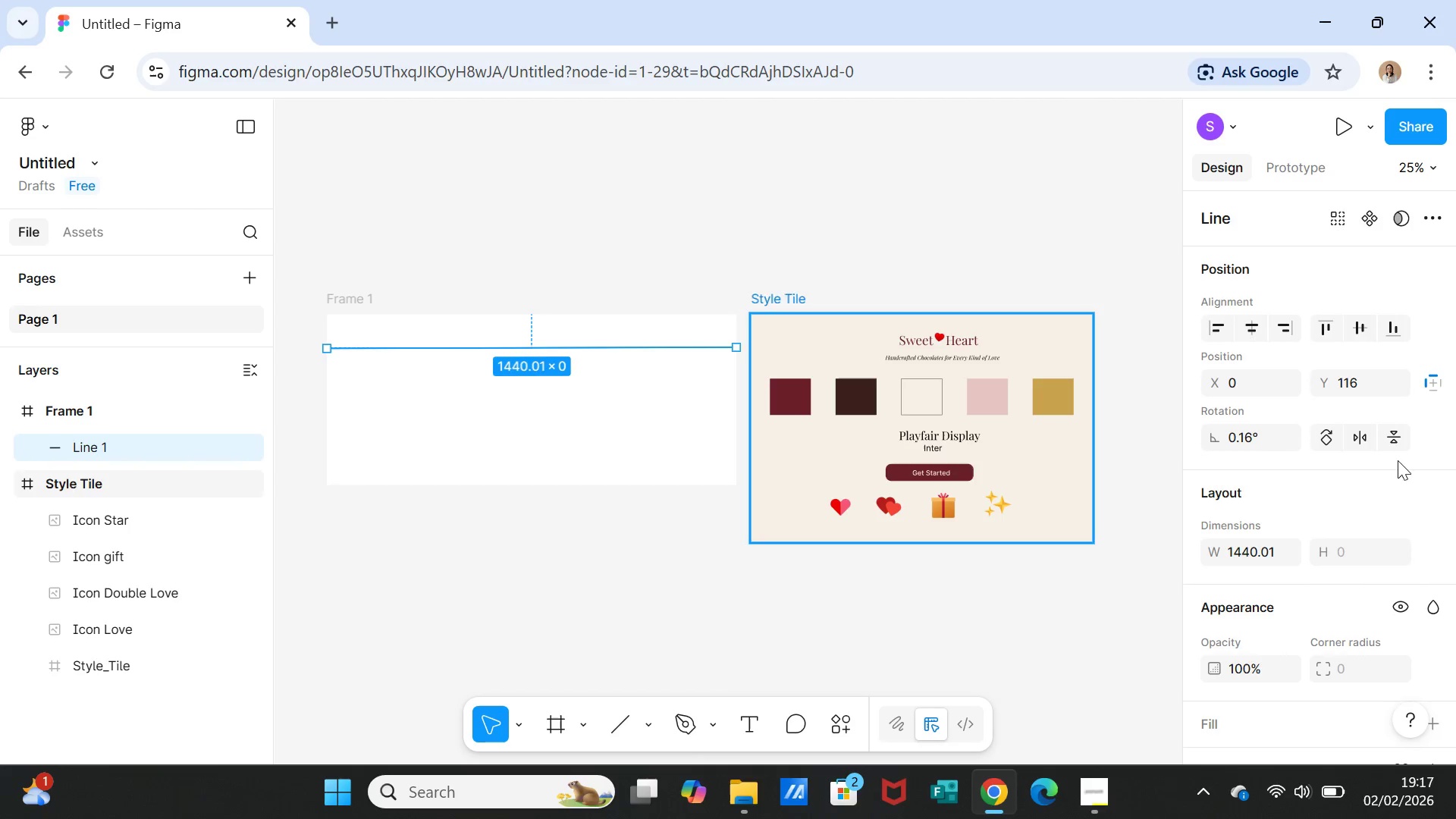 
scroll: coordinate [1400, 596], scroll_direction: down, amount: 2.0
 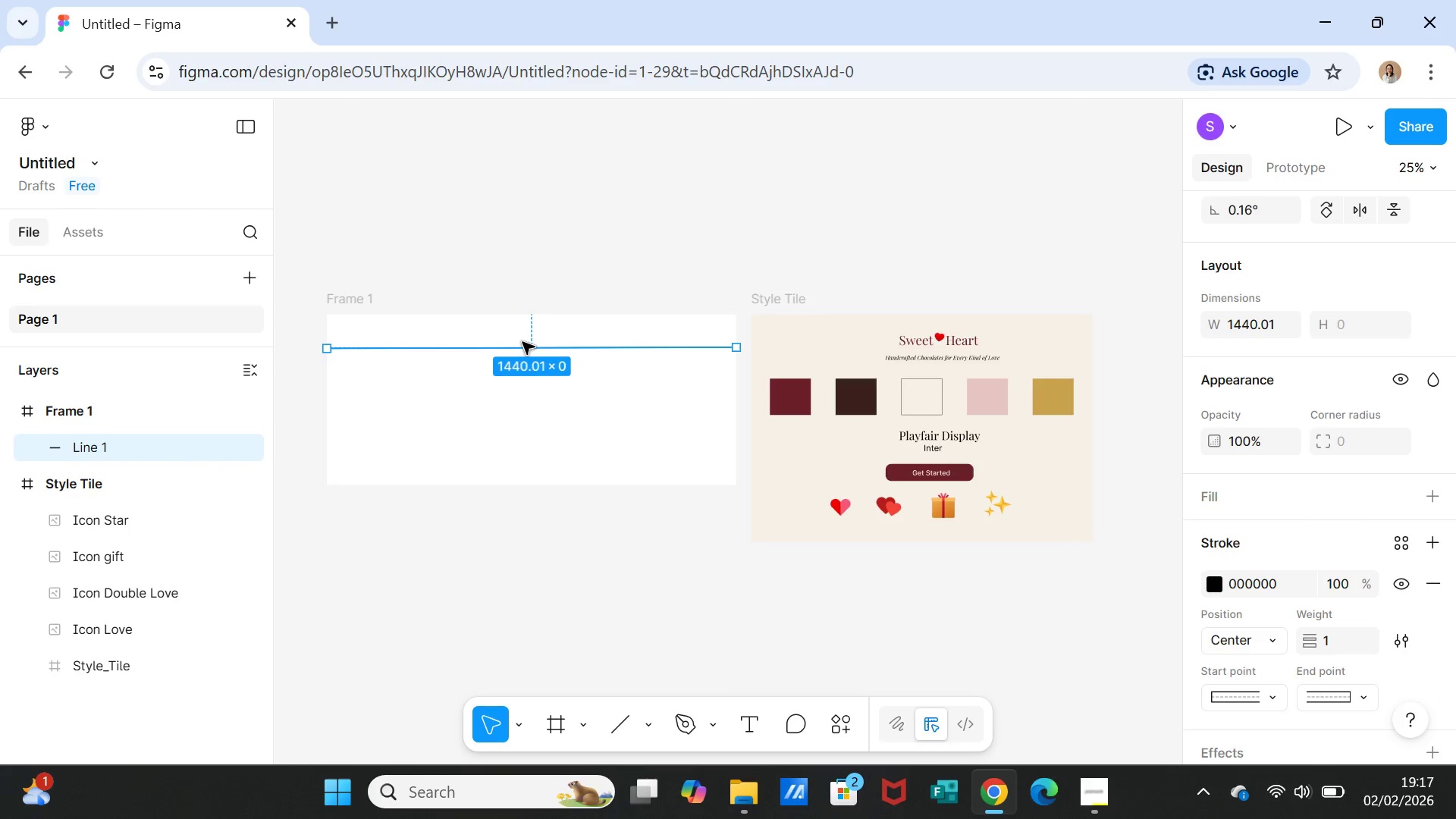 
key(Delete)
 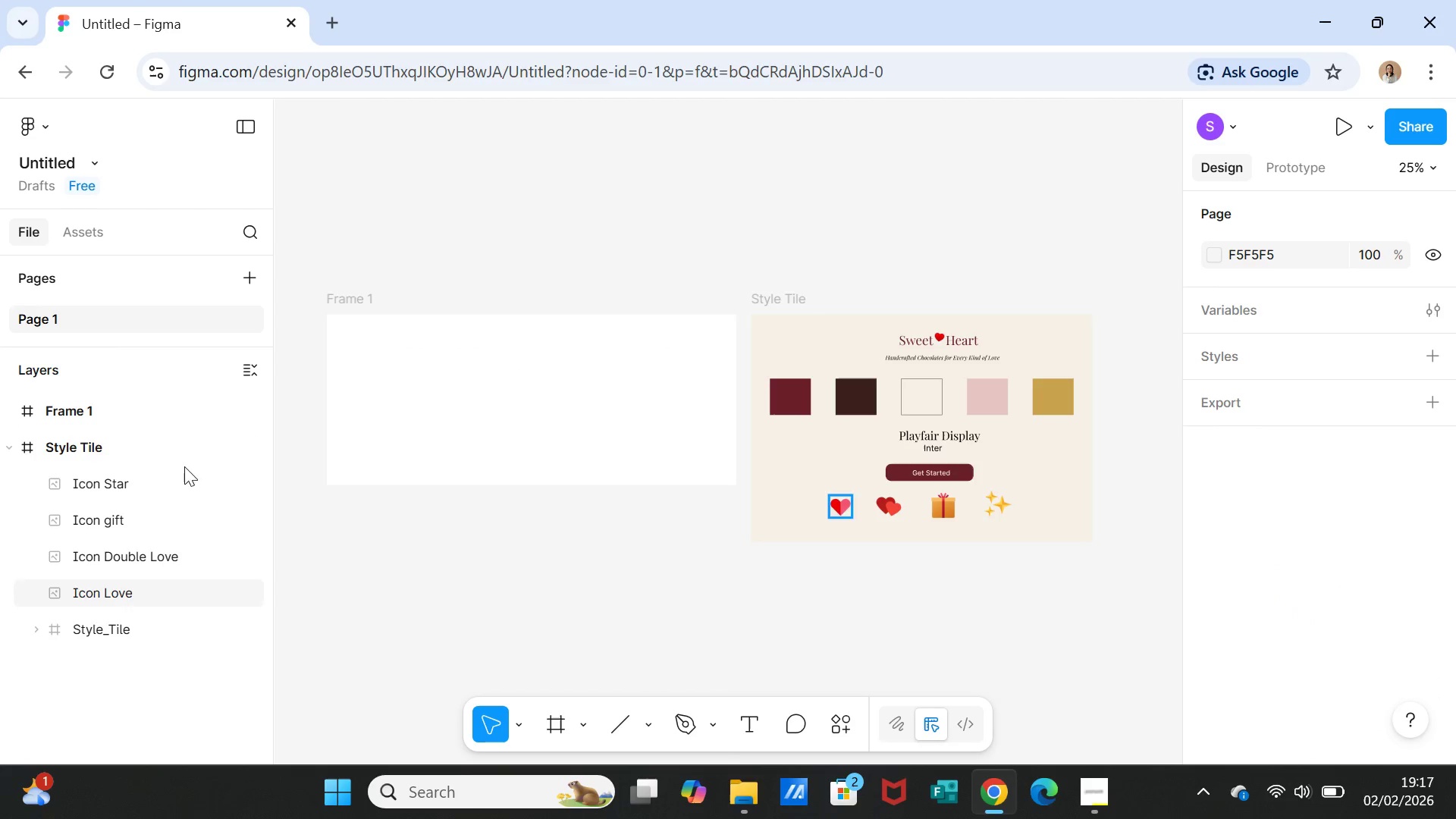 
left_click([76, 414])
 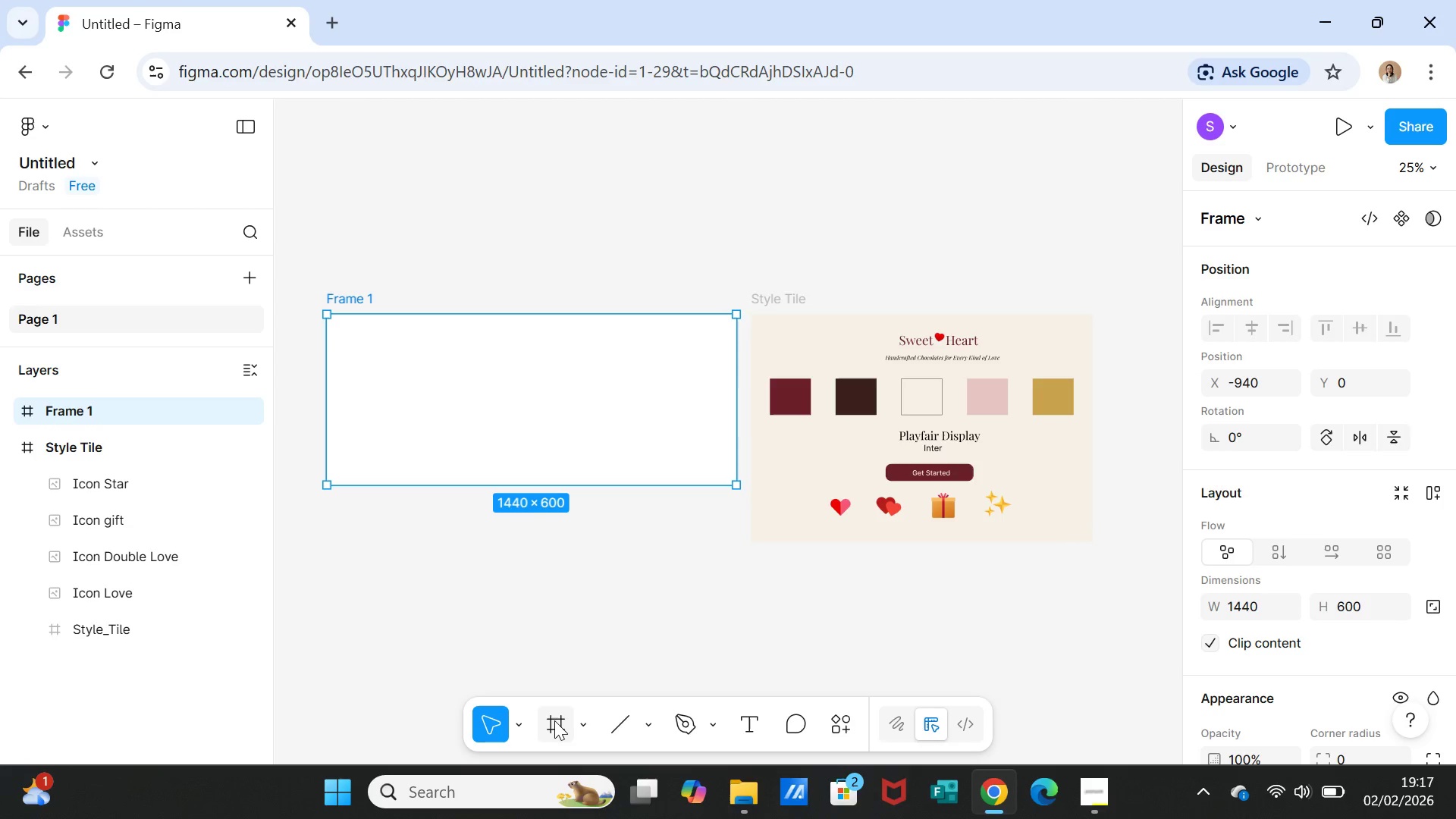 
left_click([554, 720])
 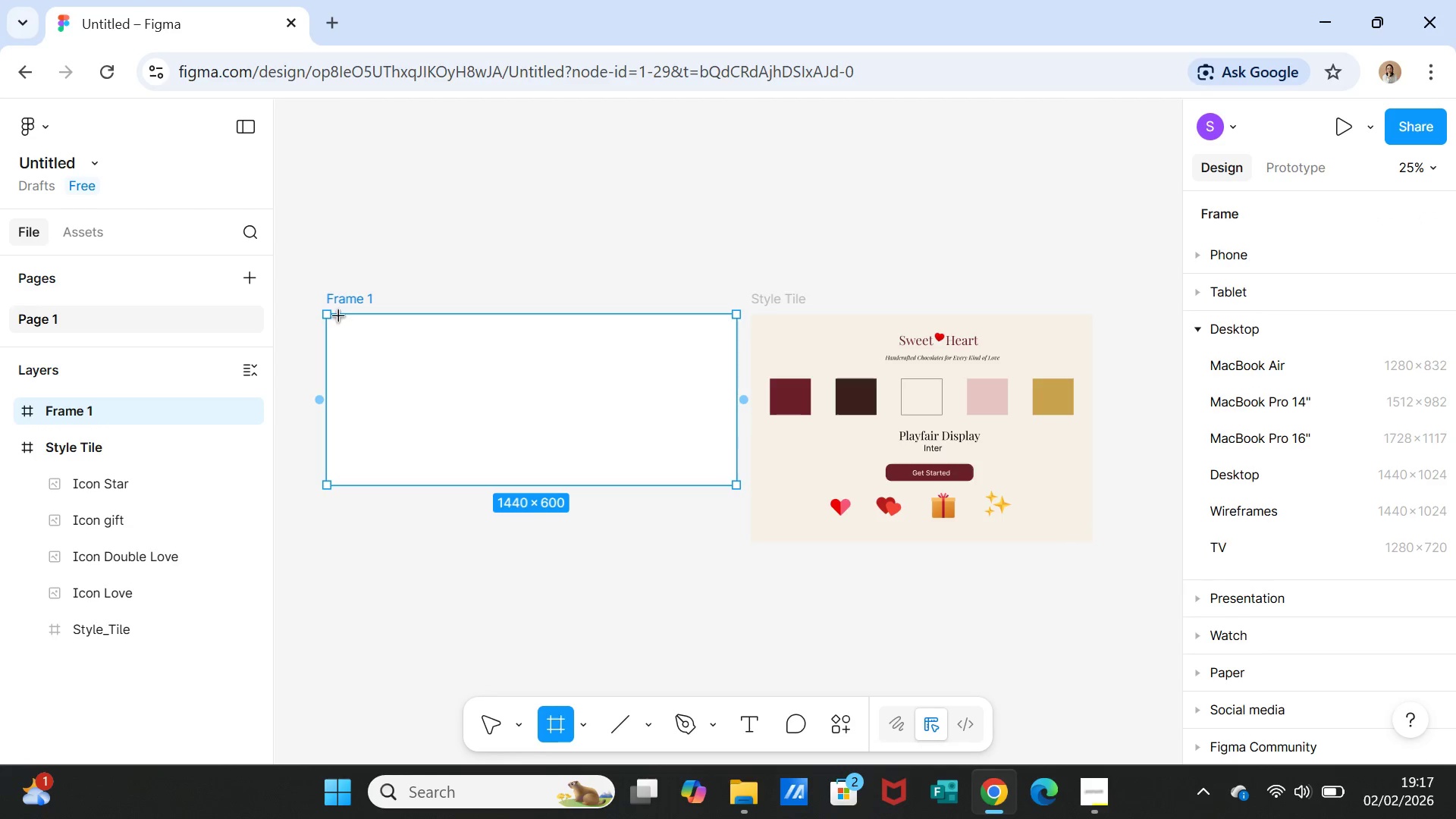 
left_click_drag(start_coordinate=[331, 315], to_coordinate=[735, 350])
 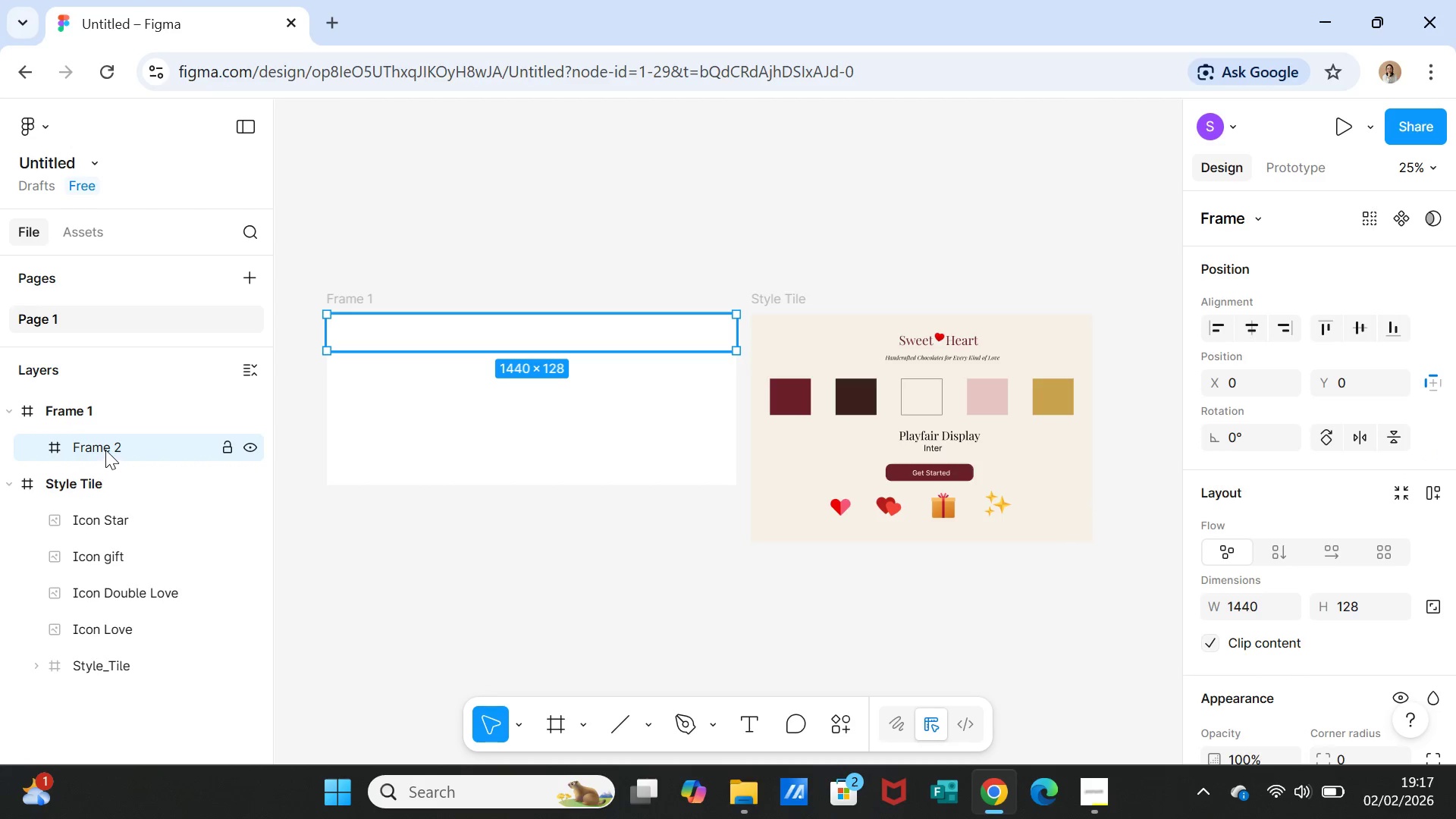 
double_click([105, 450])
 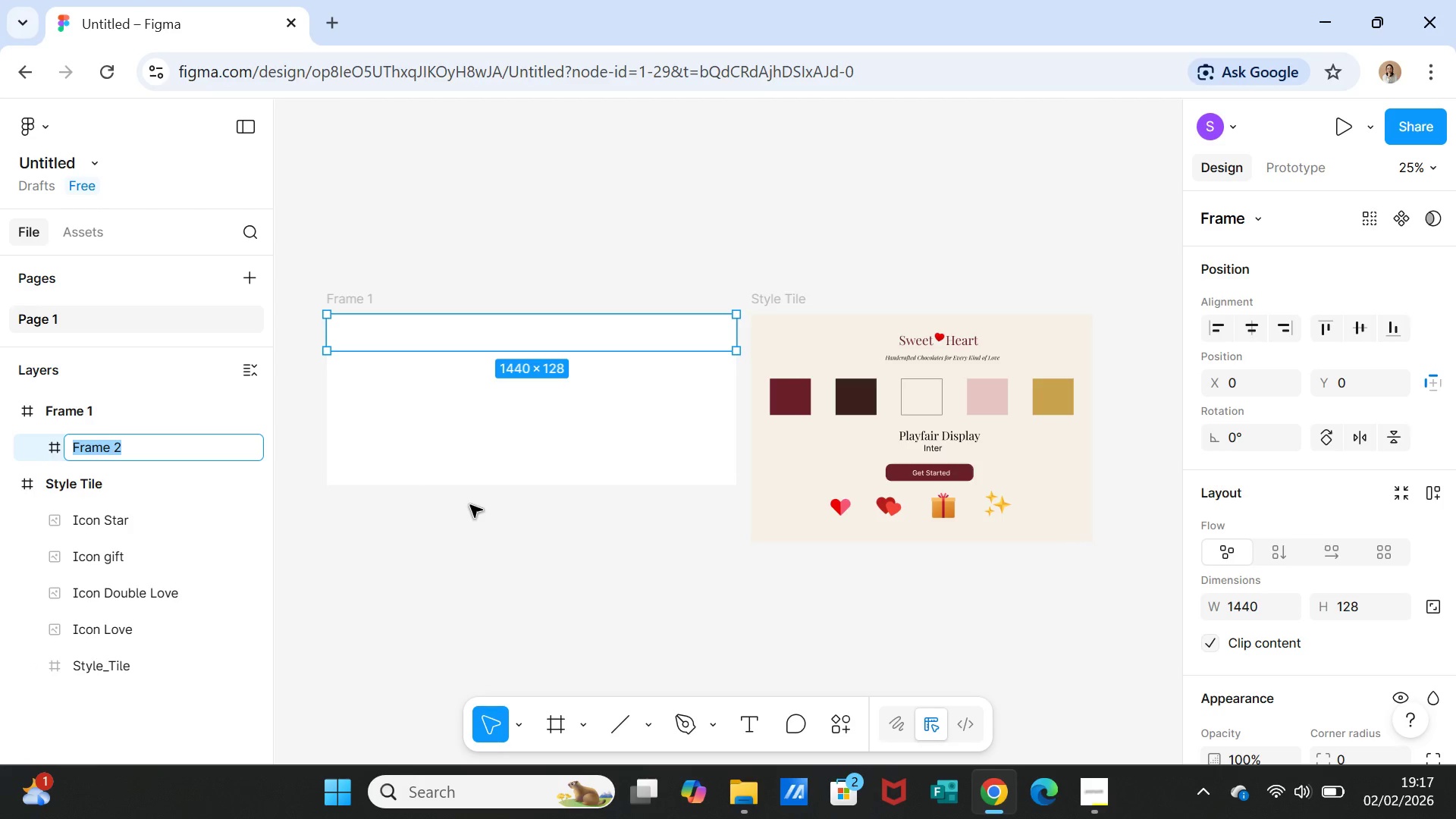 
type(Header)
 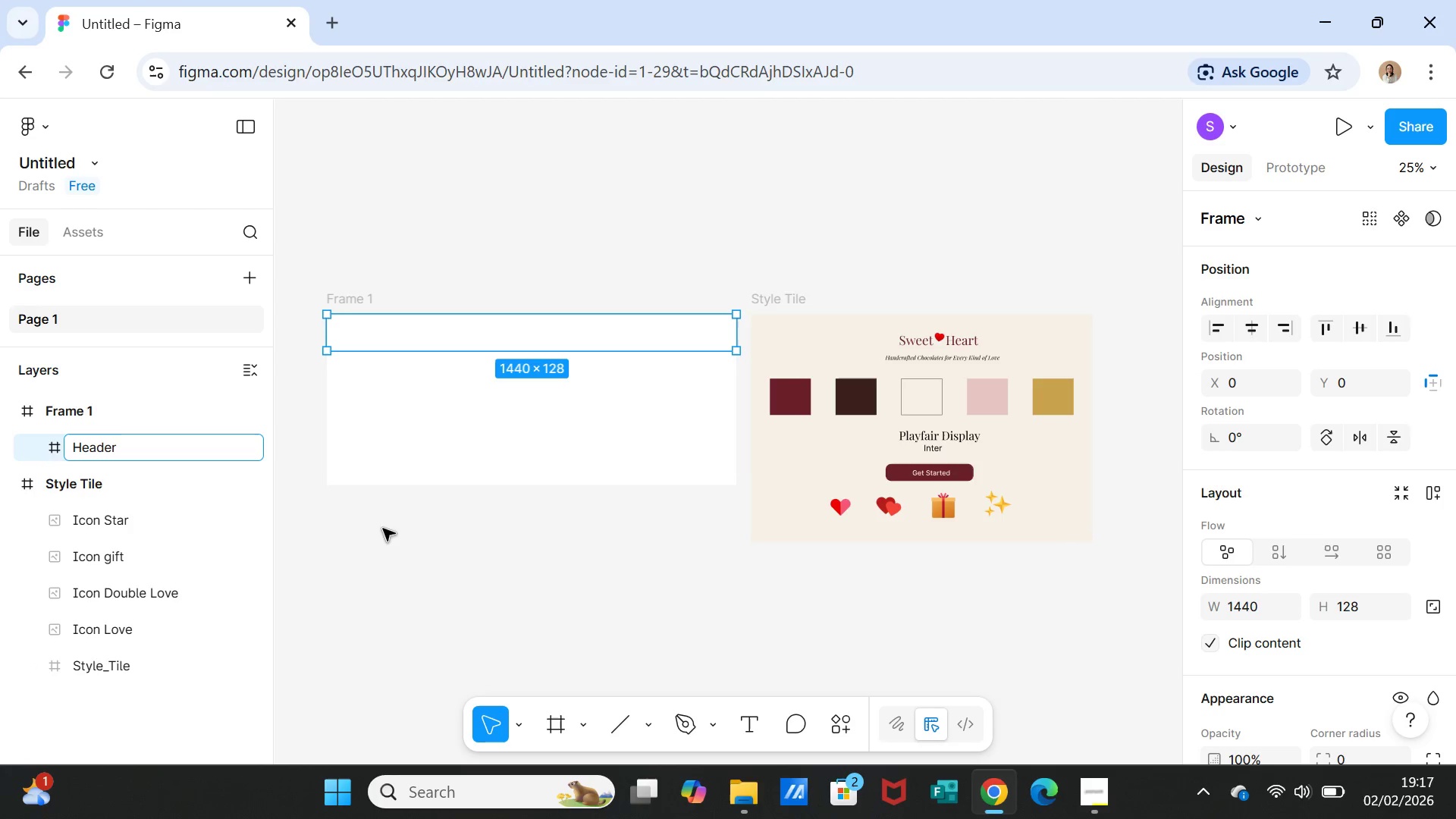 
left_click([383, 529])
 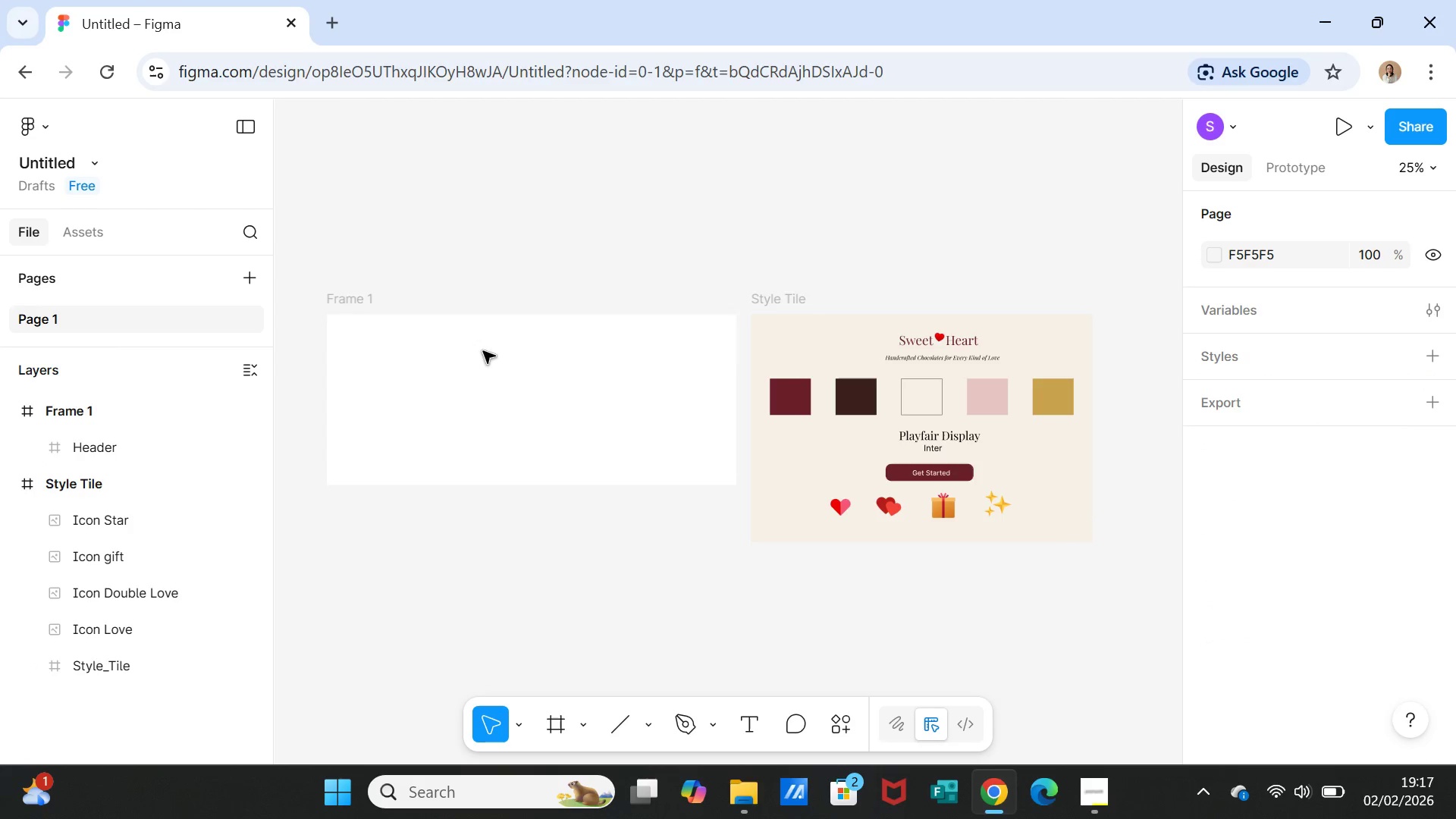 
left_click([483, 338])
 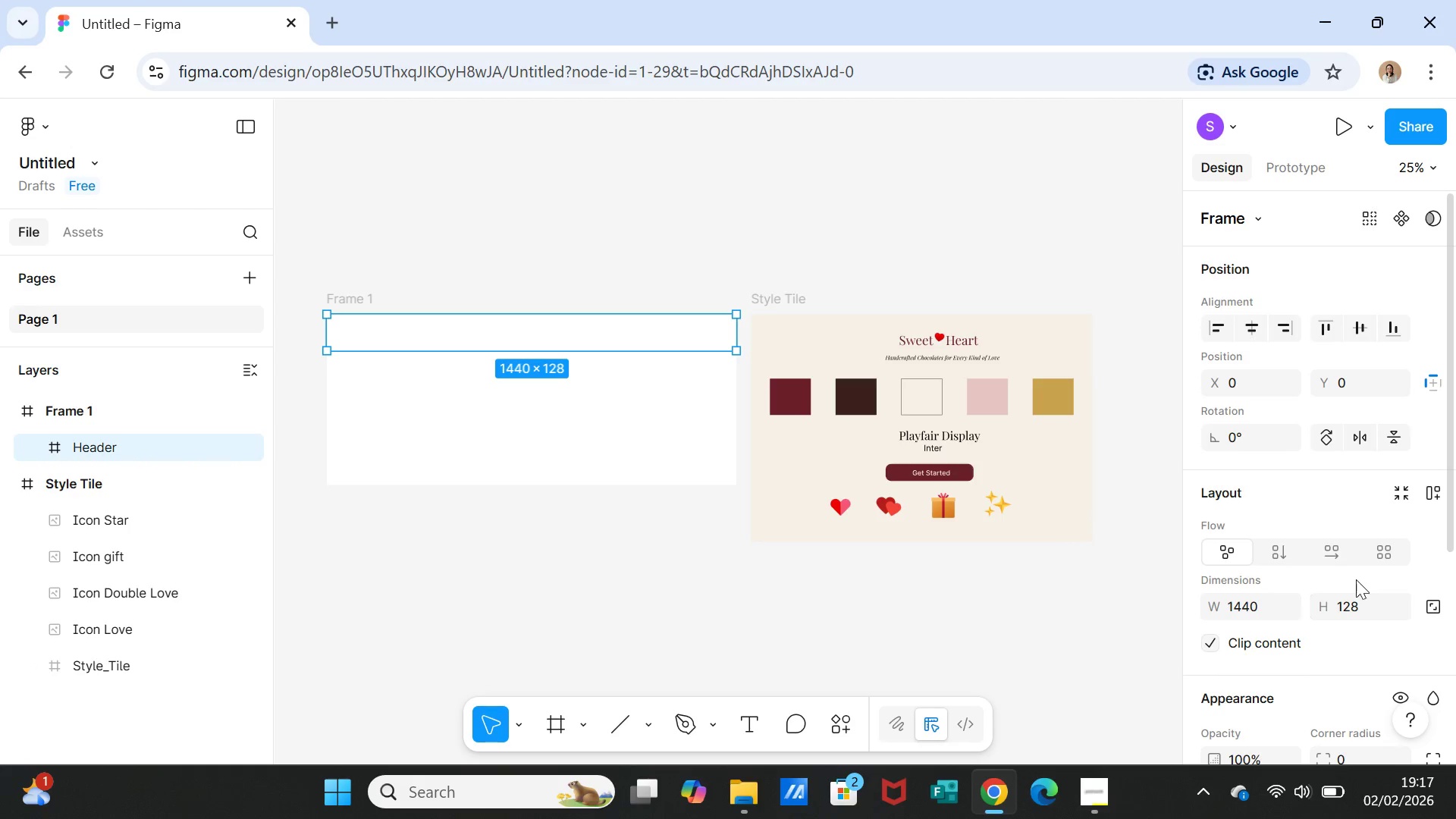 
scroll: coordinate [1333, 558], scroll_direction: down, amount: 3.0
 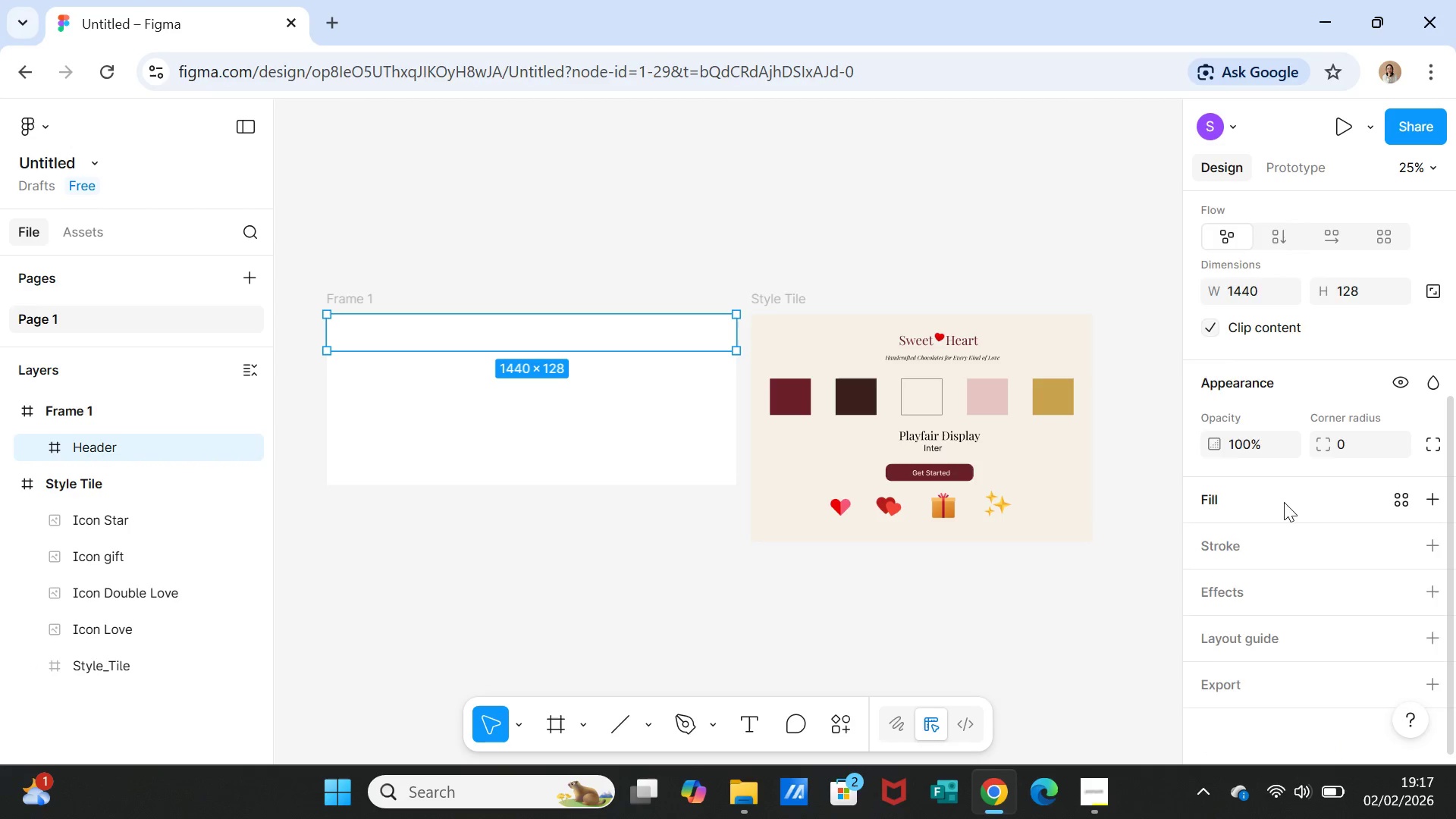 
scroll: coordinate [1284, 502], scroll_direction: up, amount: 2.0
 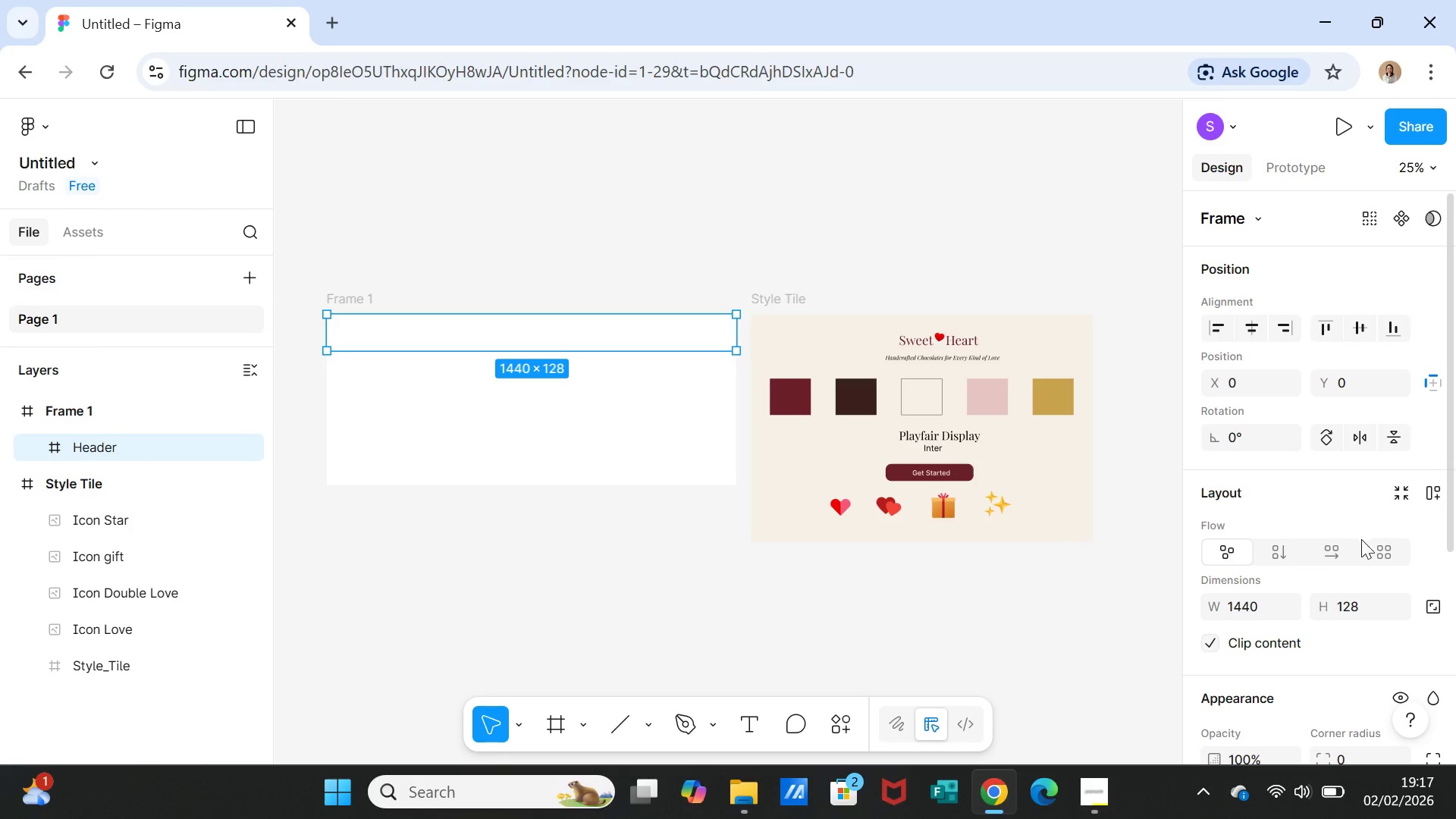 
scroll: coordinate [1366, 545], scroll_direction: down, amount: 3.0
 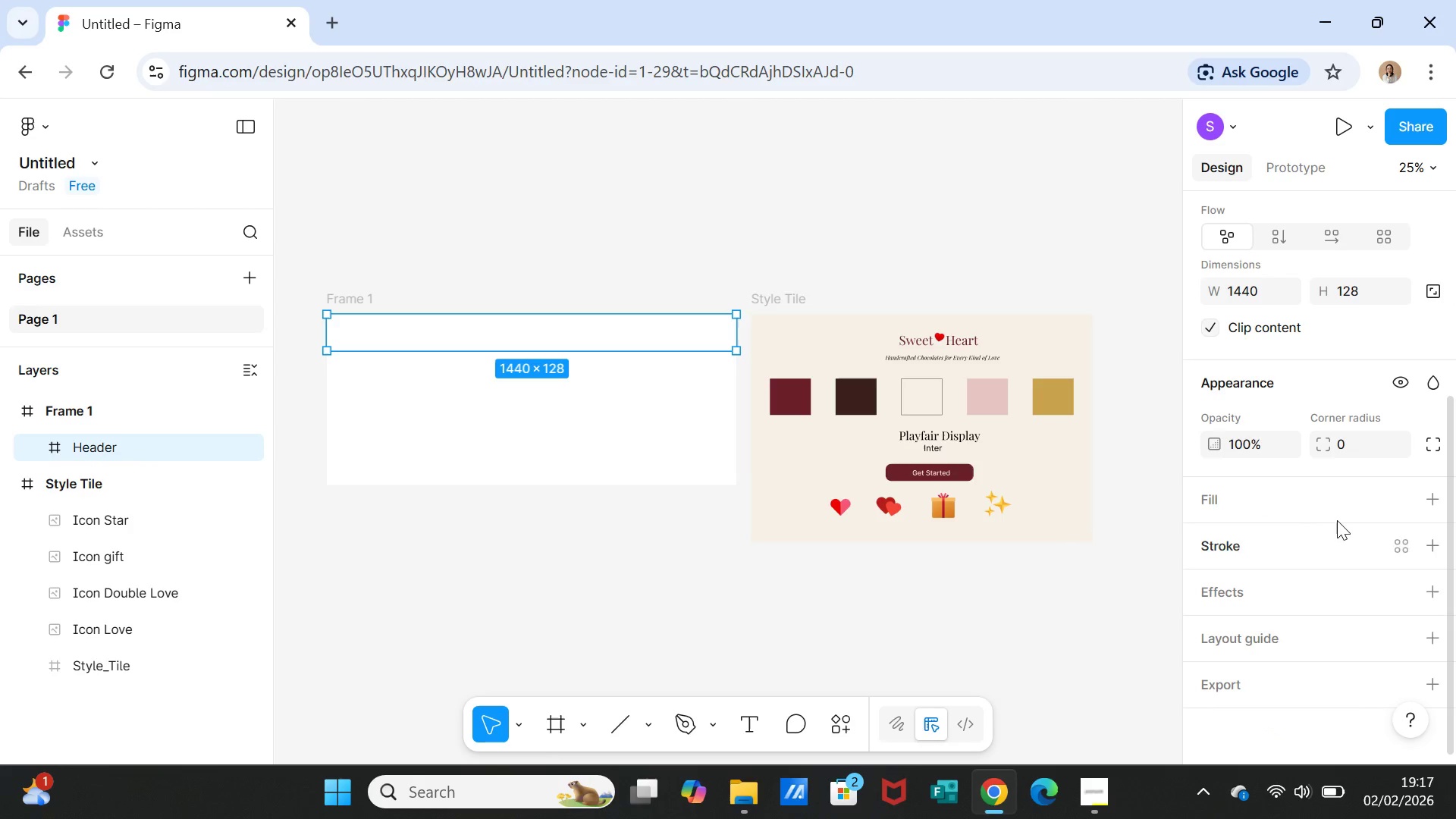 
left_click([1326, 507])
 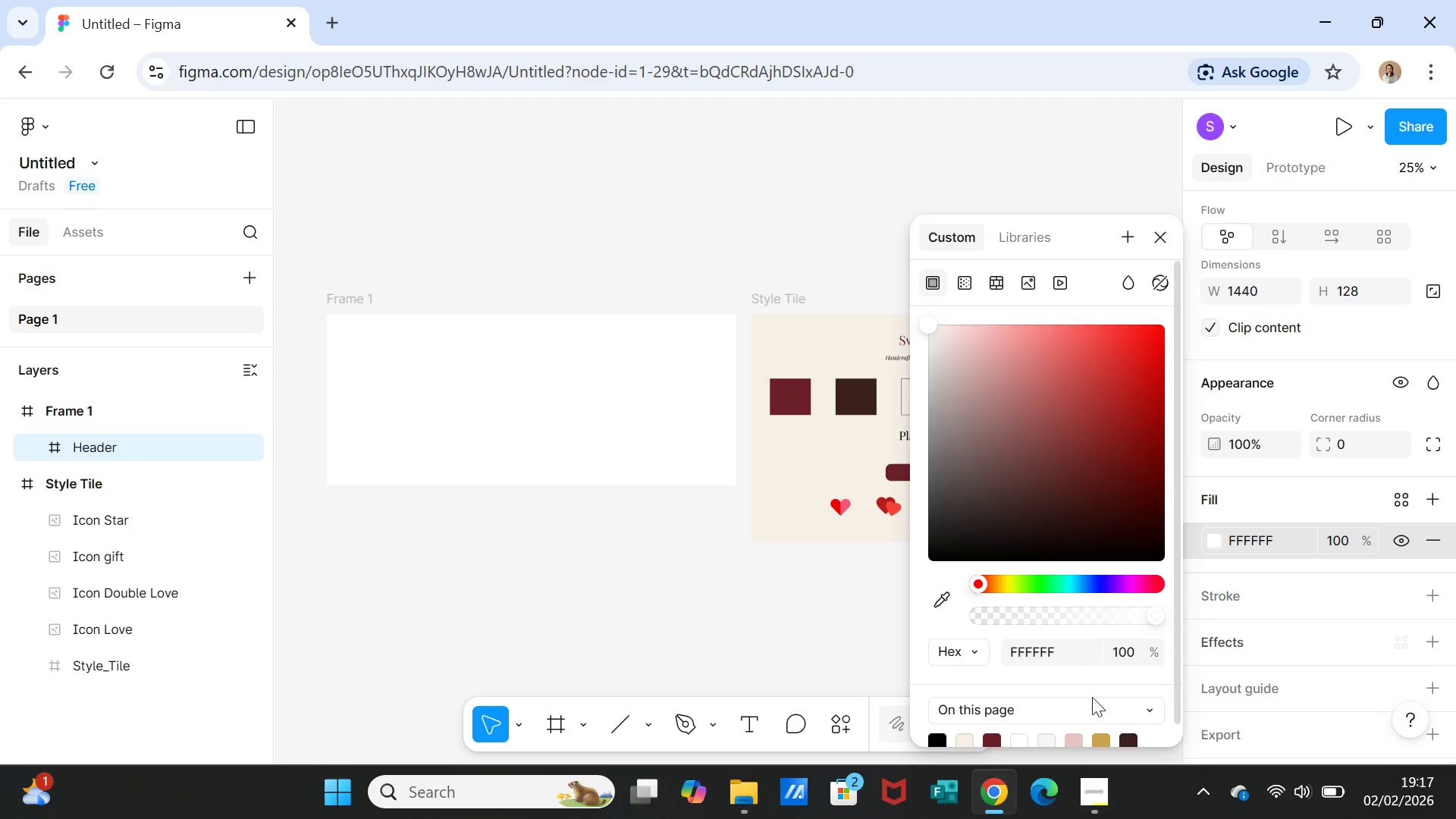 
scroll: coordinate [1008, 708], scroll_direction: down, amount: 1.0
 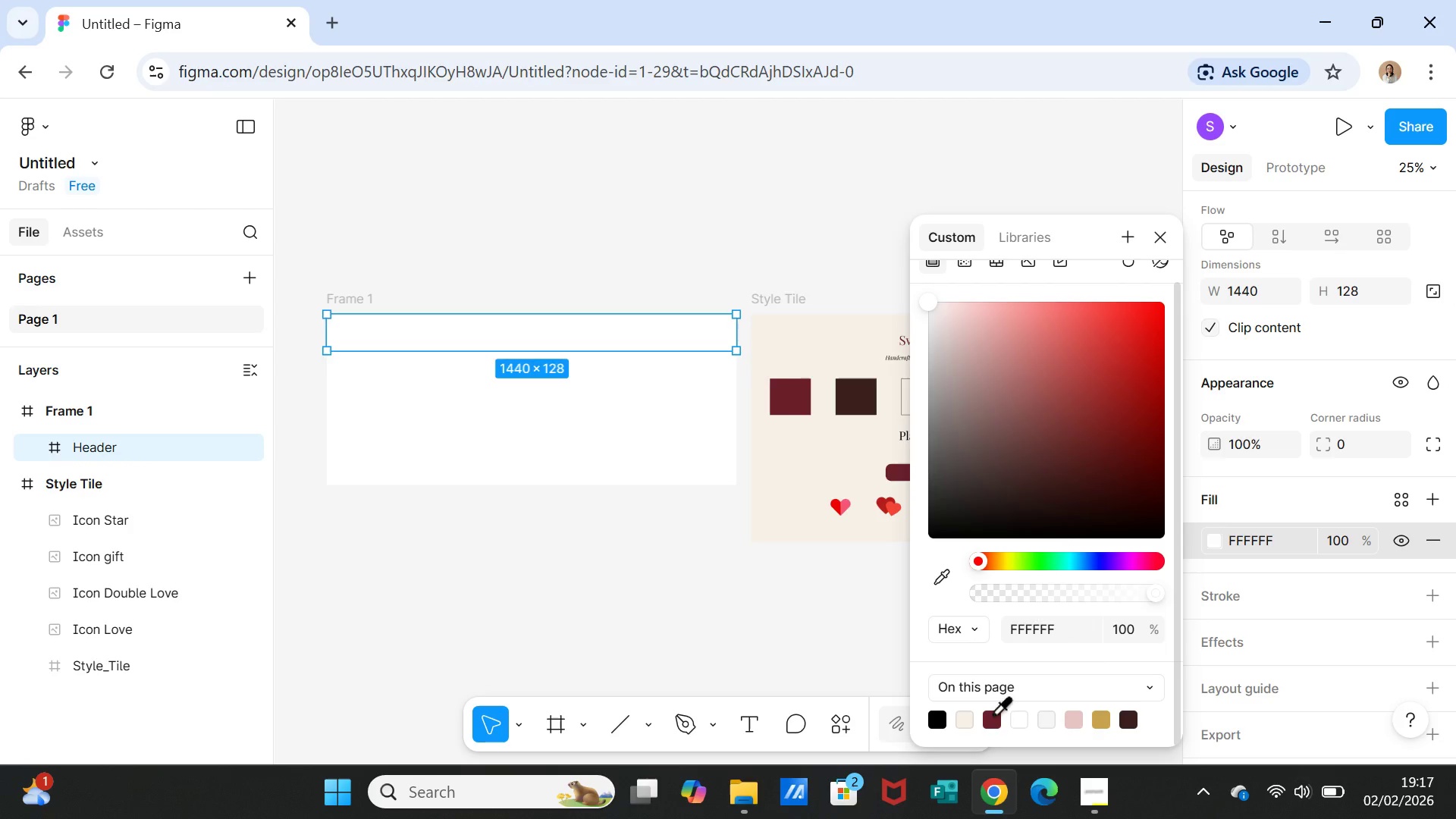 
left_click([993, 714])
 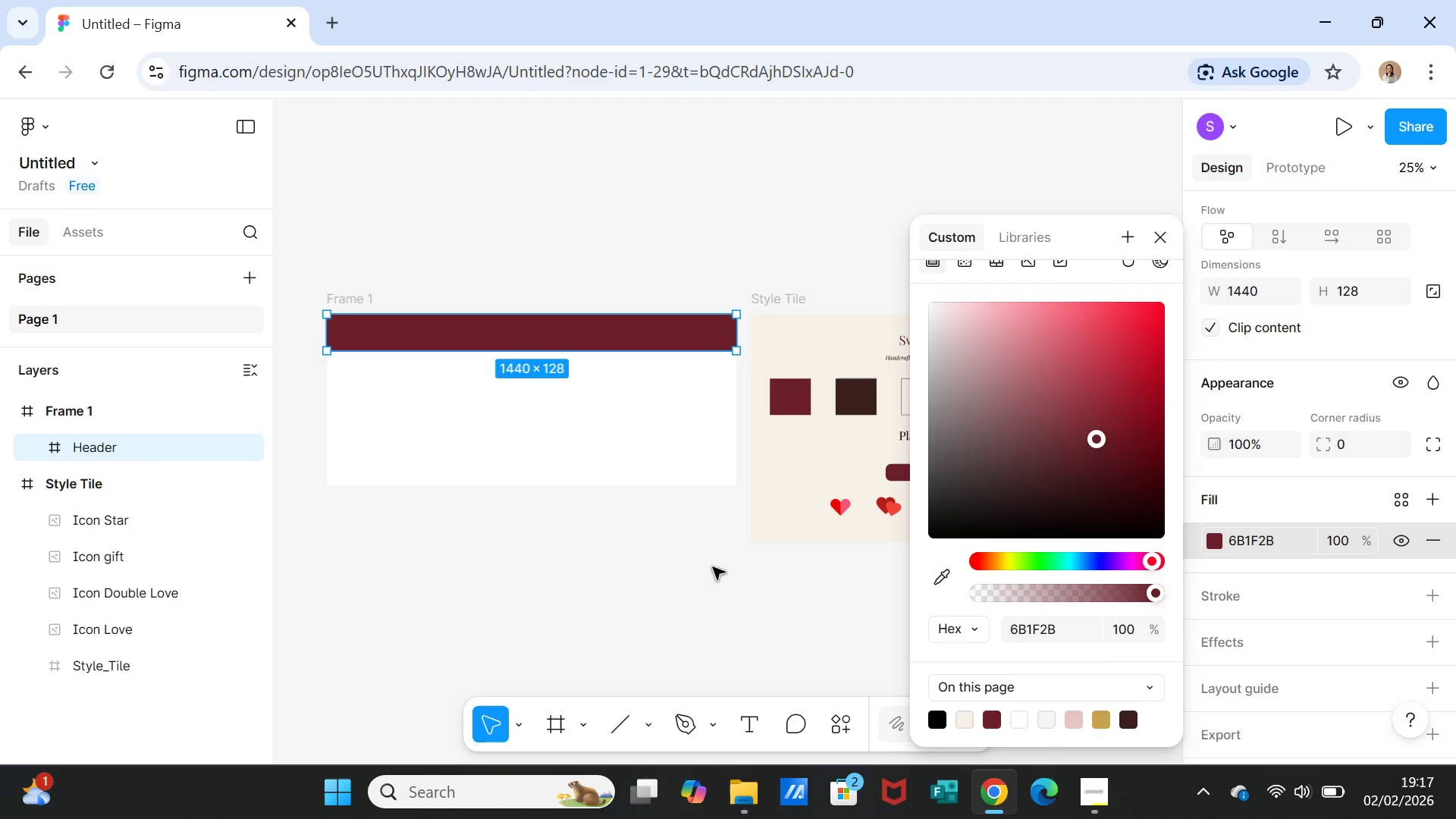 
left_click([713, 567])
 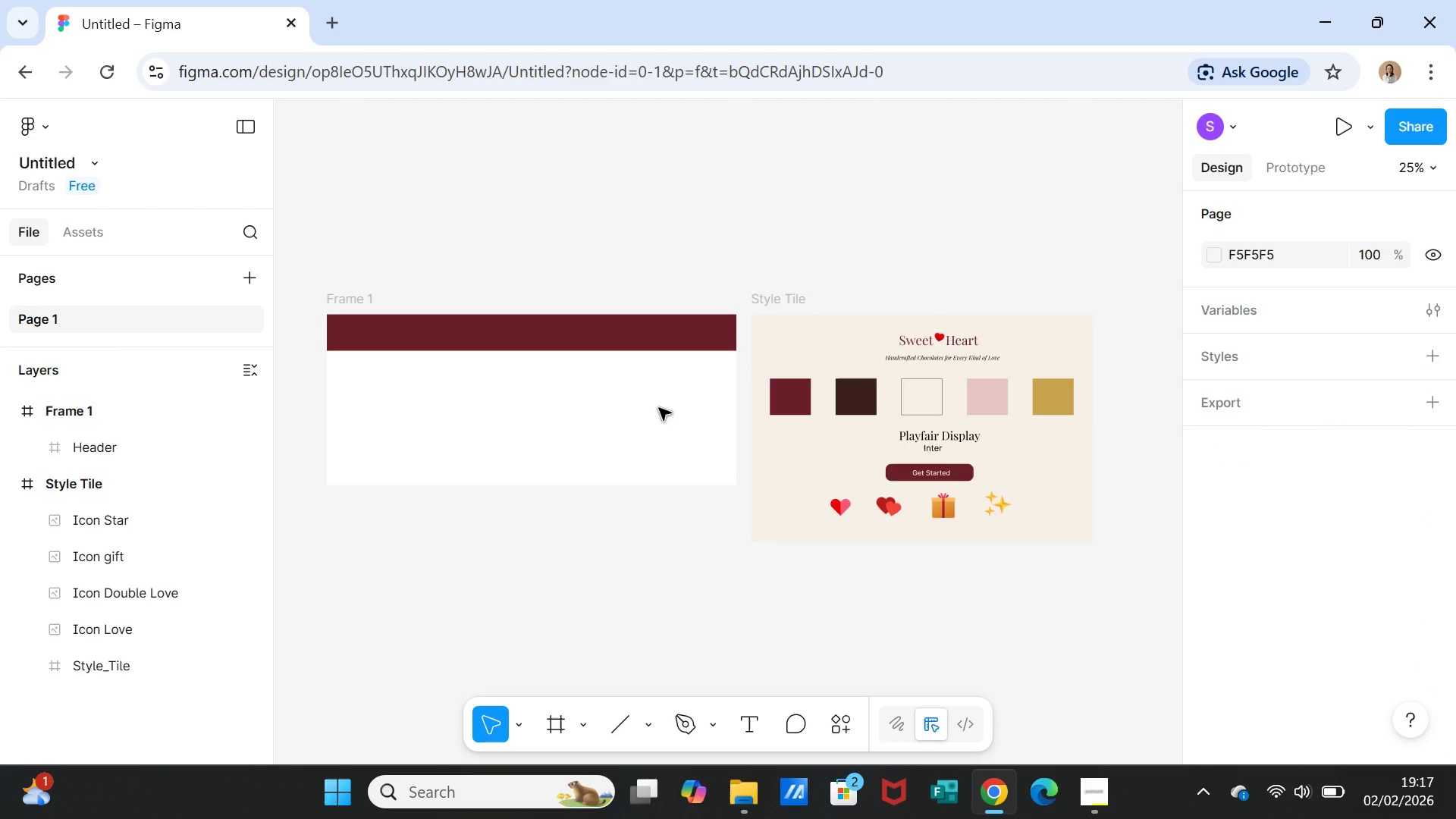 
left_click([623, 340])
 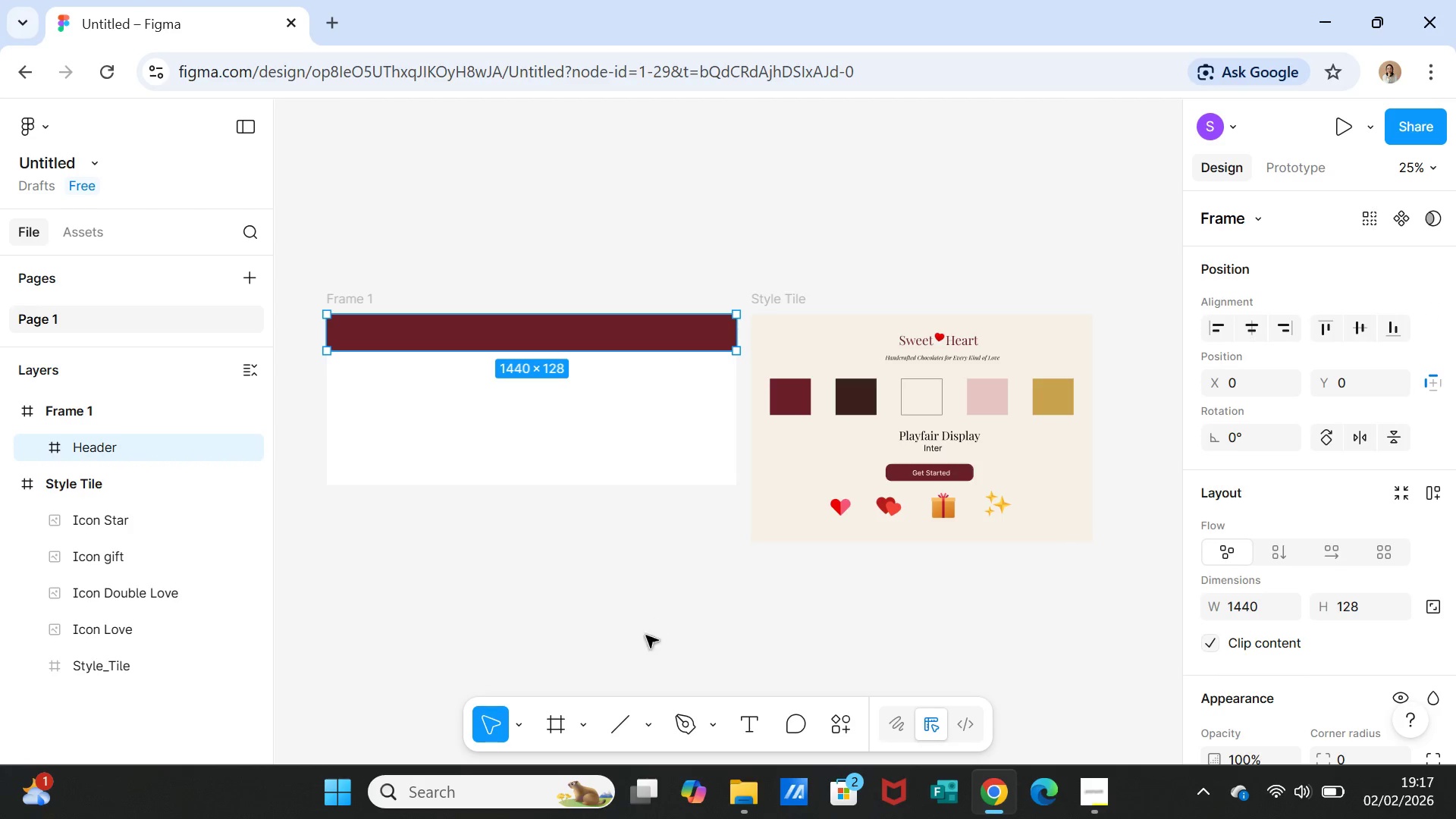 
mouse_move([643, 699])
 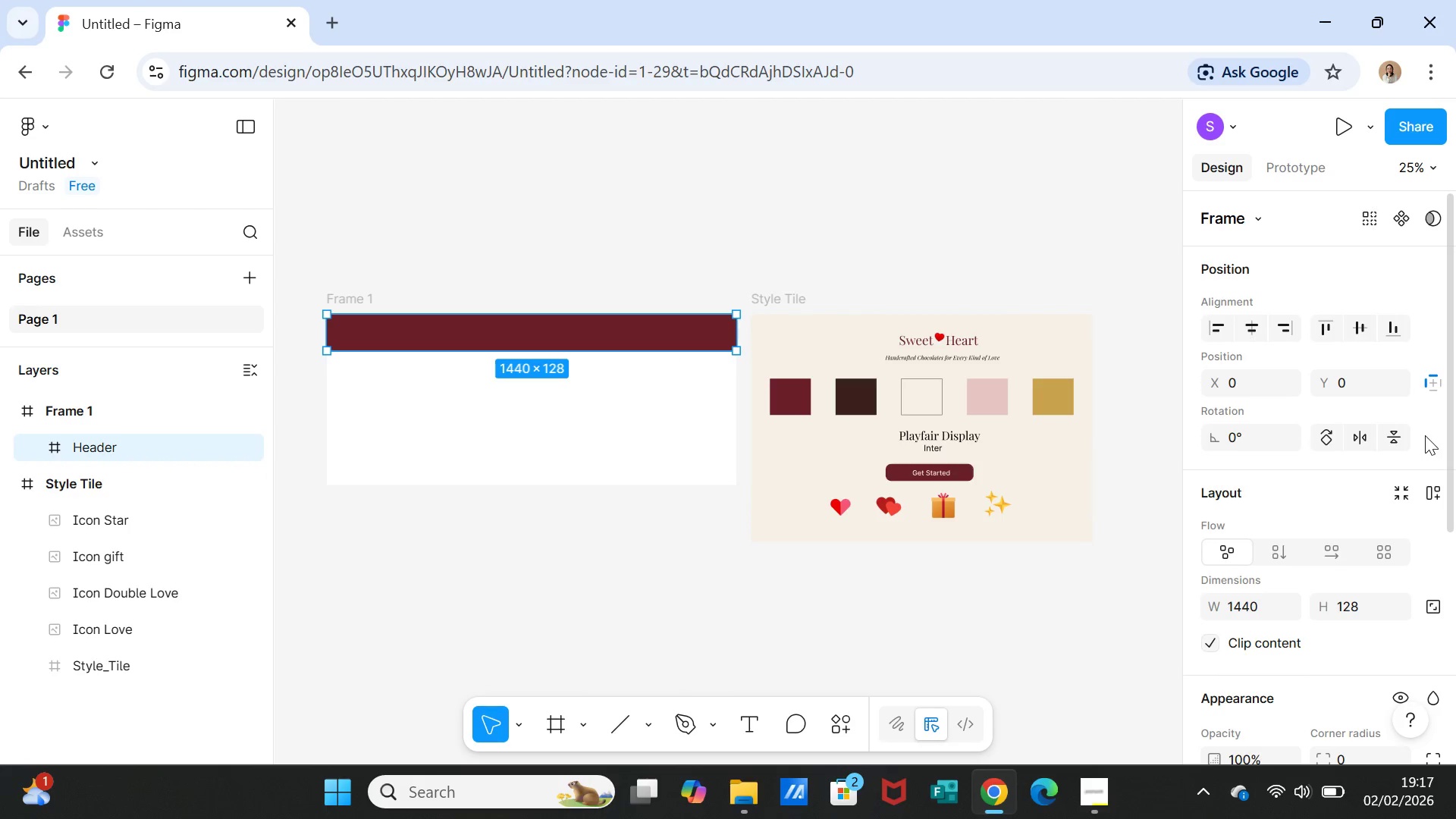 
scroll: coordinate [1437, 495], scroll_direction: down, amount: 2.0
 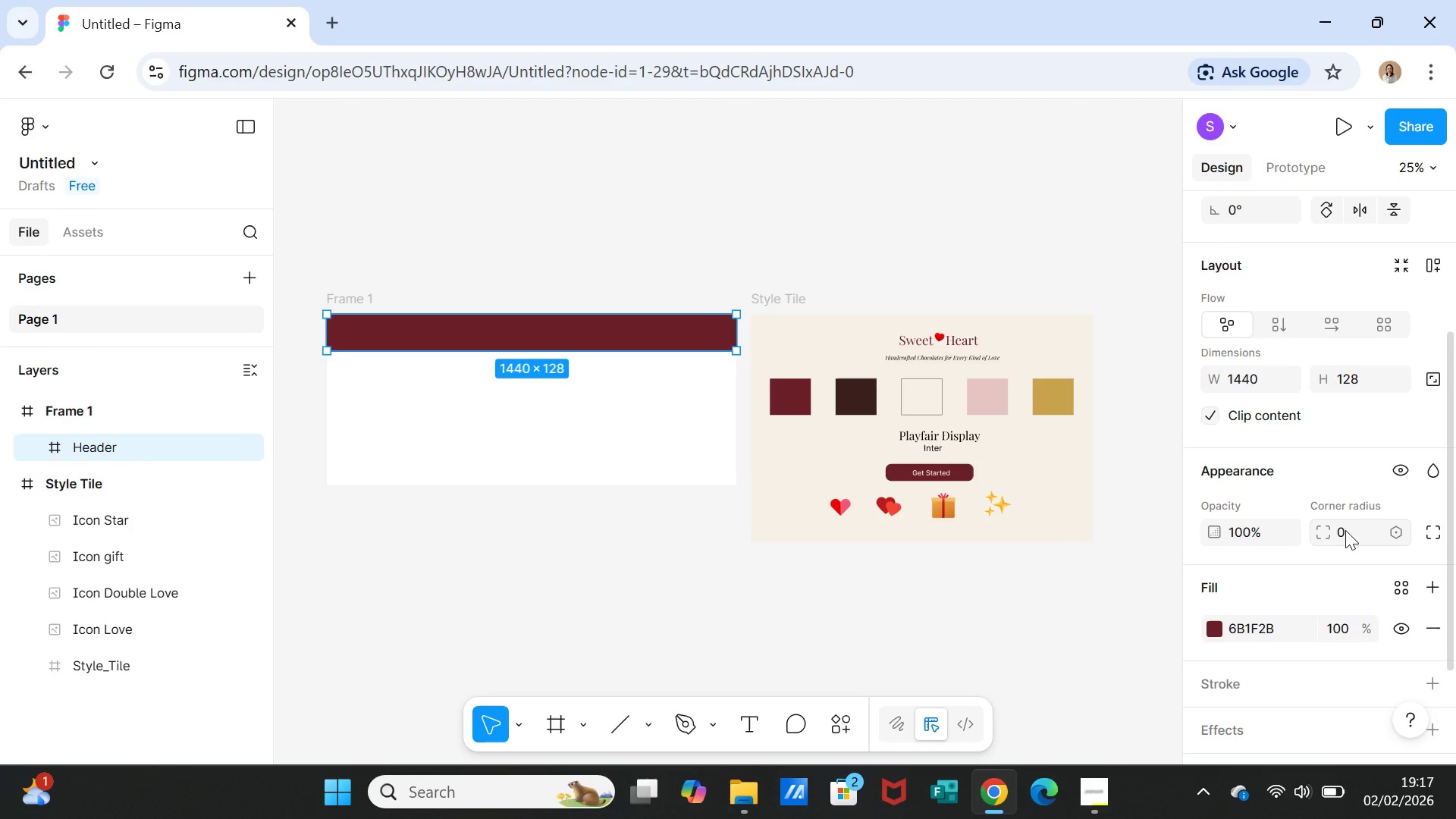 
left_click([717, 511])
 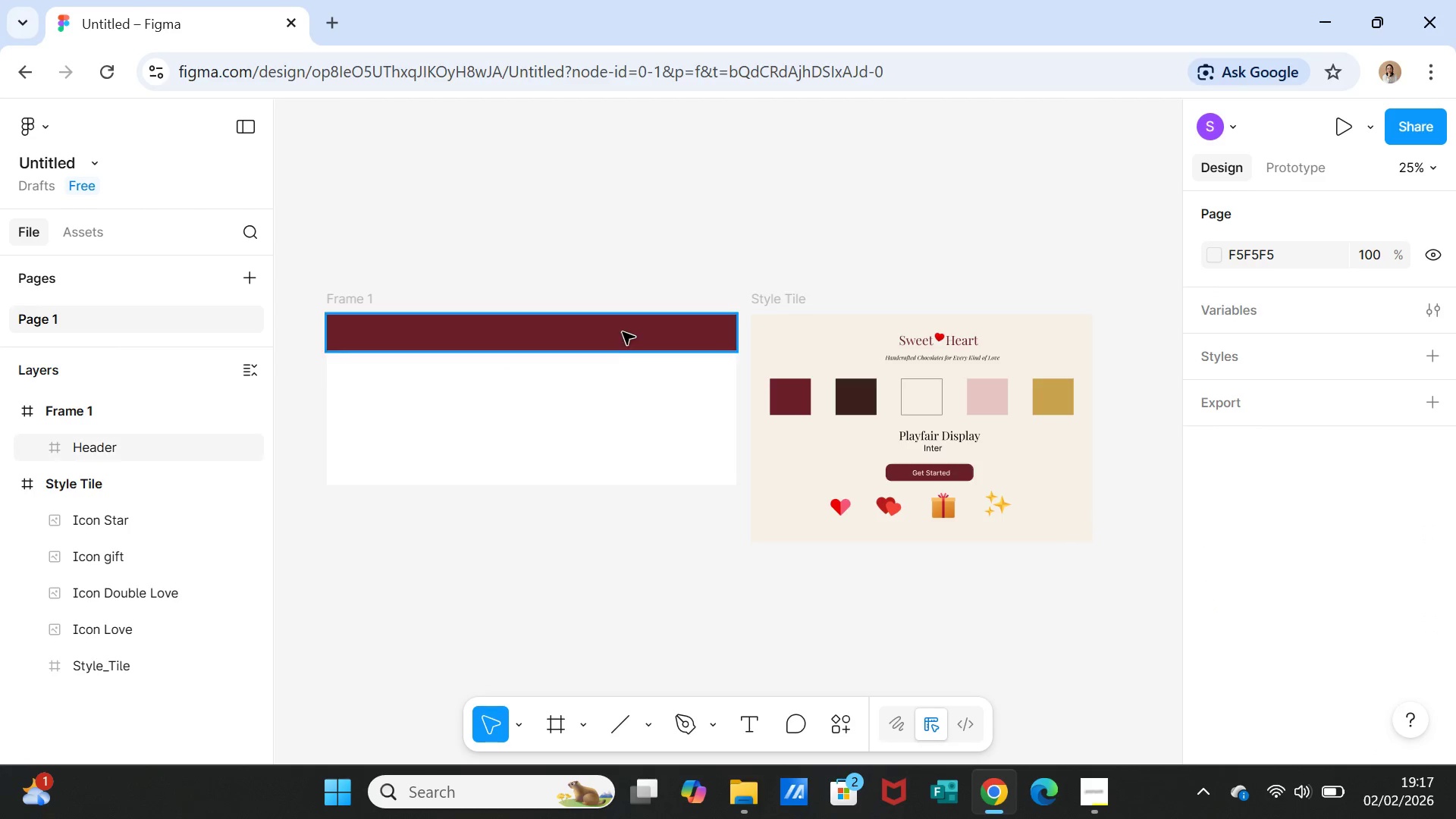 
left_click([623, 331])
 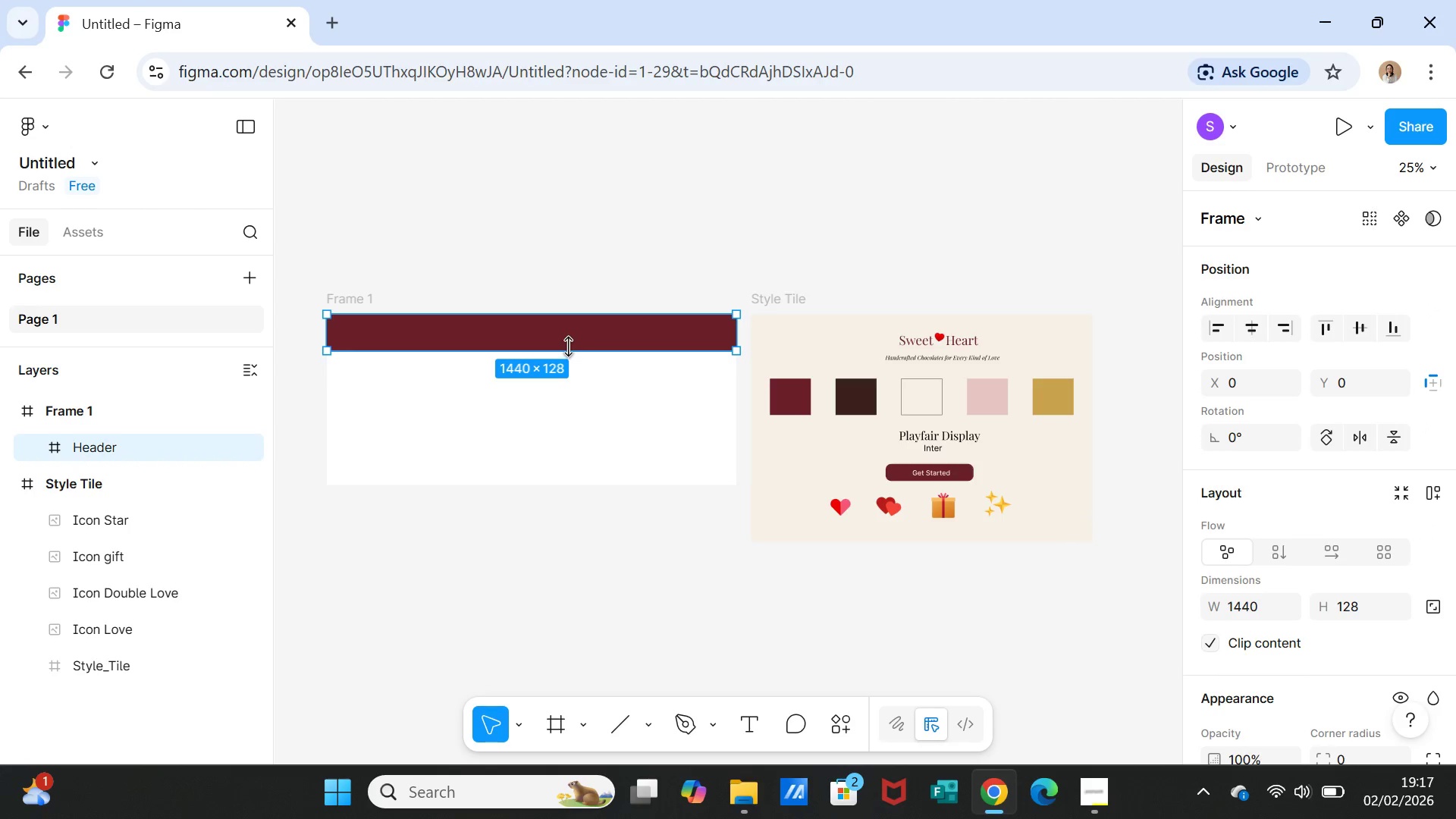 
left_click_drag(start_coordinate=[567, 347], to_coordinate=[571, 365])
 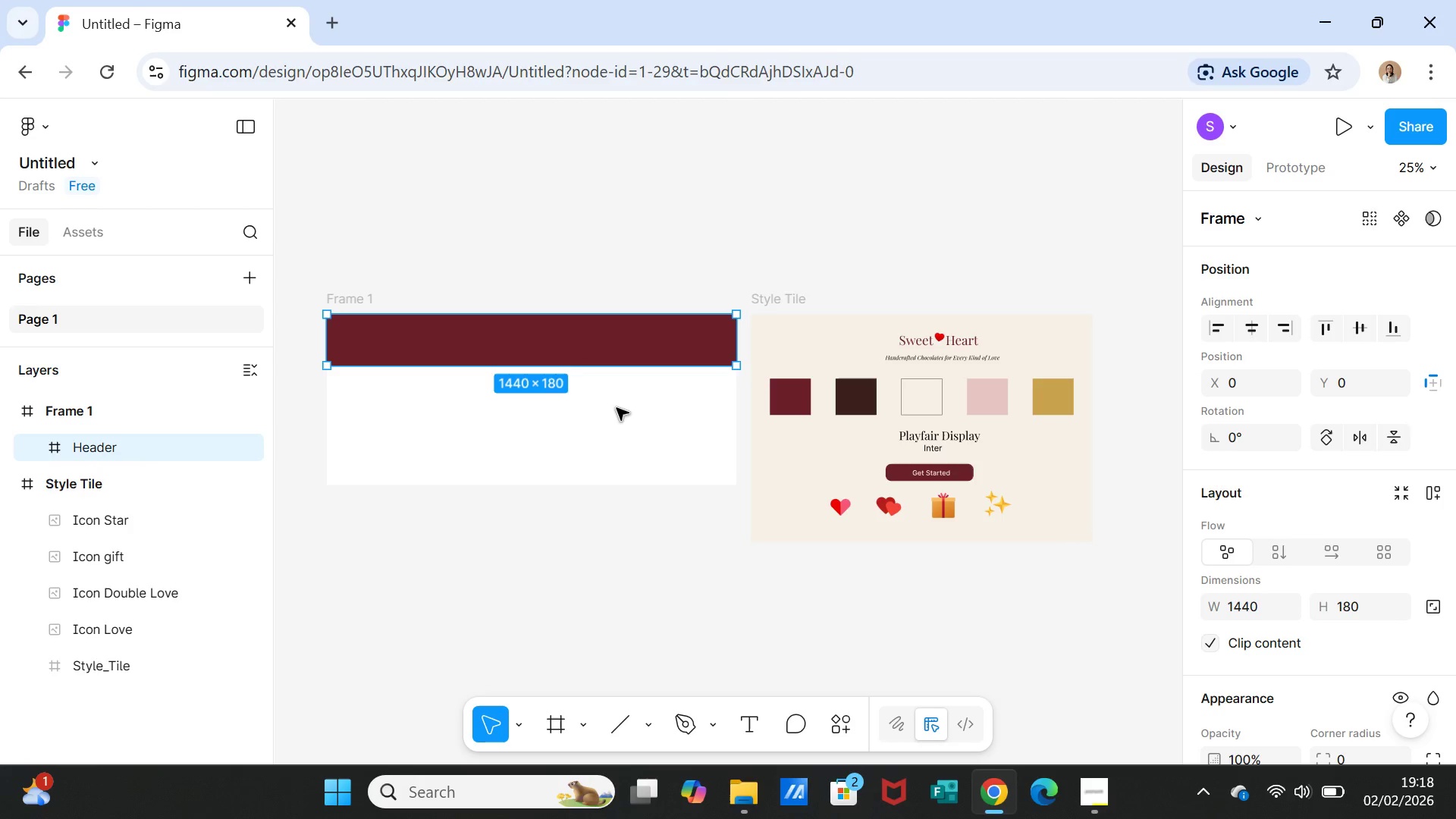 
left_click([617, 408])
 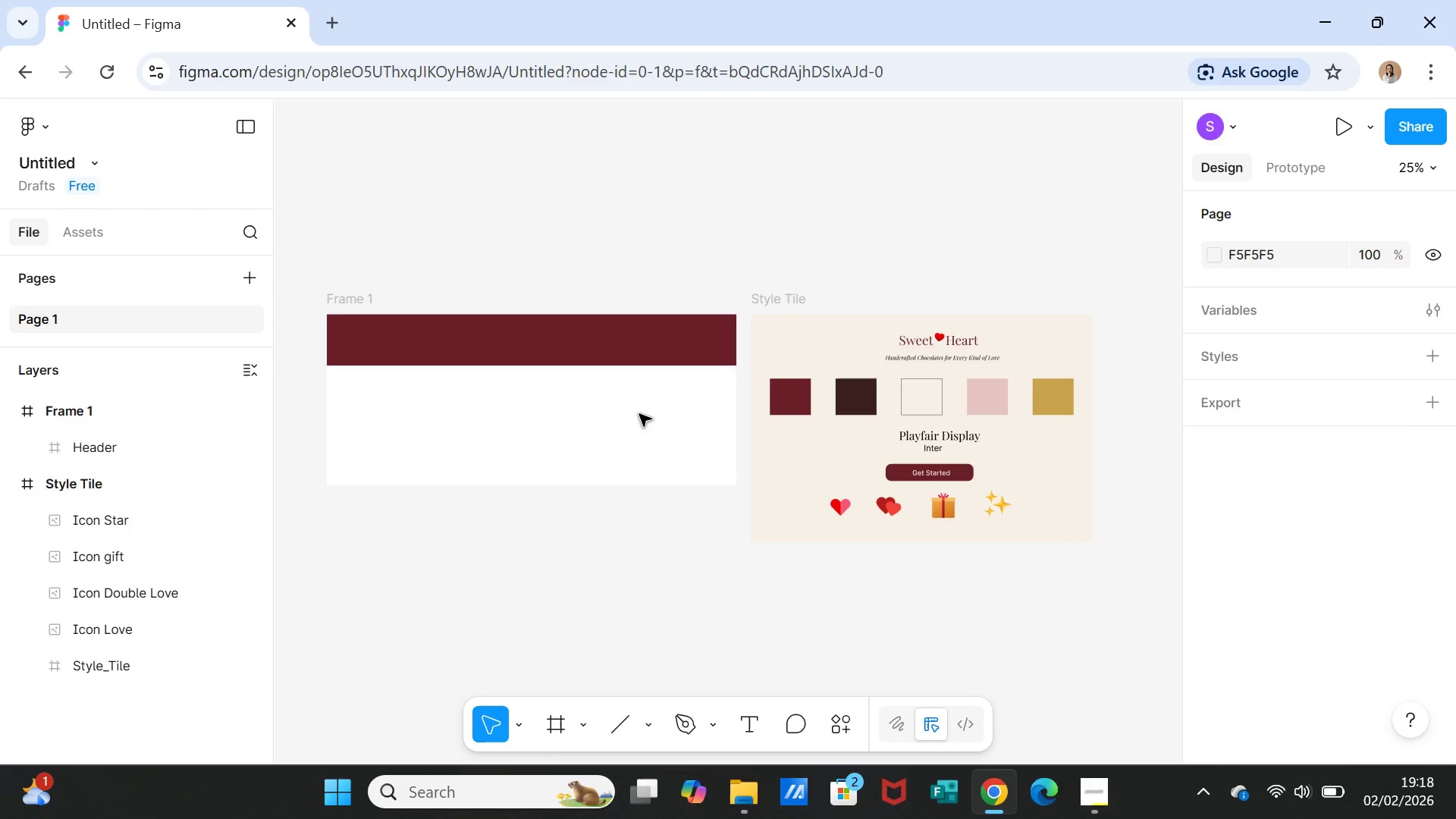 
left_click([639, 414])
 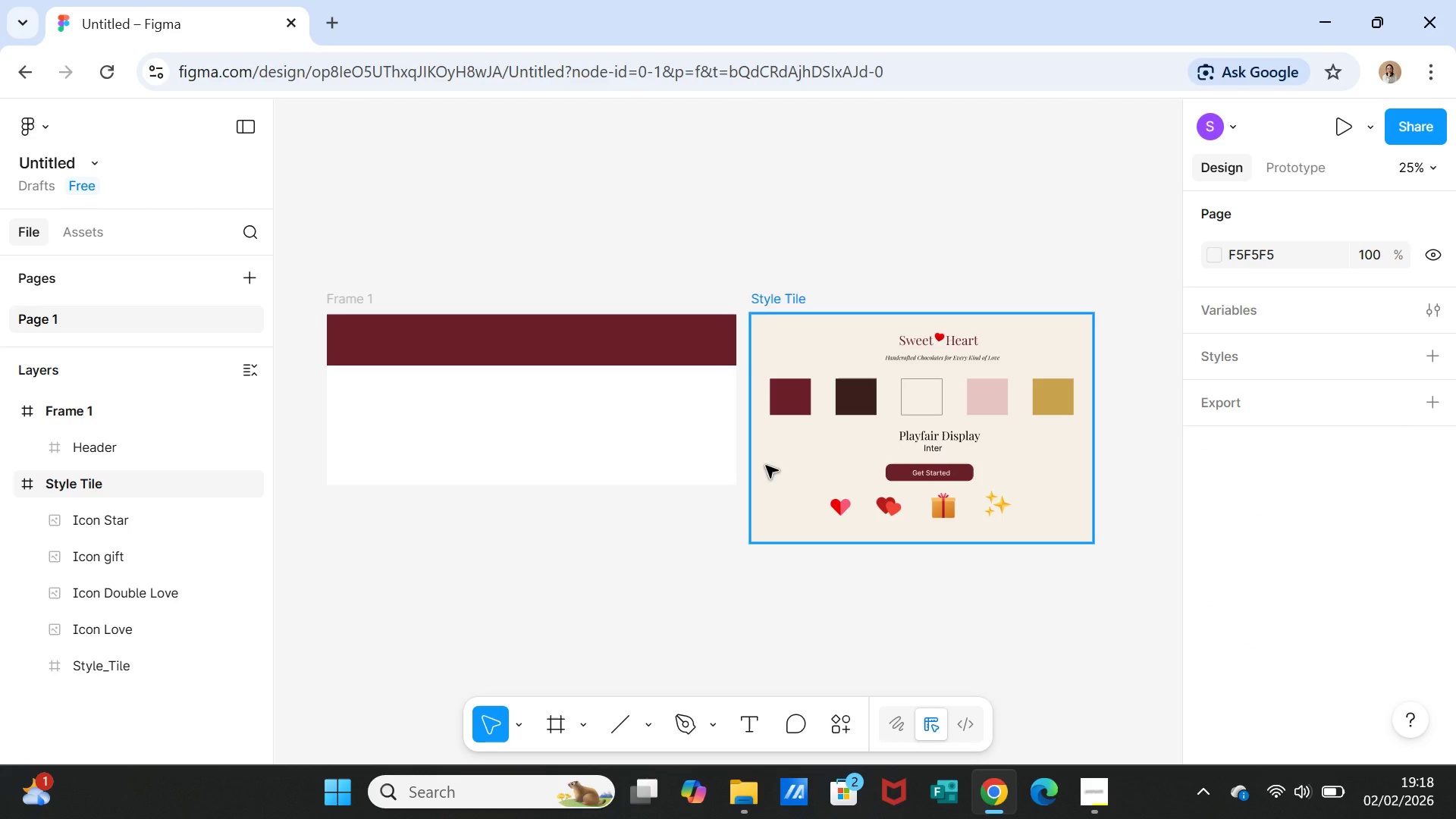 
wait(11.26)
 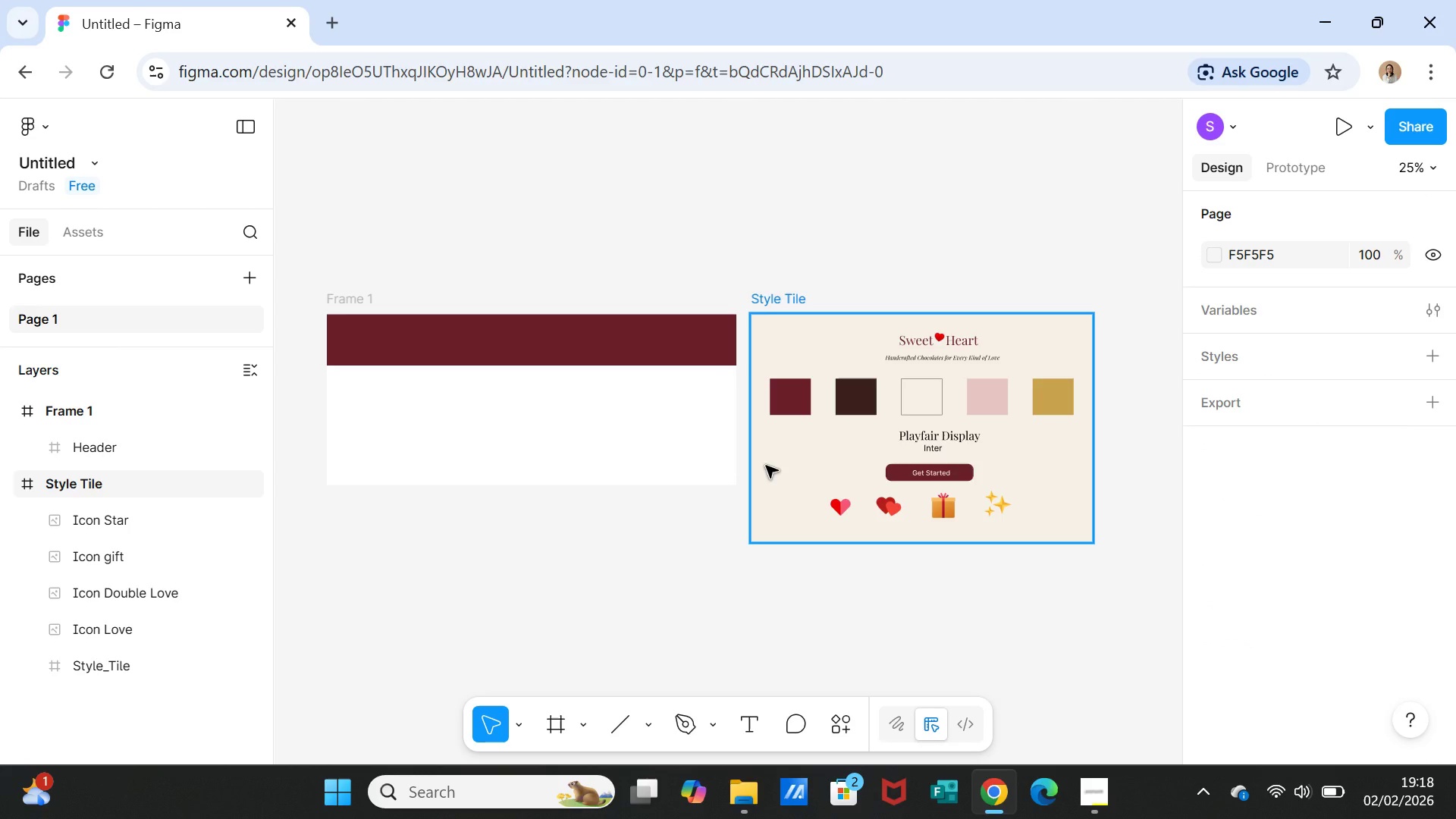 
left_click([562, 721])
 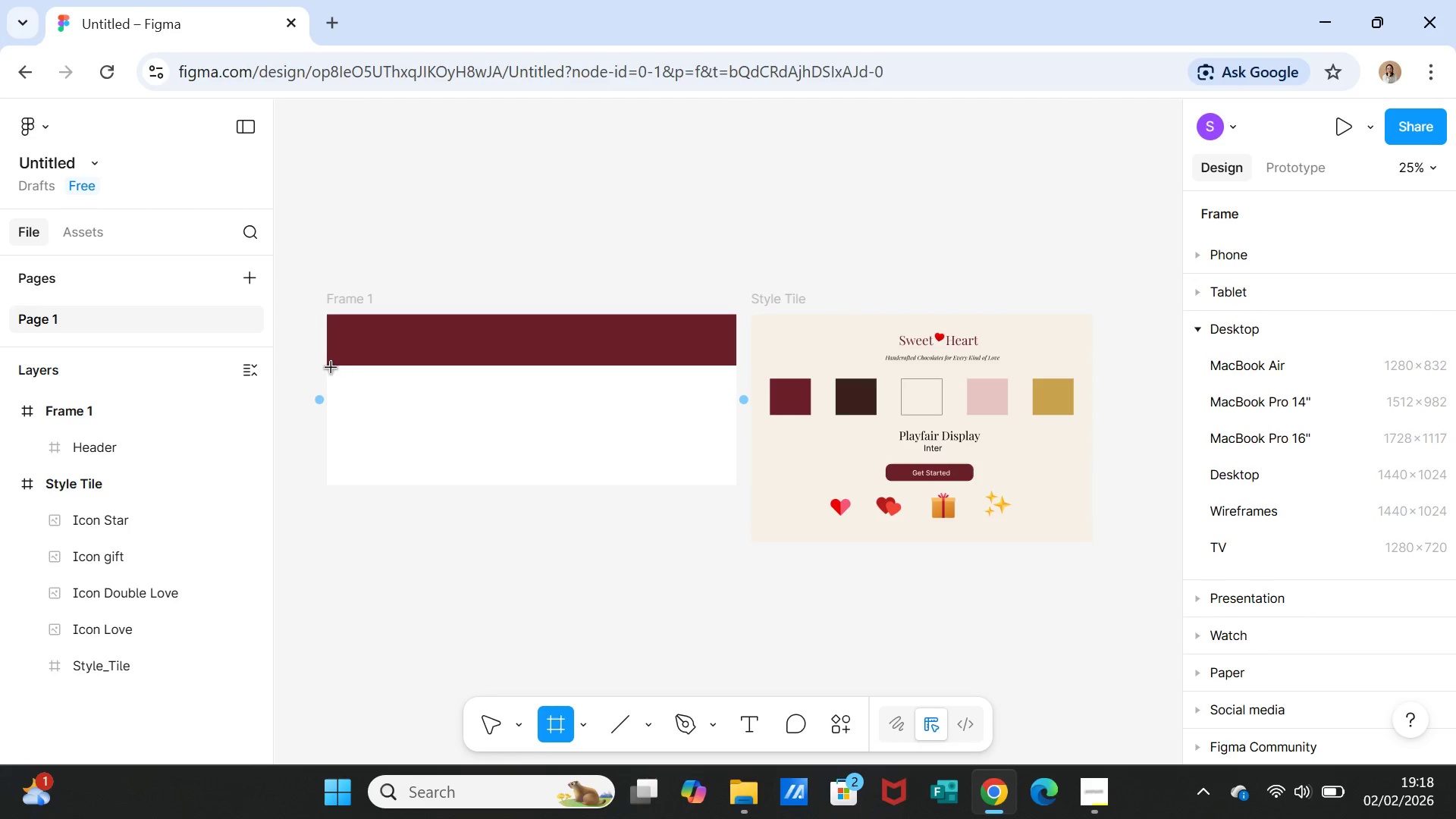 
left_click_drag(start_coordinate=[331, 368], to_coordinate=[736, 482])
 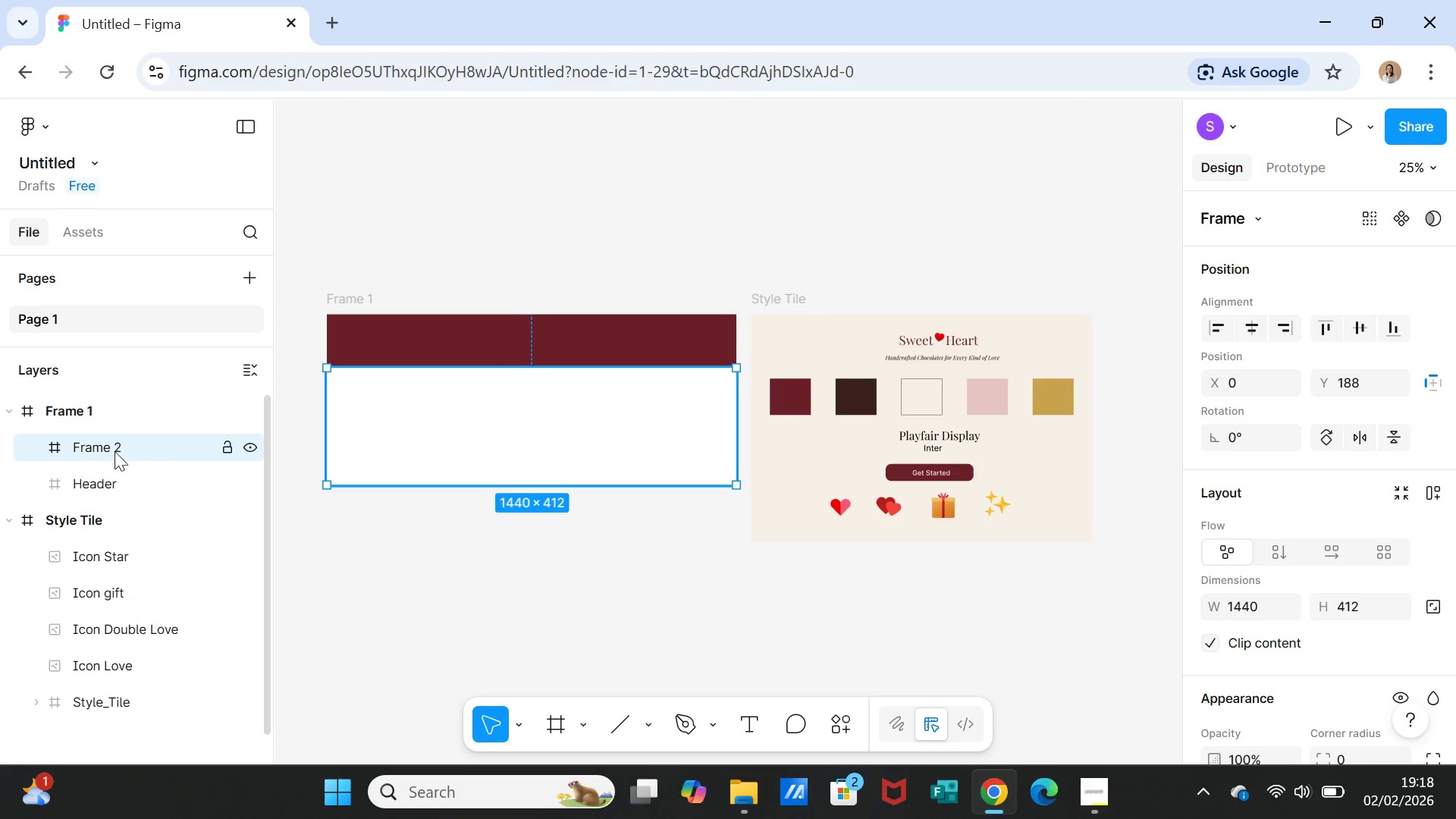 
double_click([110, 442])
 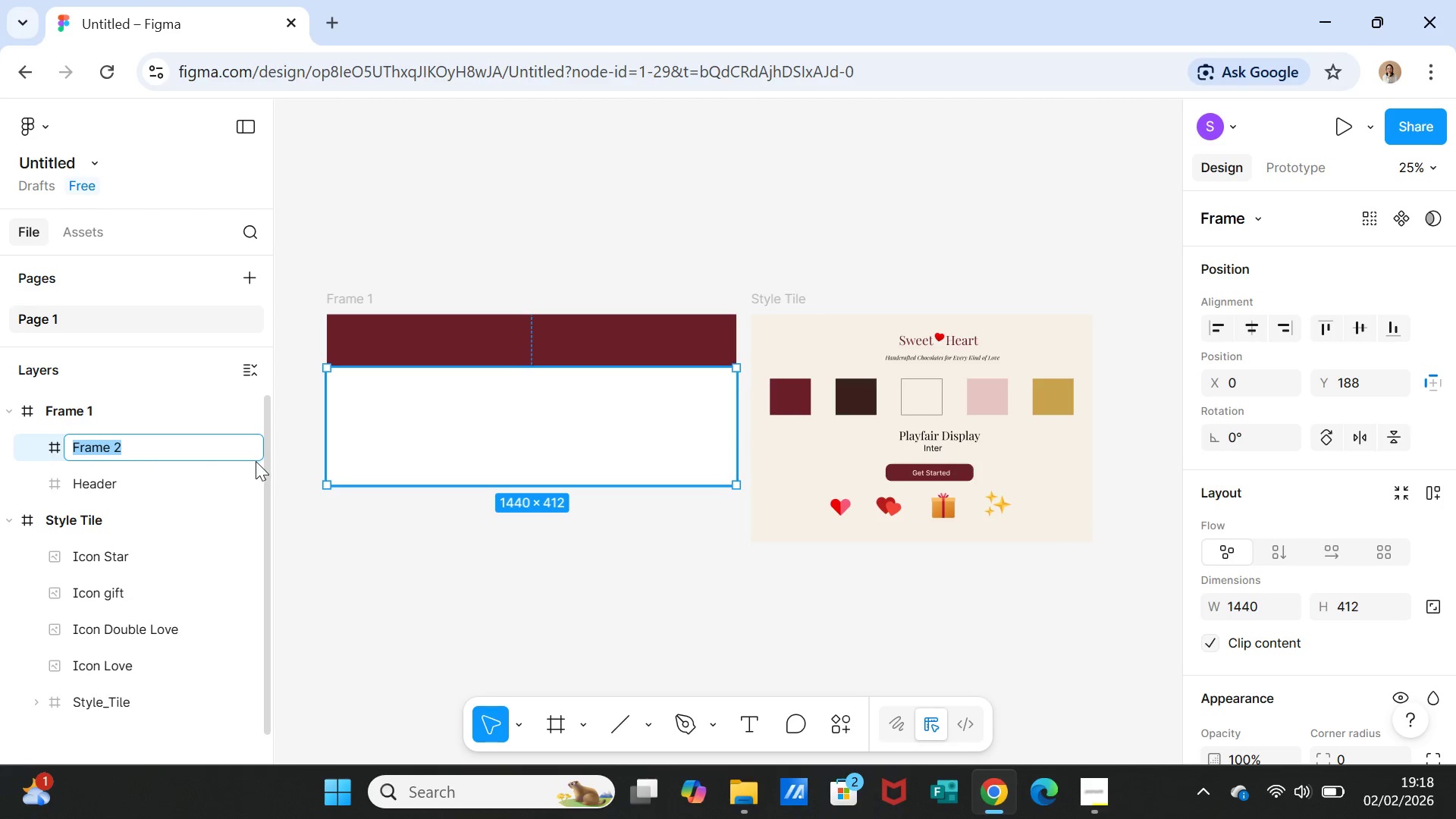 
type(Body)
 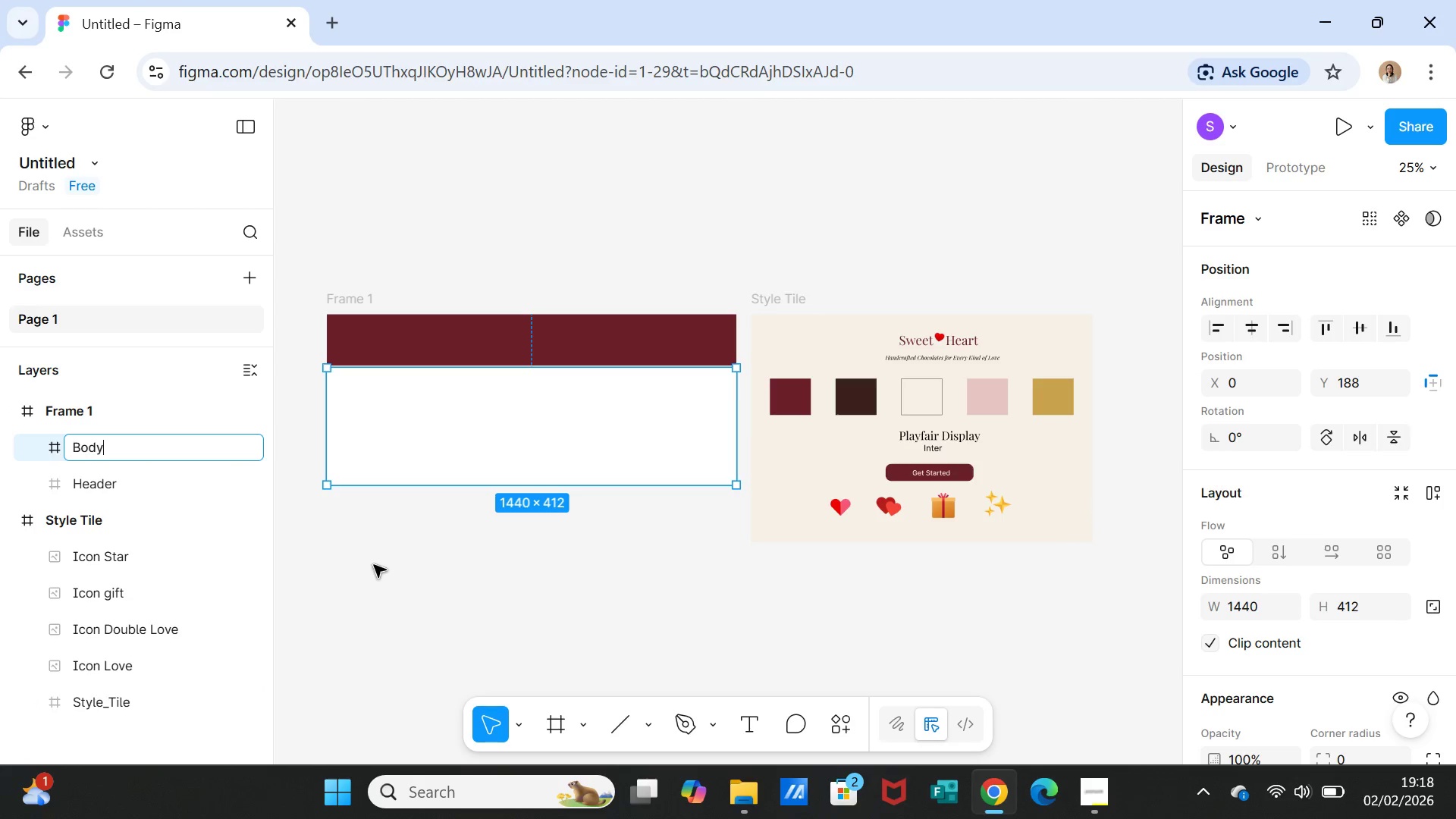 
left_click([374, 565])
 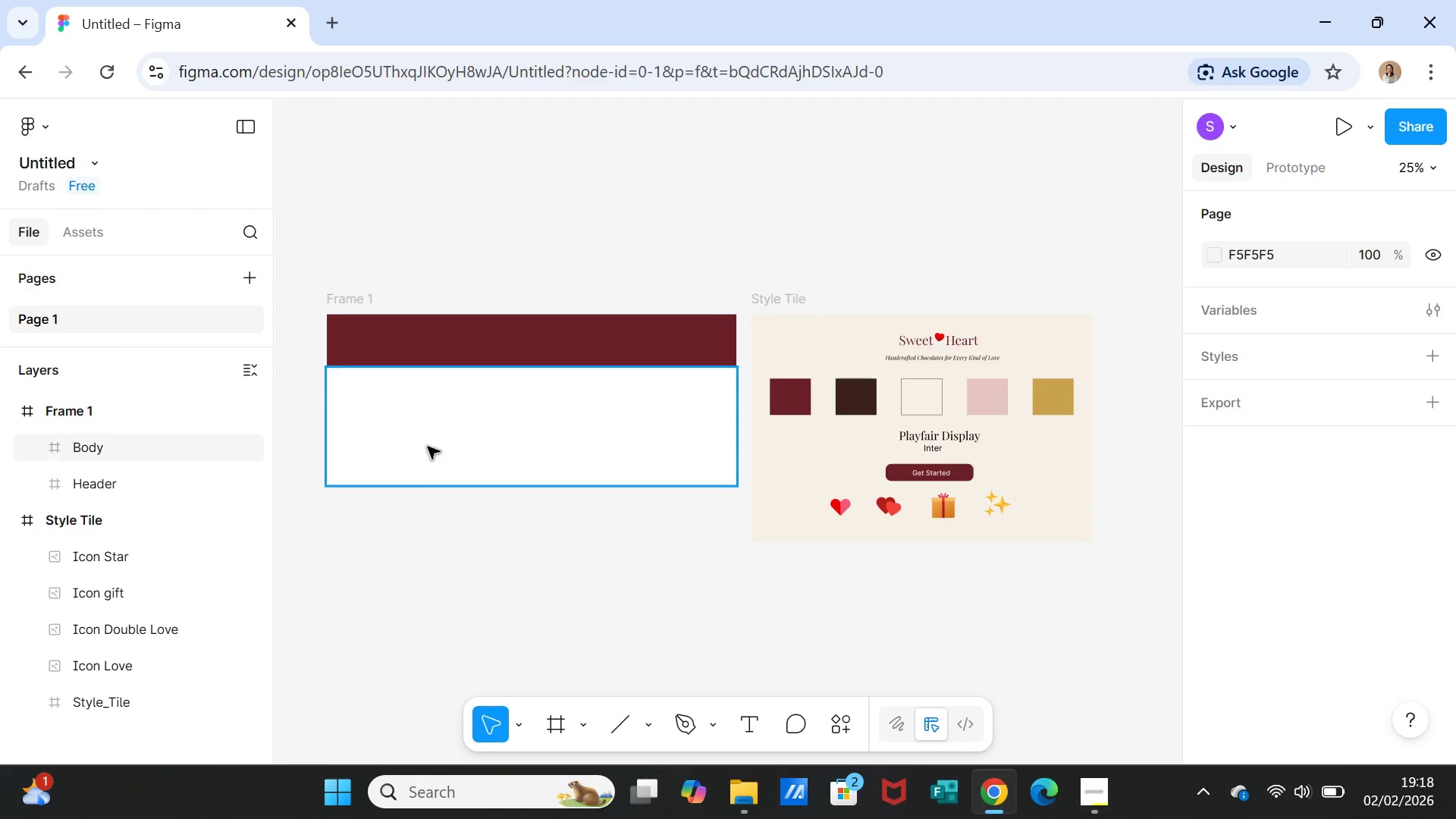 
left_click([428, 447])
 